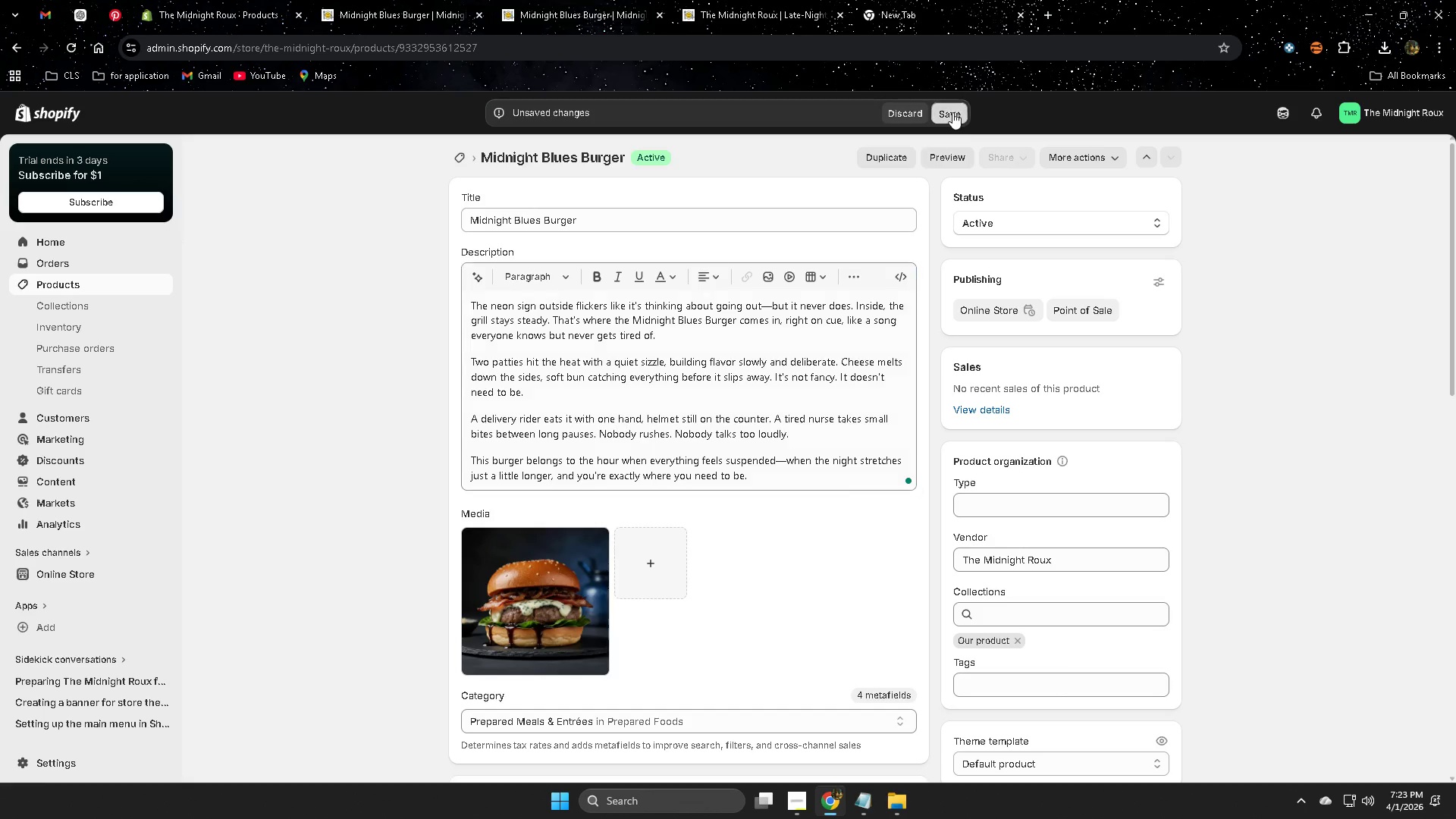 
mouse_move([978, 106])
 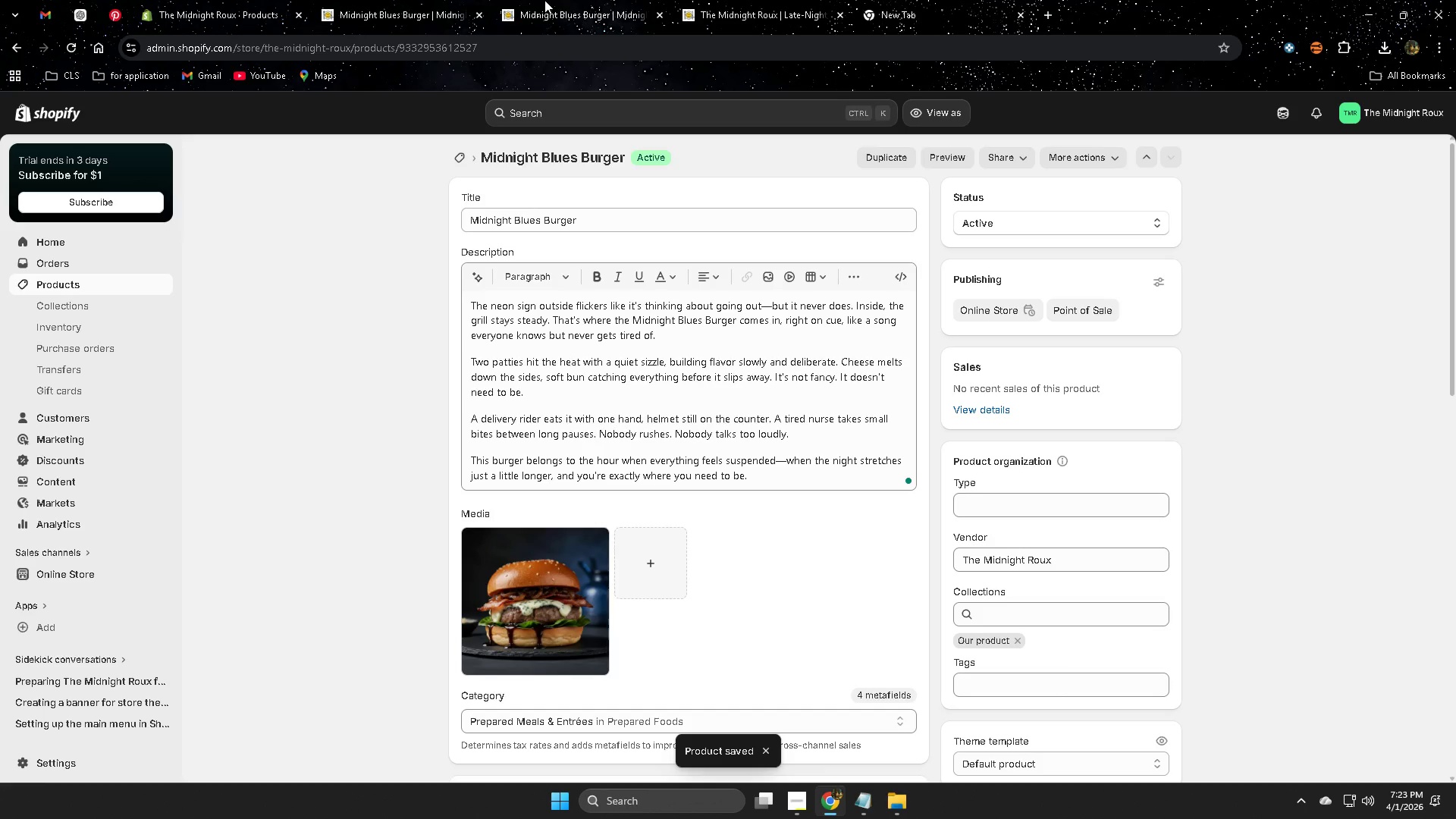 
left_click([552, 0])
 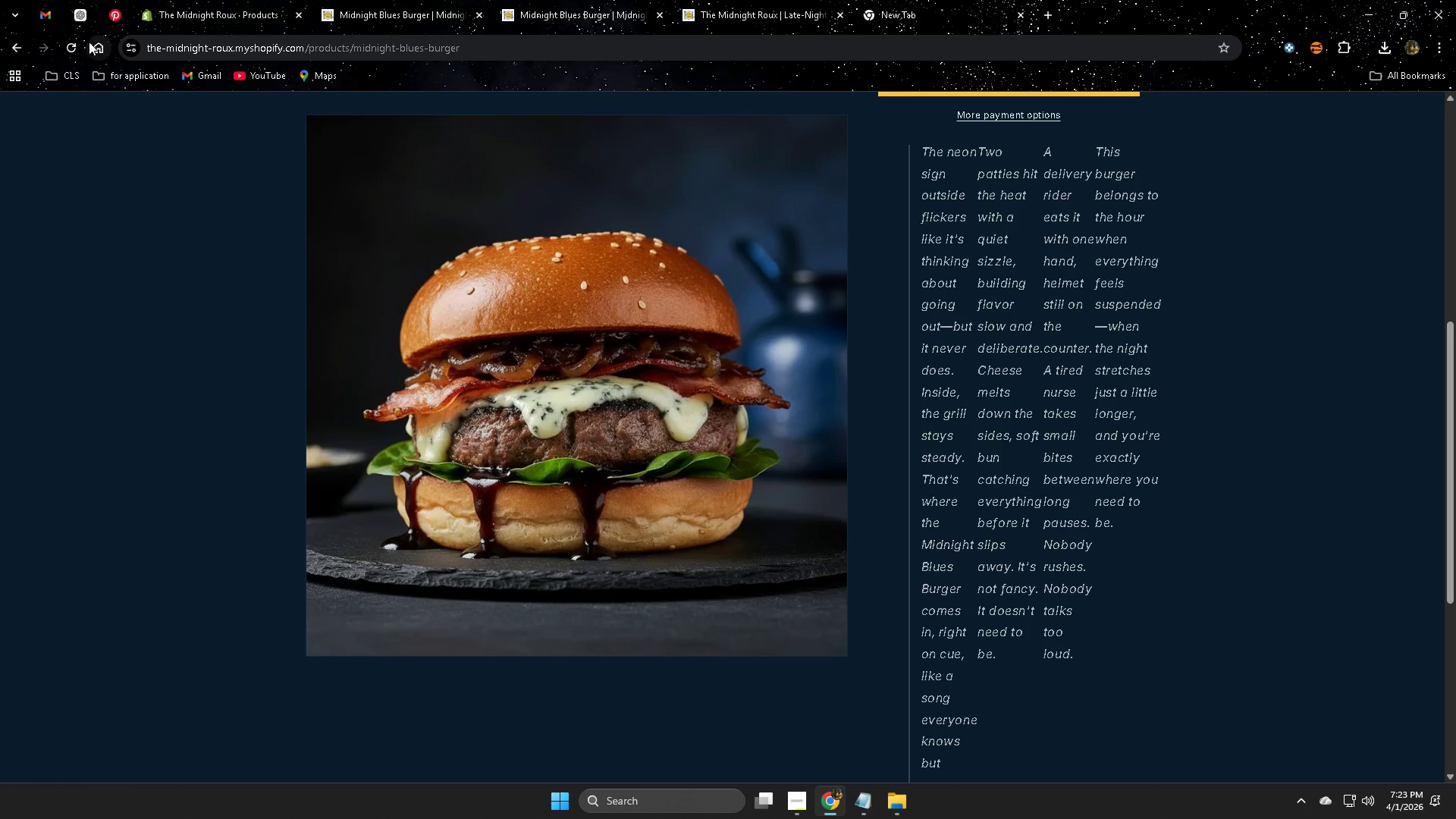 
left_click([71, 41])
 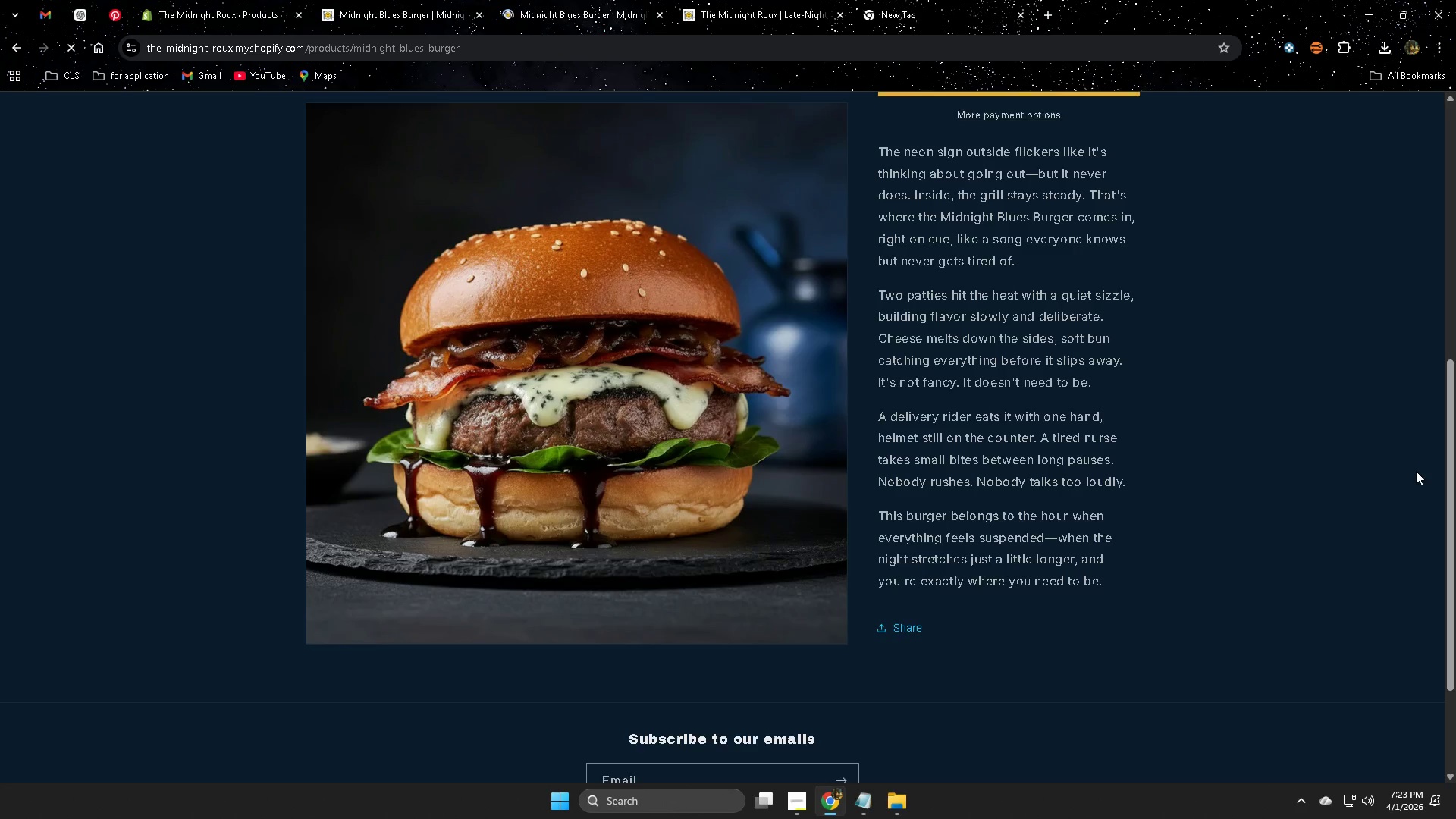 
scroll: coordinate [1416, 470], scroll_direction: none, amount: 0.0
 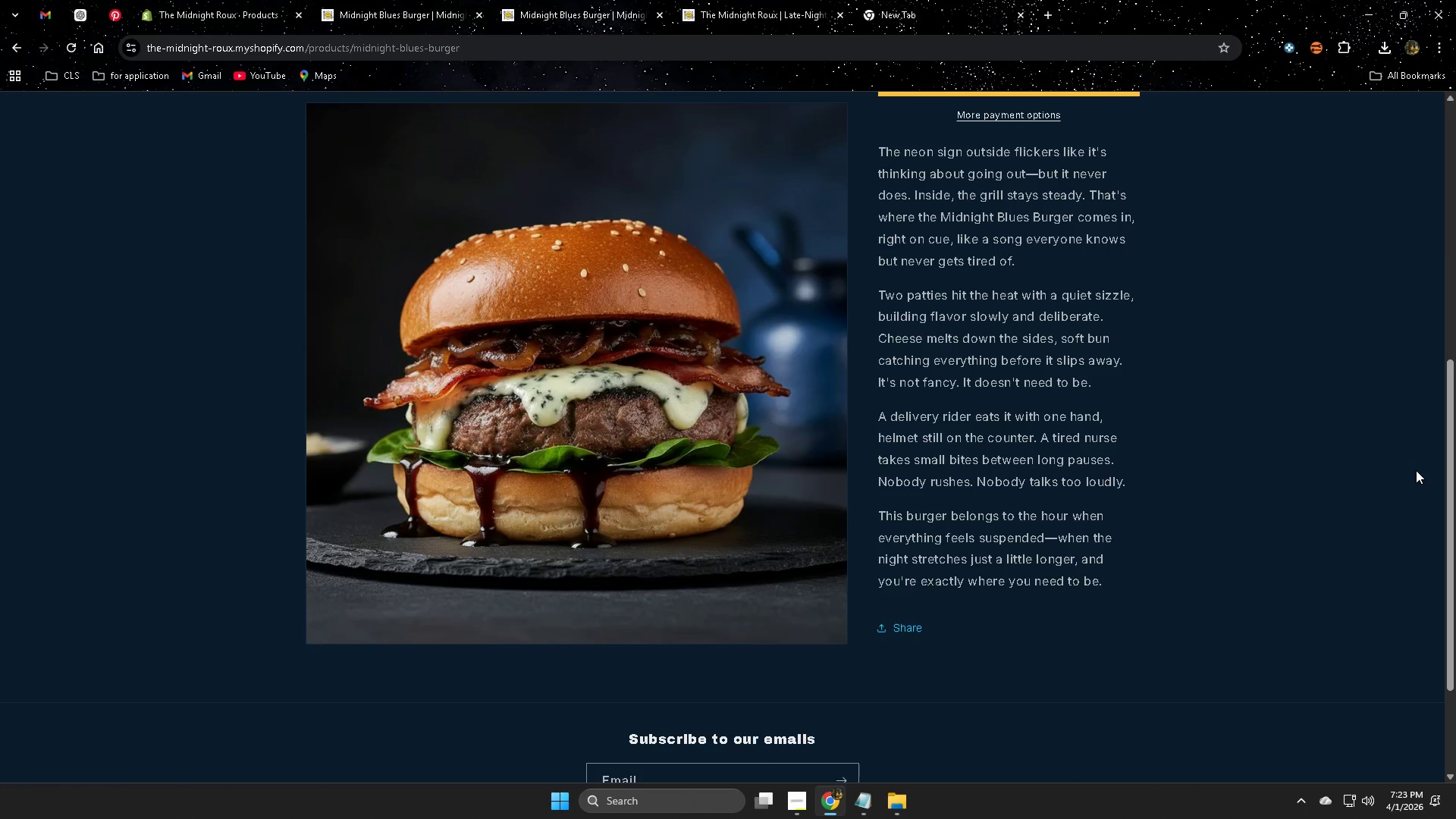 
scroll: coordinate [1416, 470], scroll_direction: up, amount: 3.0
 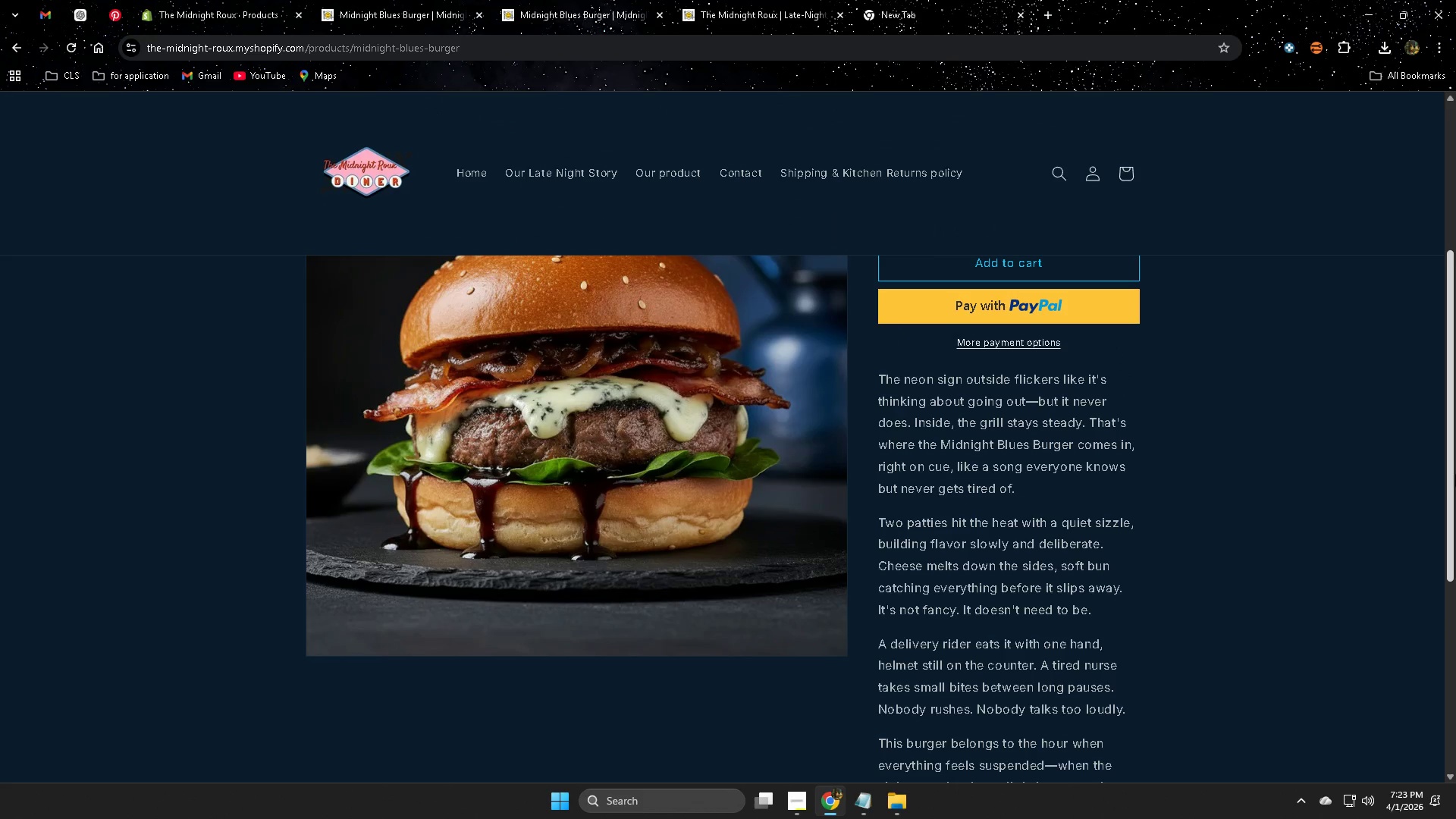 
scroll: coordinate [1454, 475], scroll_direction: down, amount: 3.0
 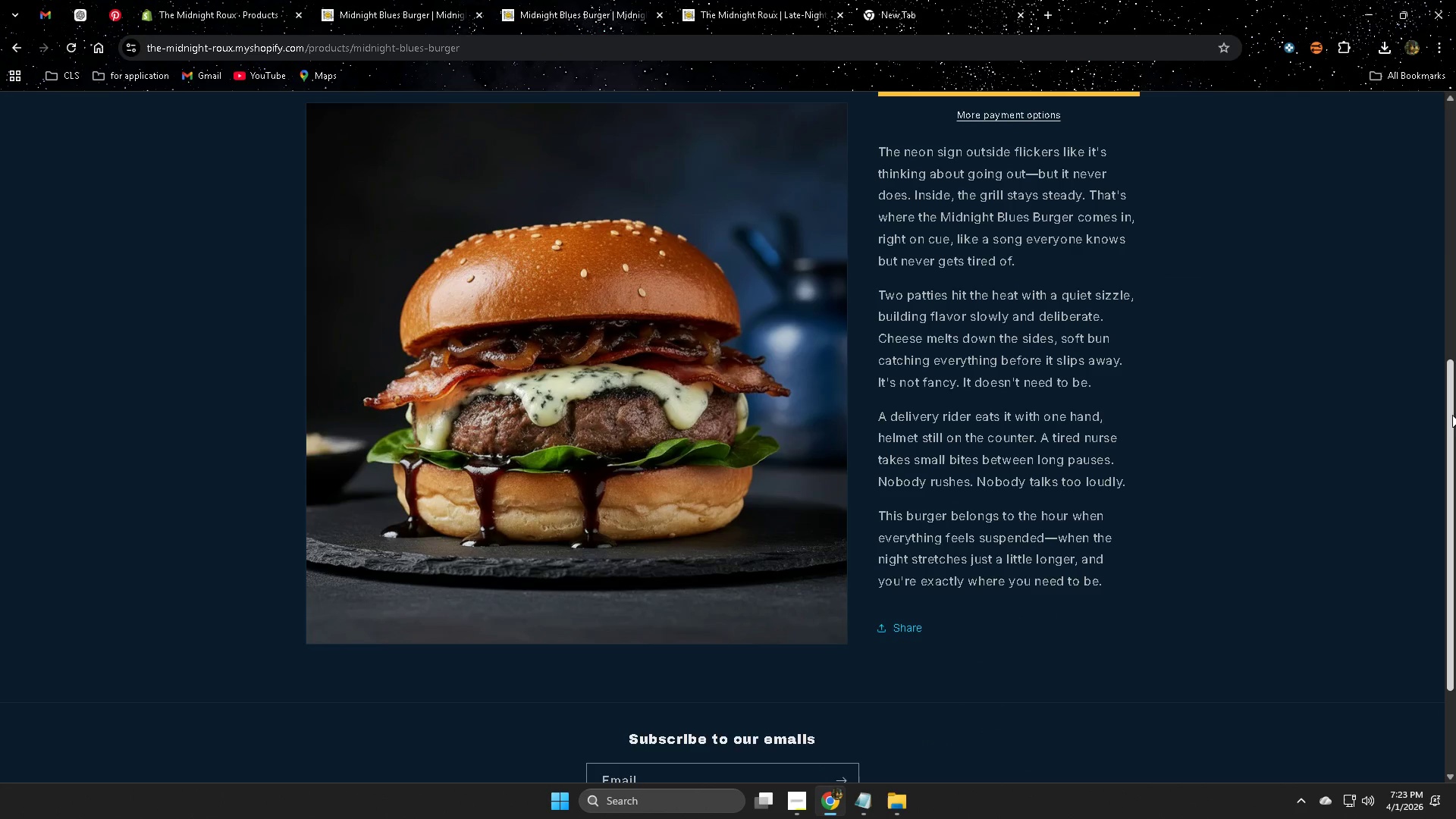 
left_click_drag(start_coordinate=[1451, 414], to_coordinate=[1429, 421])
 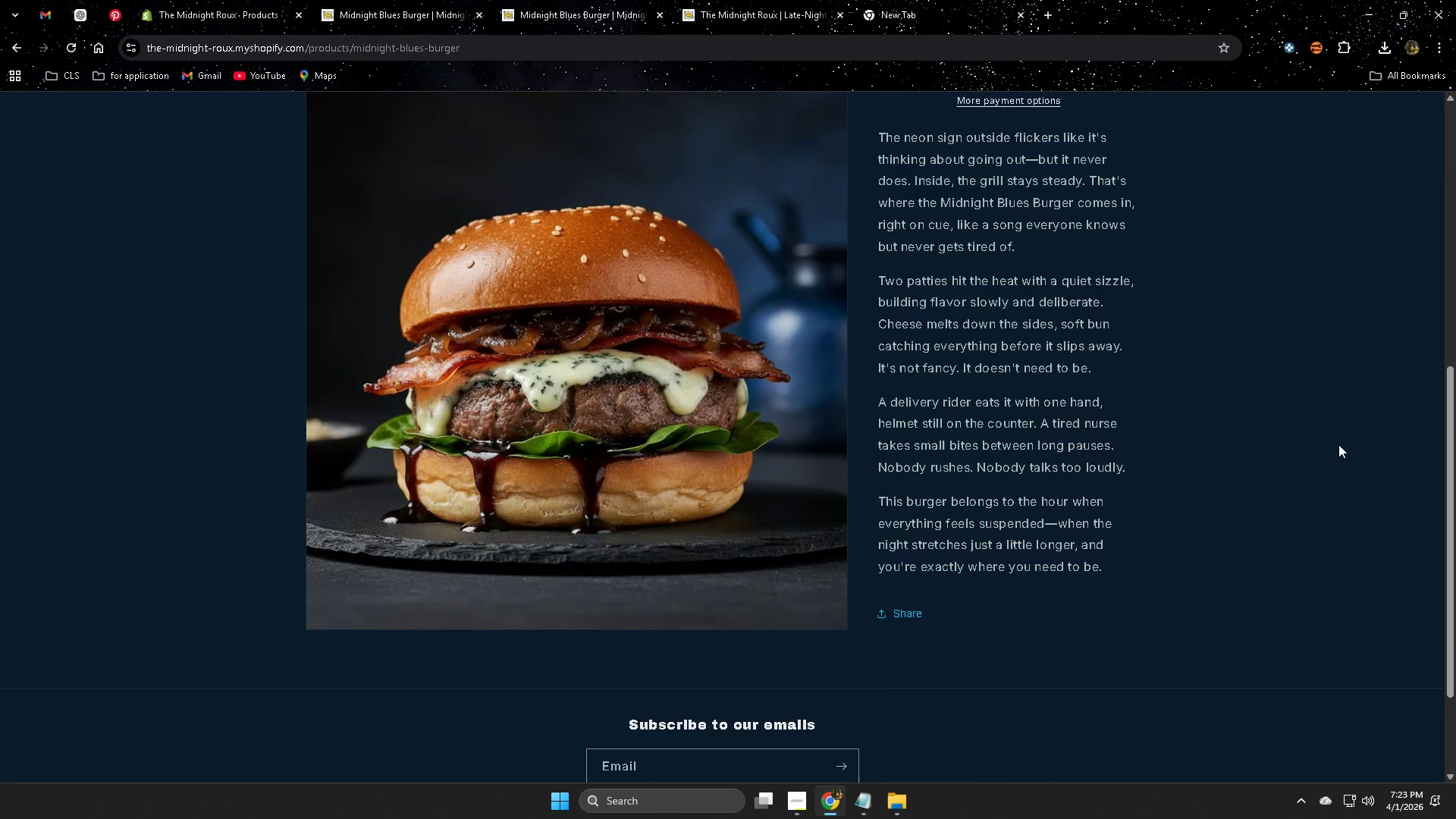 
scroll: coordinate [1322, 447], scroll_direction: up, amount: 6.0
 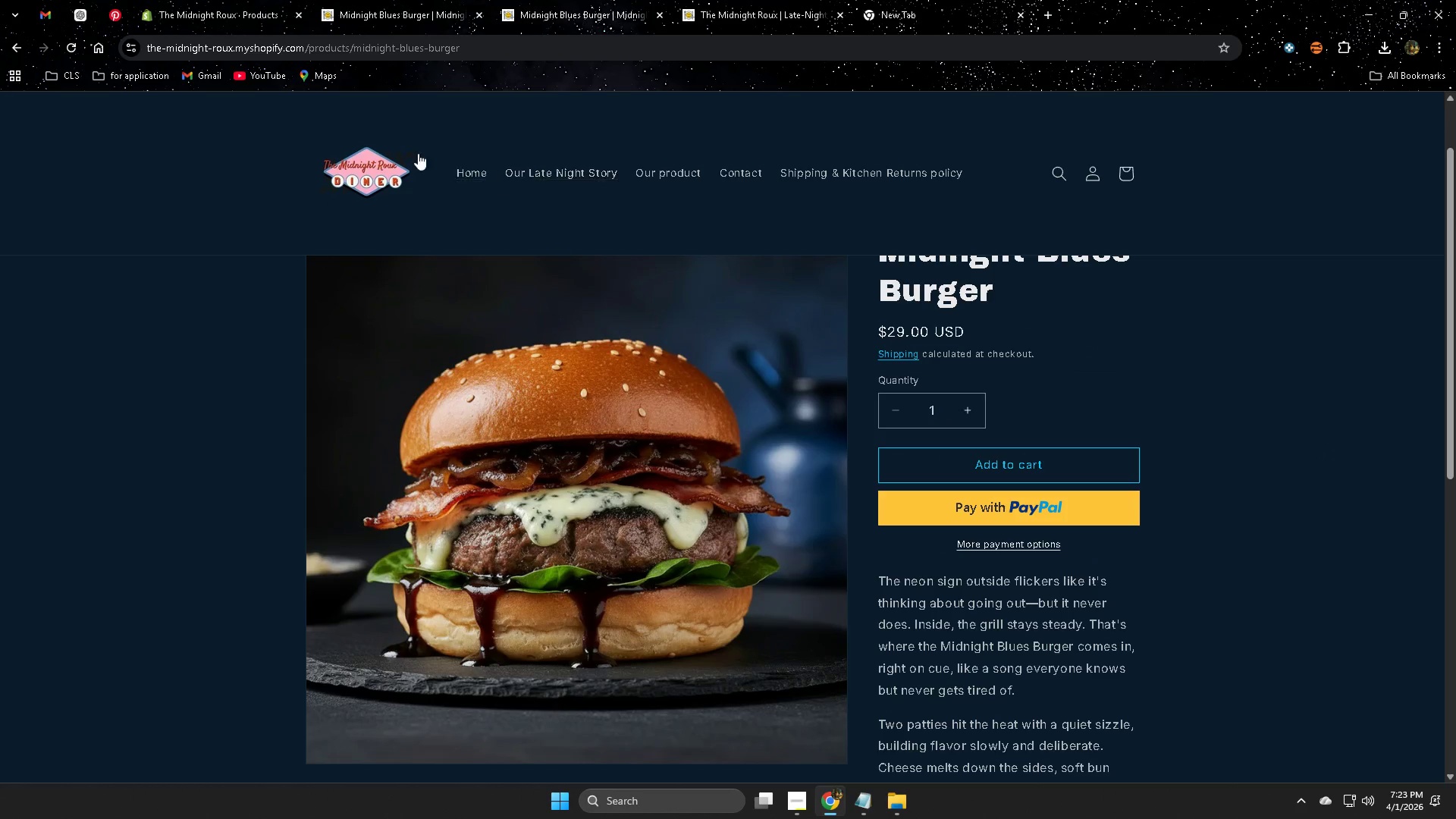 
scroll: coordinate [1321, 508], scroll_direction: down, amount: 3.0
 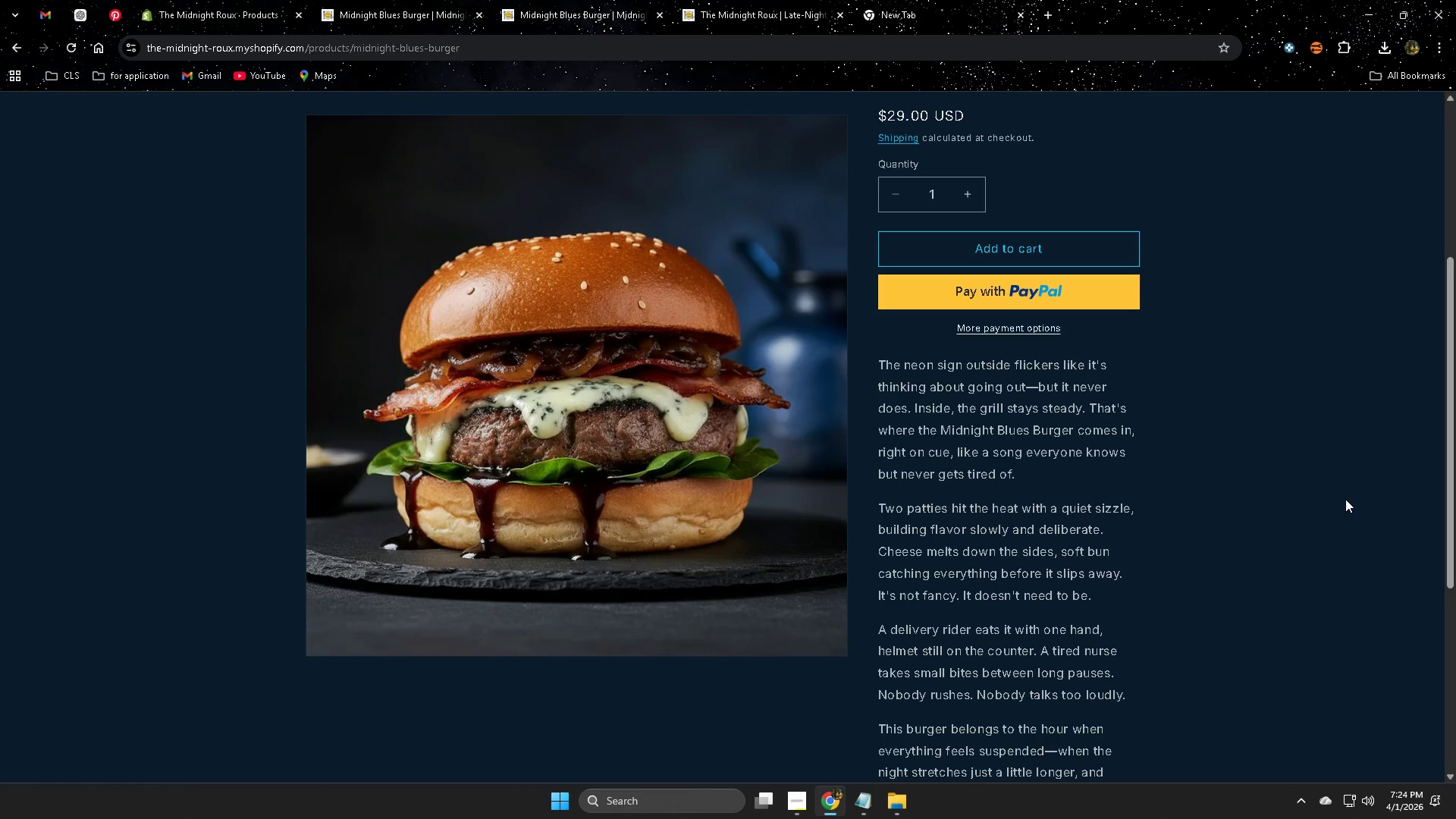 
wait(34.57)
 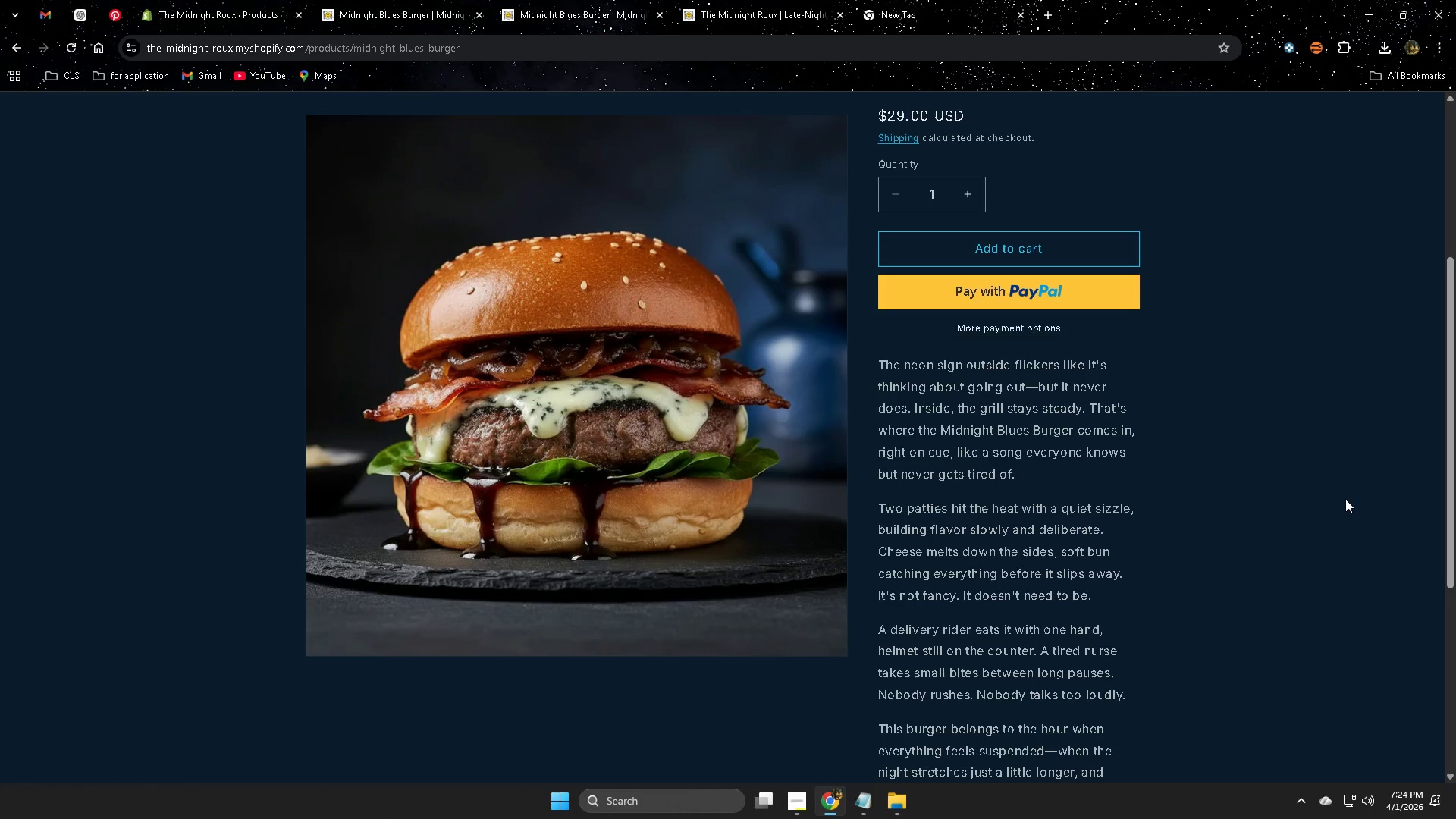 
scroll: coordinate [1351, 498], scroll_direction: down, amount: 1.0
 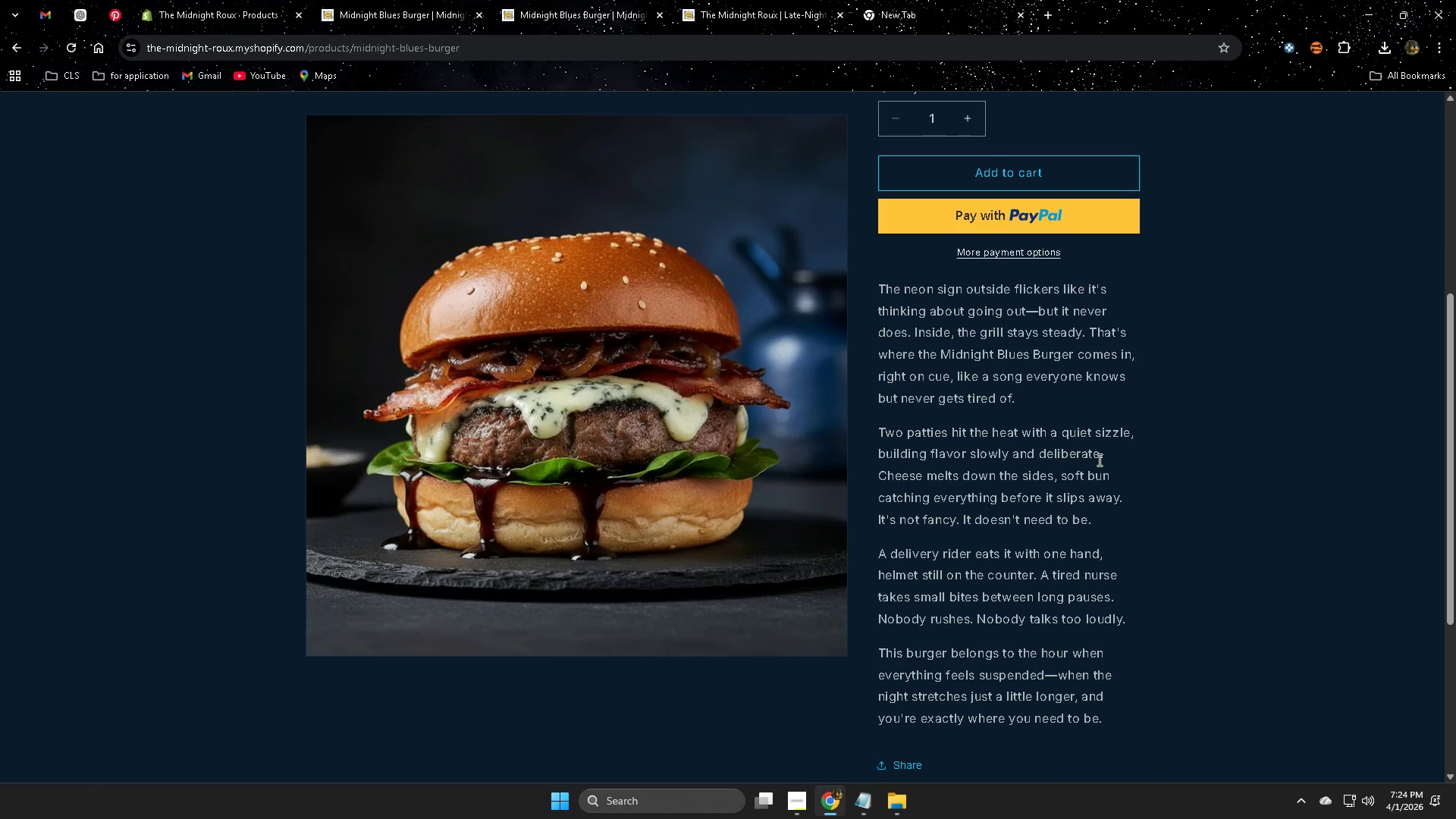 
wait(38.84)
 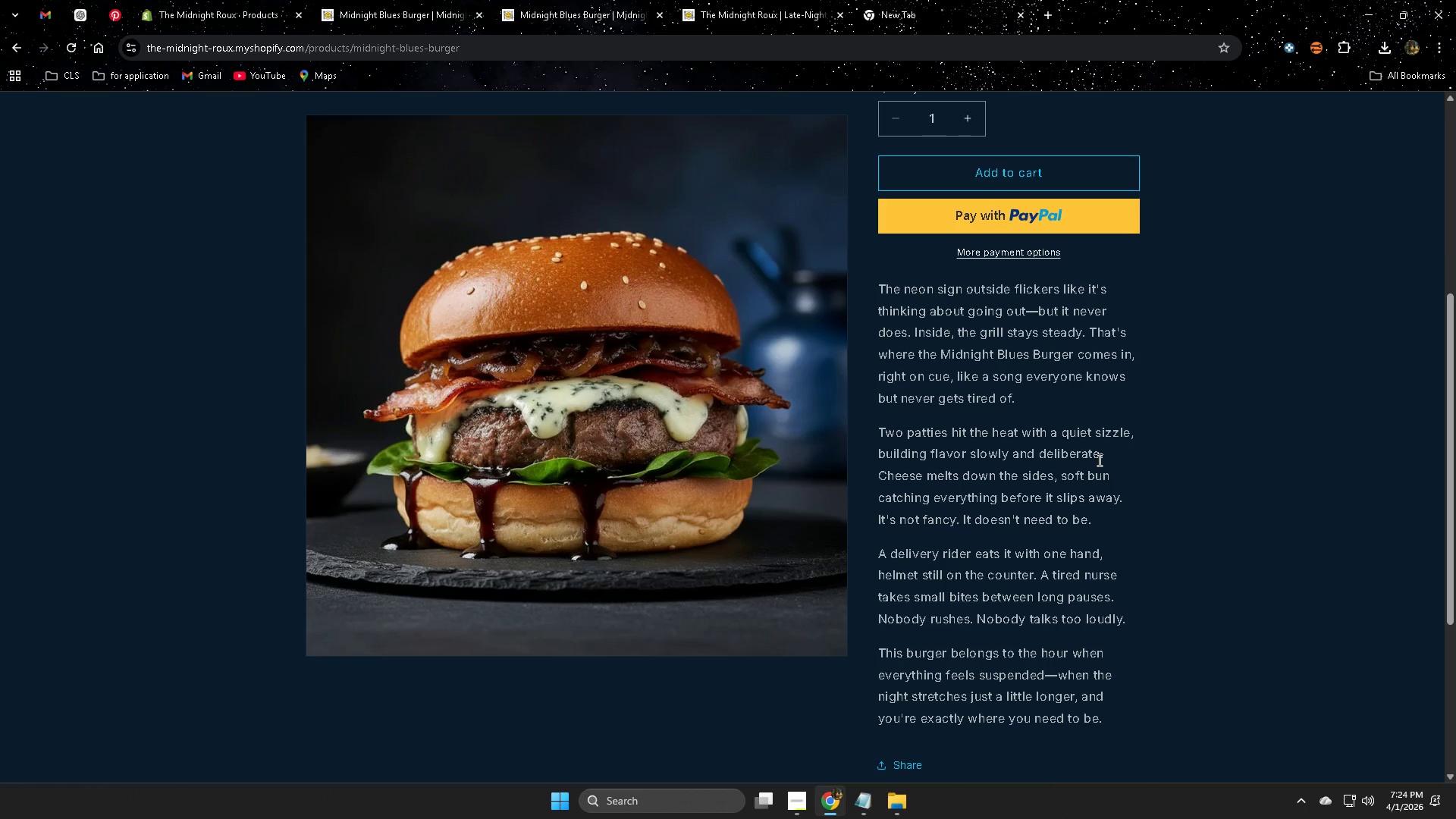 
scroll: coordinate [1390, 368], scroll_direction: down, amount: 1.0
 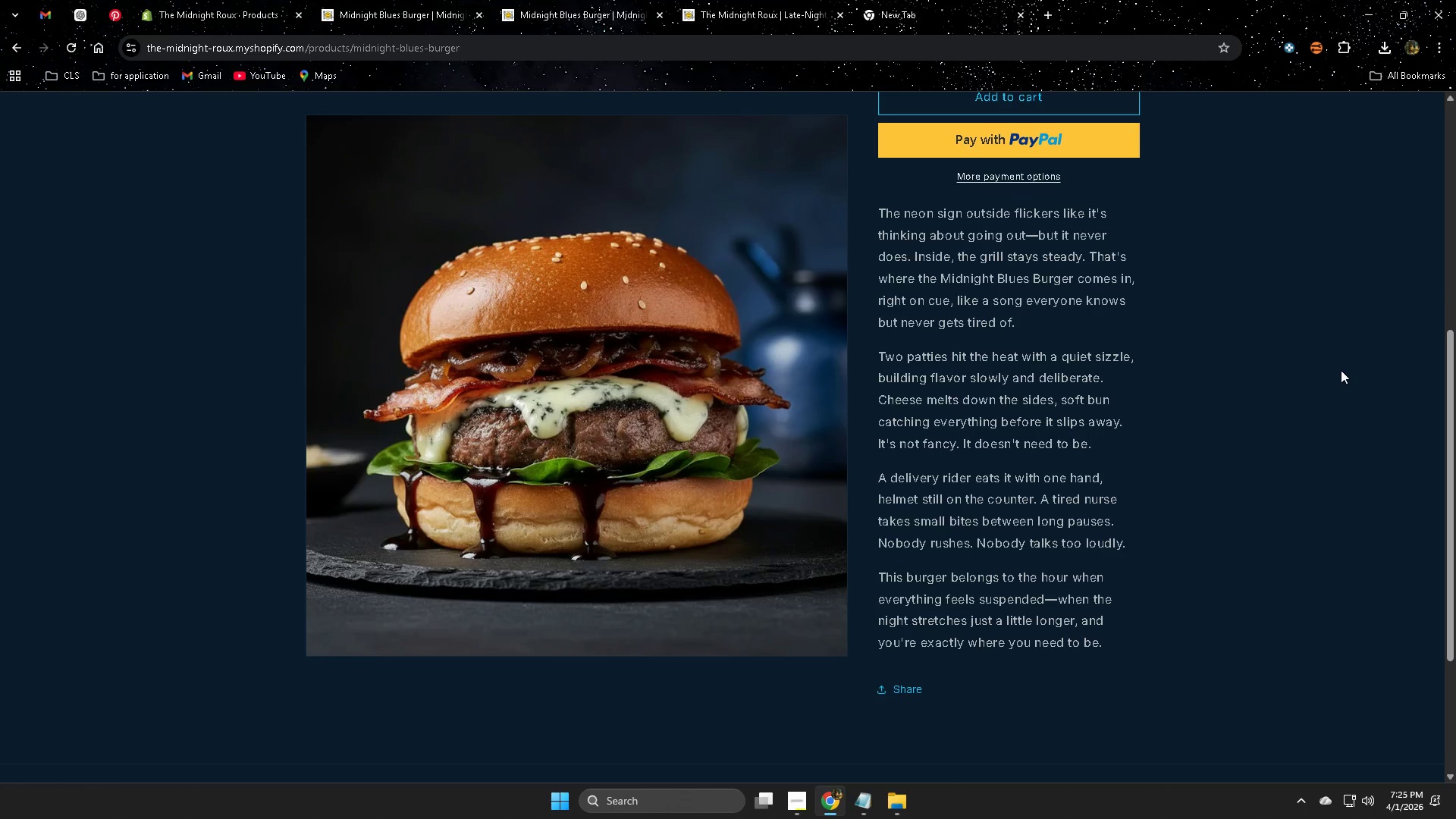 
scroll: coordinate [1208, 459], scroll_direction: up, amount: 5.0
 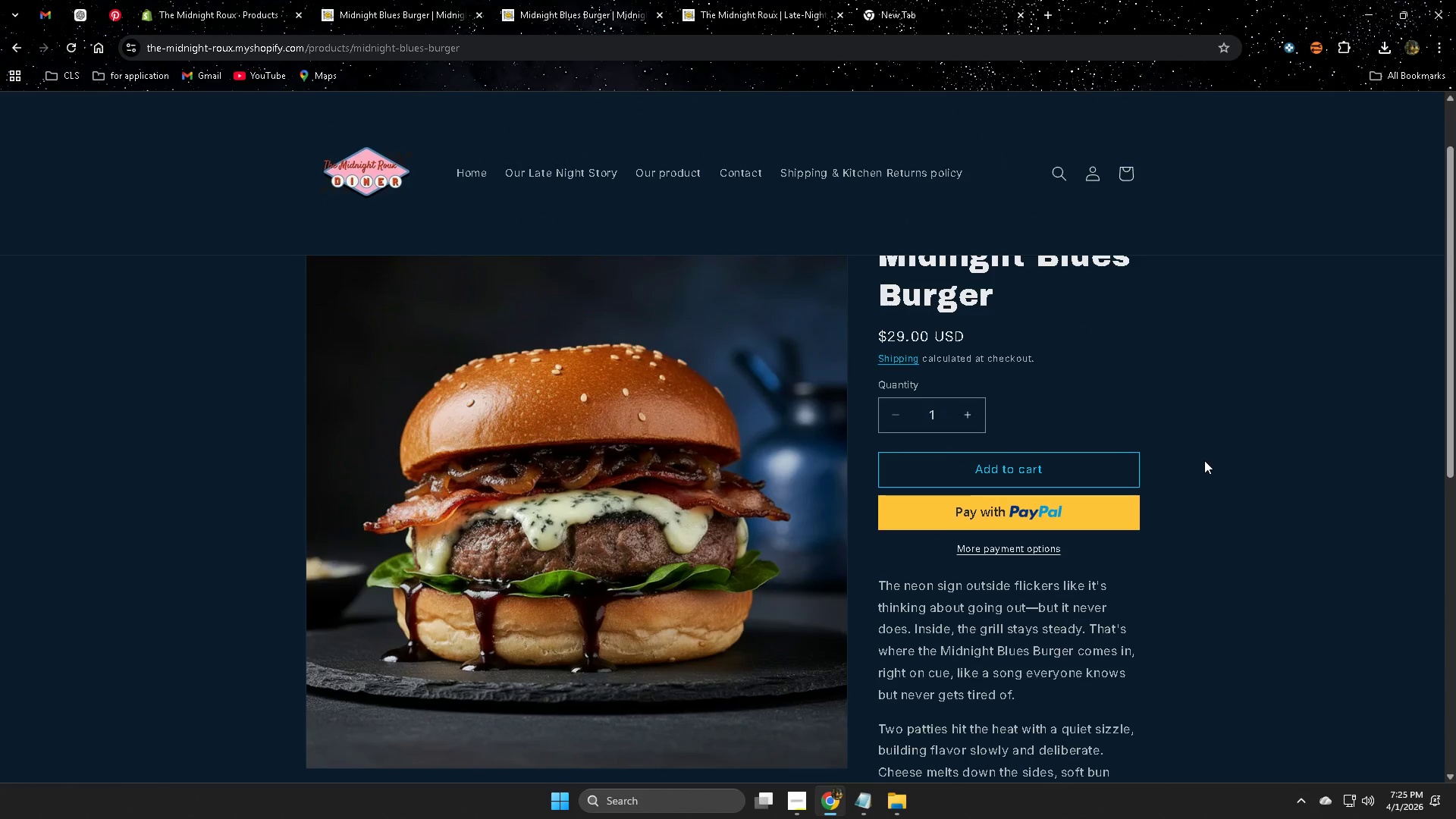 
scroll: coordinate [1204, 460], scroll_direction: down, amount: 3.0
 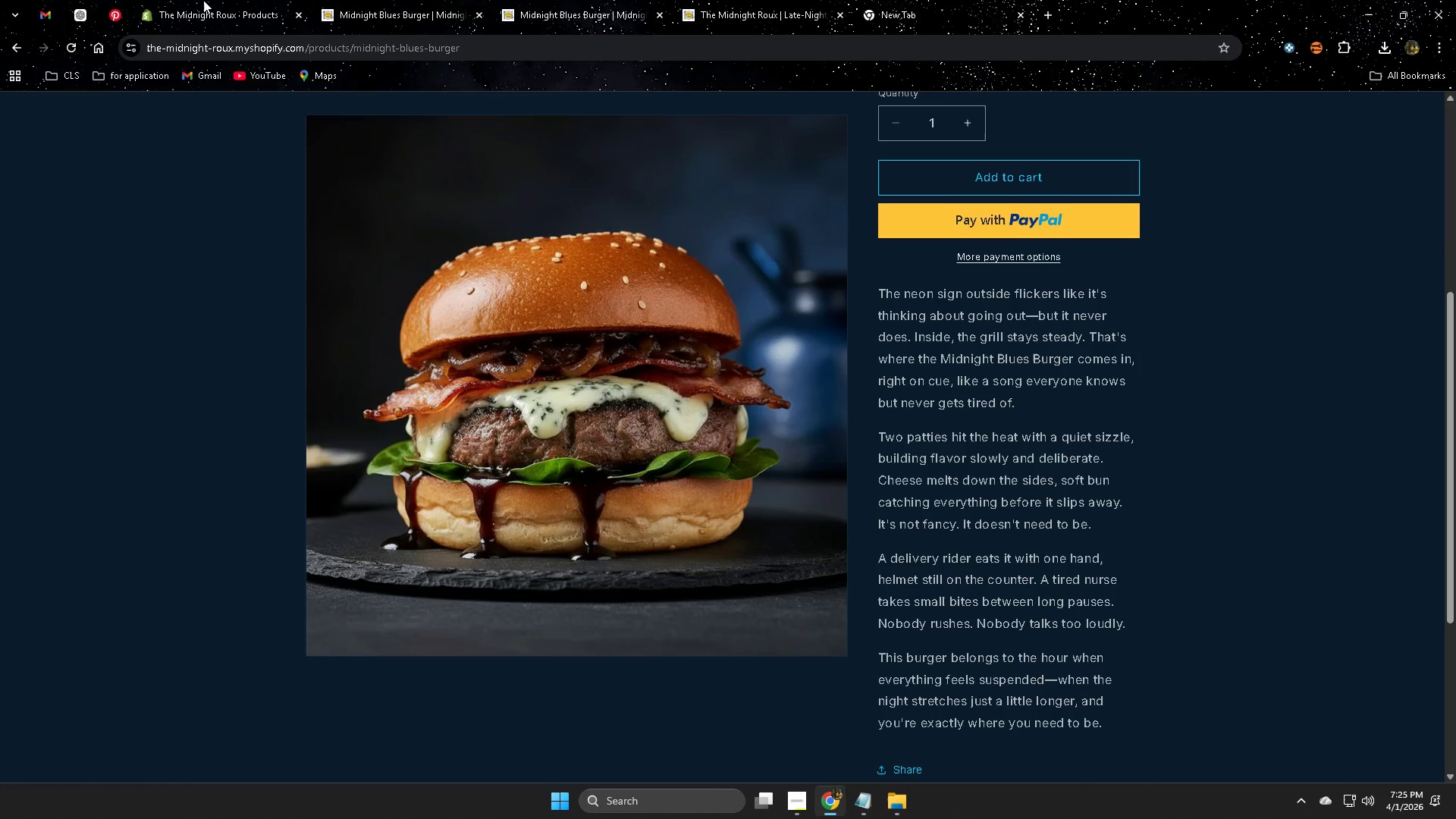 
left_click([399, 0])
 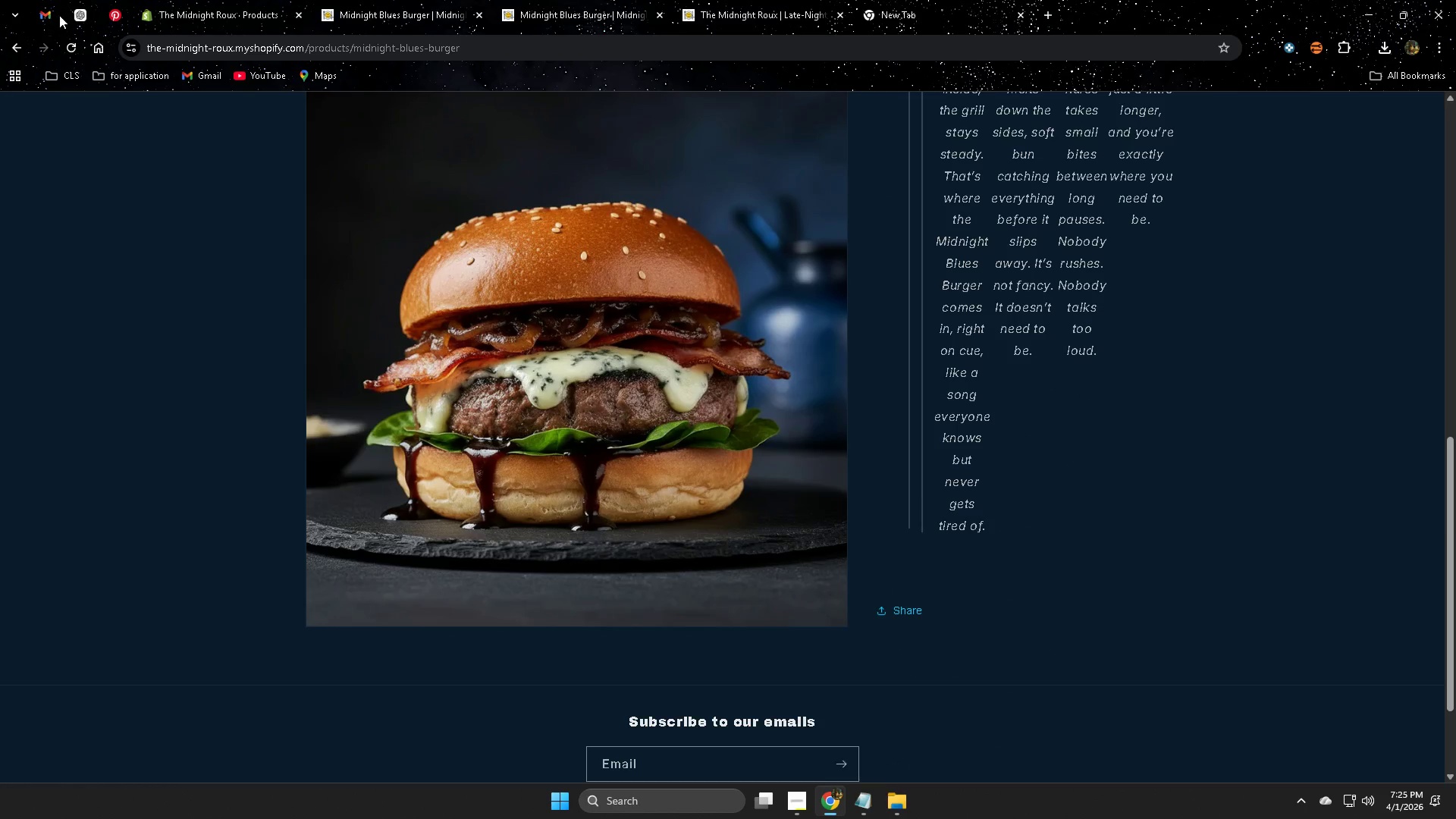 
left_click([77, 12])
 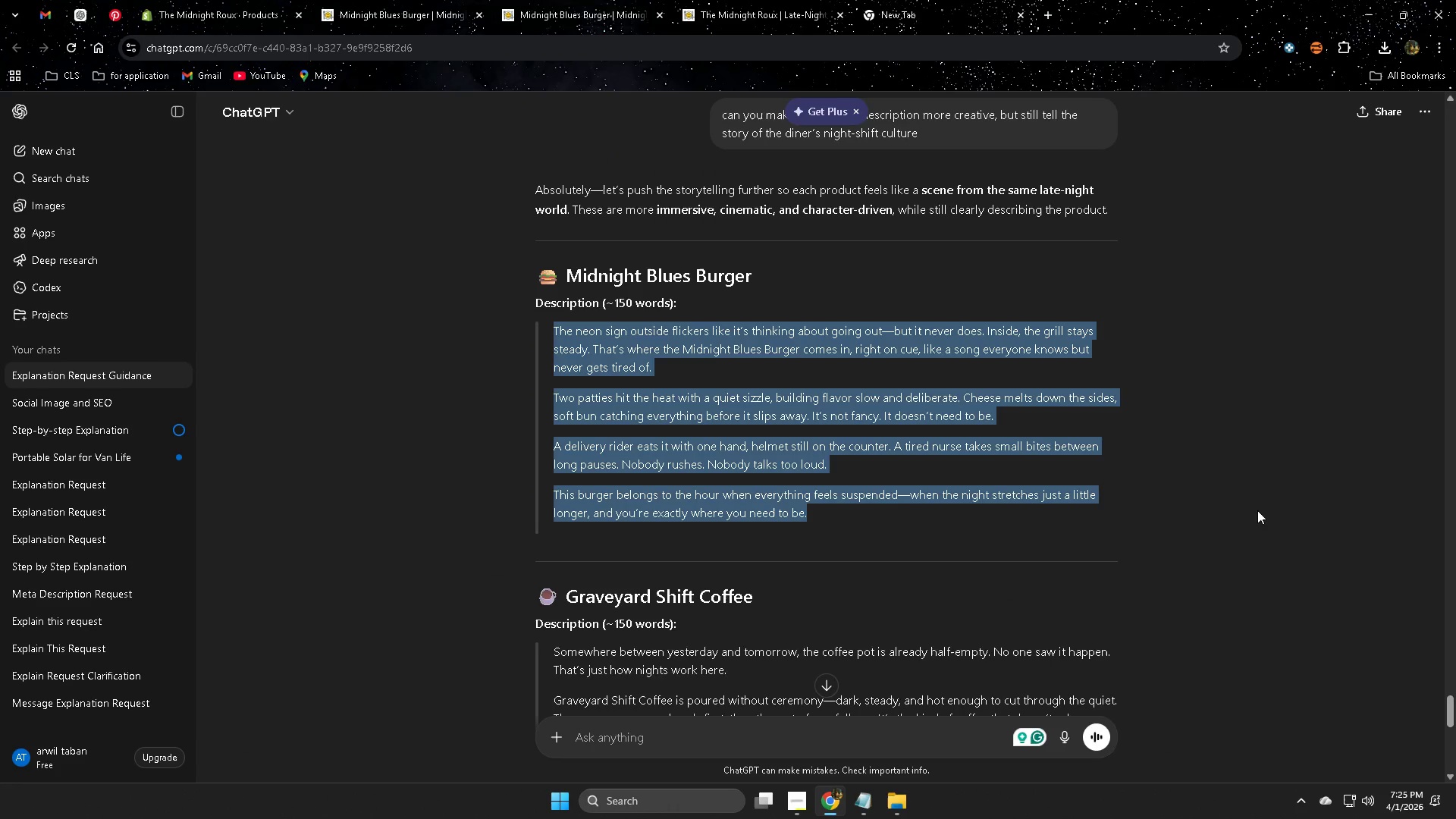 
left_click([1301, 476])
 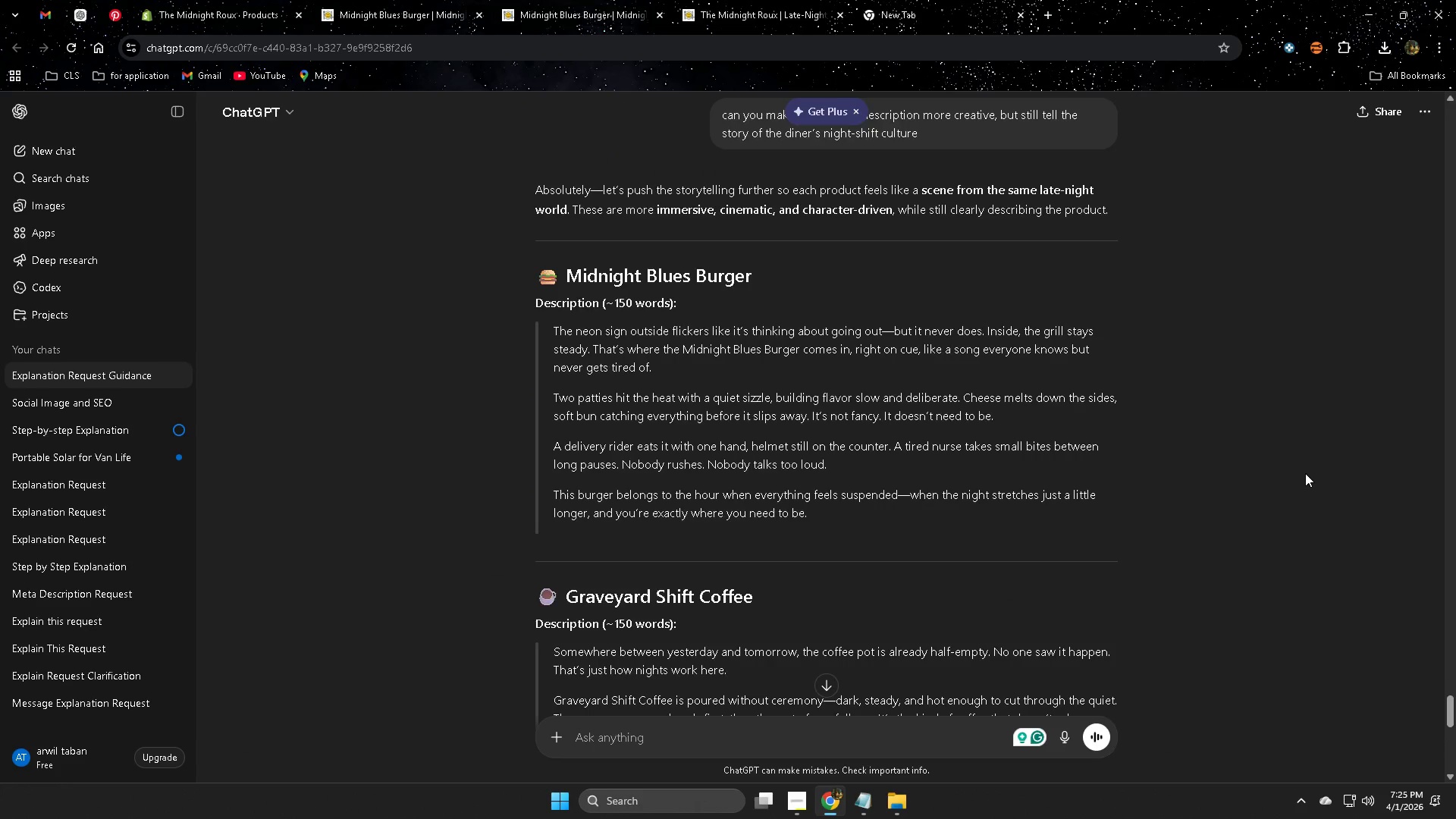 
scroll: coordinate [1305, 473], scroll_direction: down, amount: 1.0
 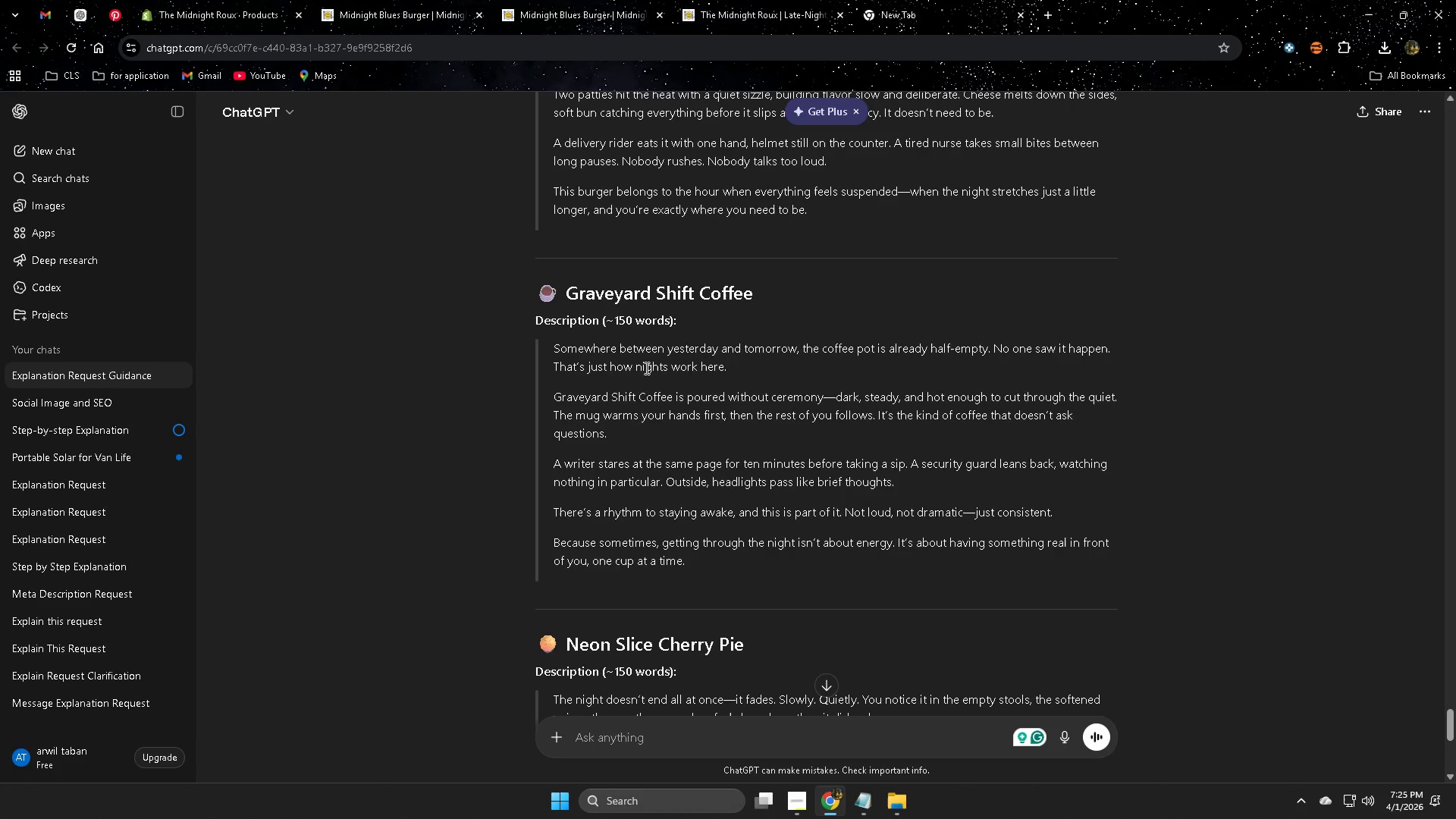 
left_click_drag(start_coordinate=[559, 346], to_coordinate=[839, 560])
 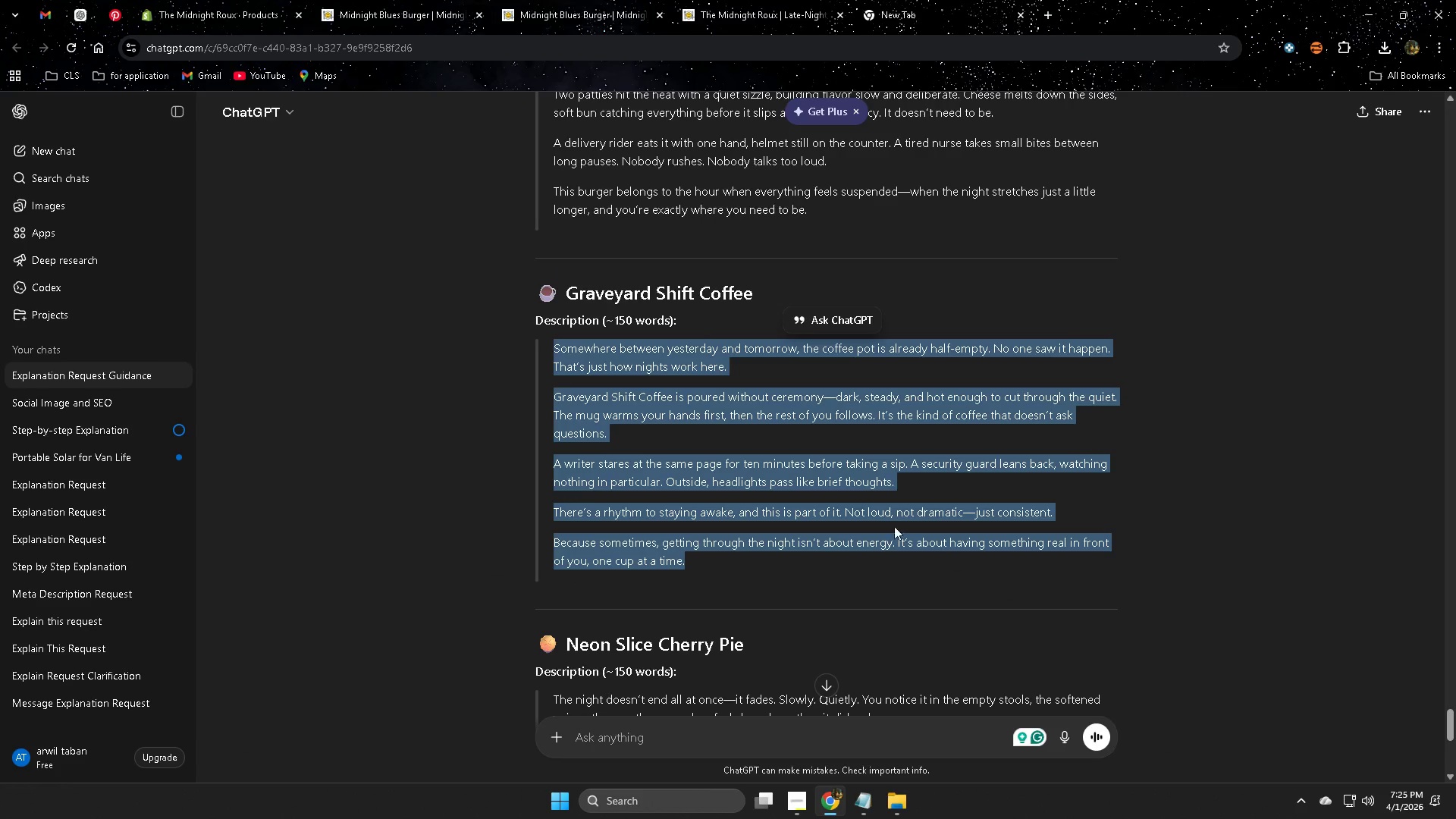 
key(Control+ControlLeft)
 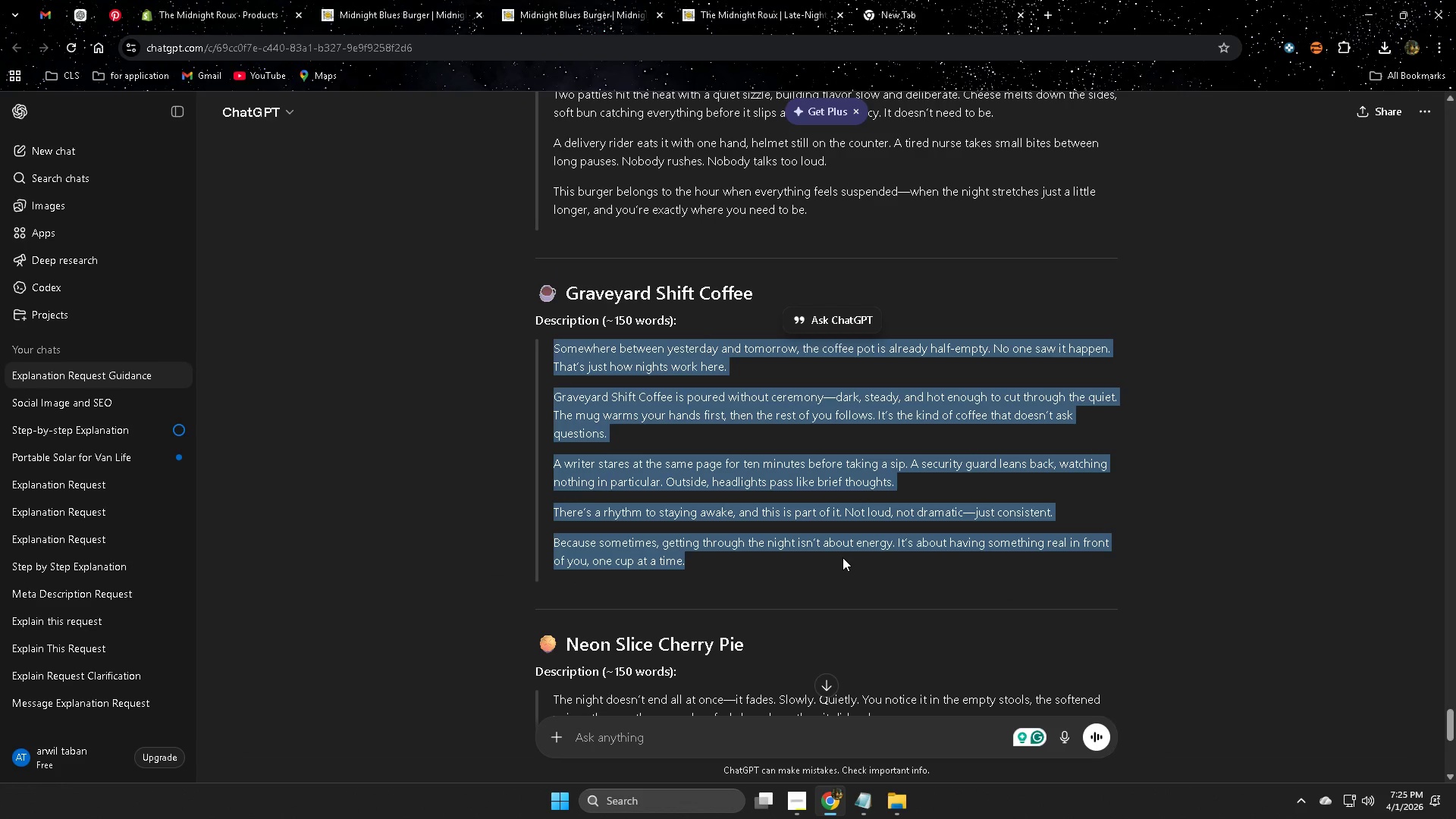 
key(Control+C)
 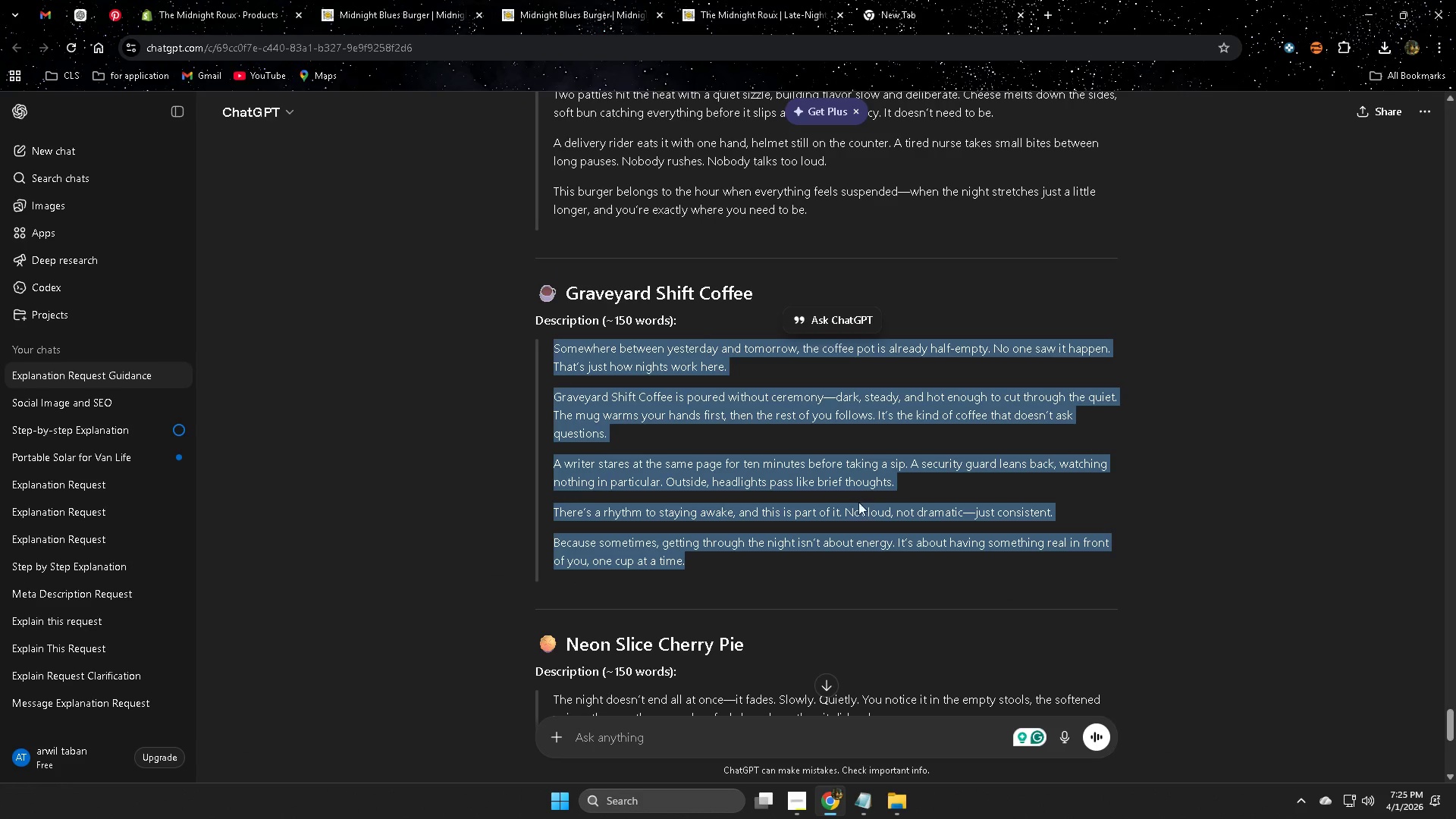 
scroll: coordinate [1130, 581], scroll_direction: down, amount: 6.0
 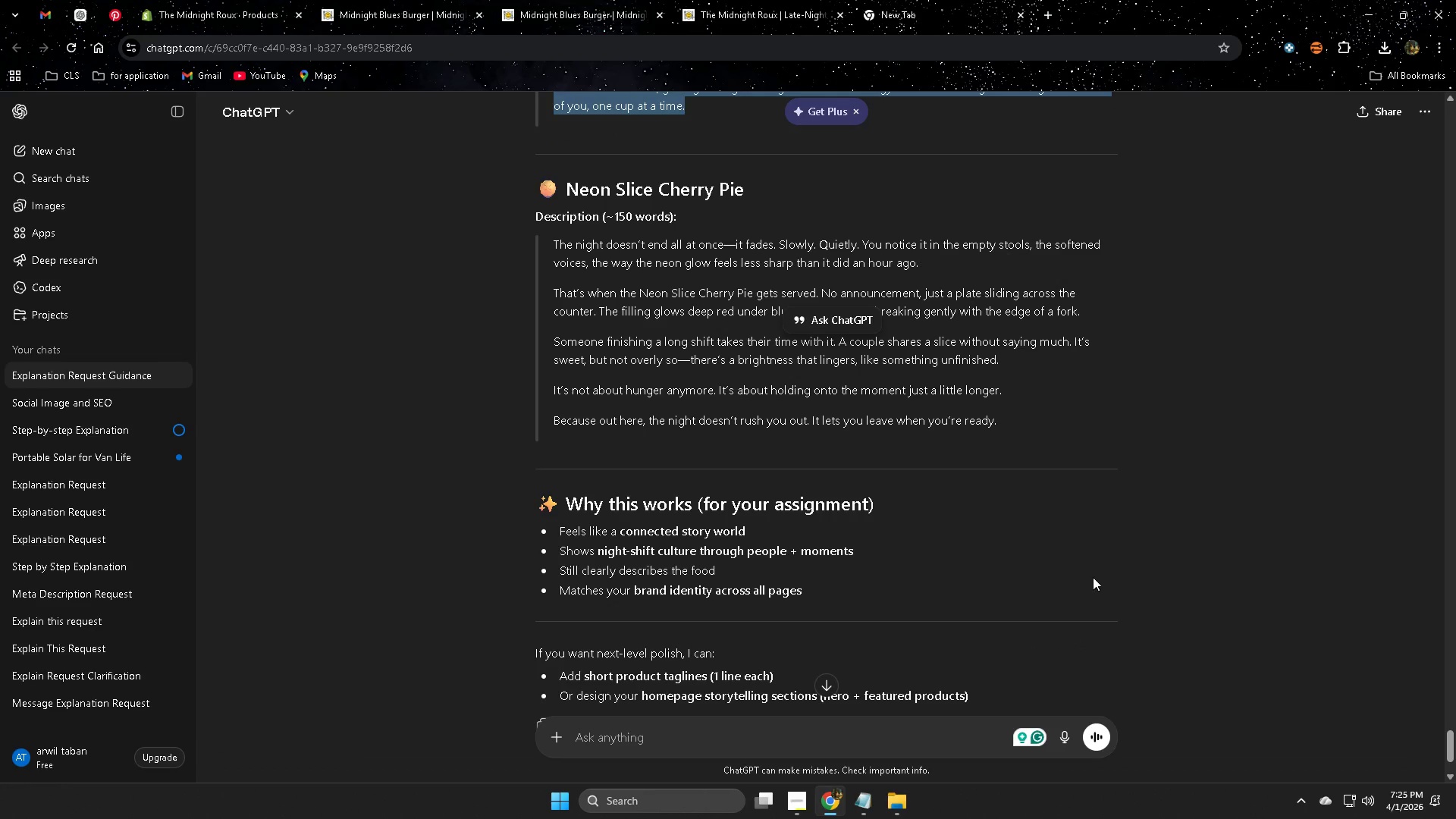 
wait(9.28)
 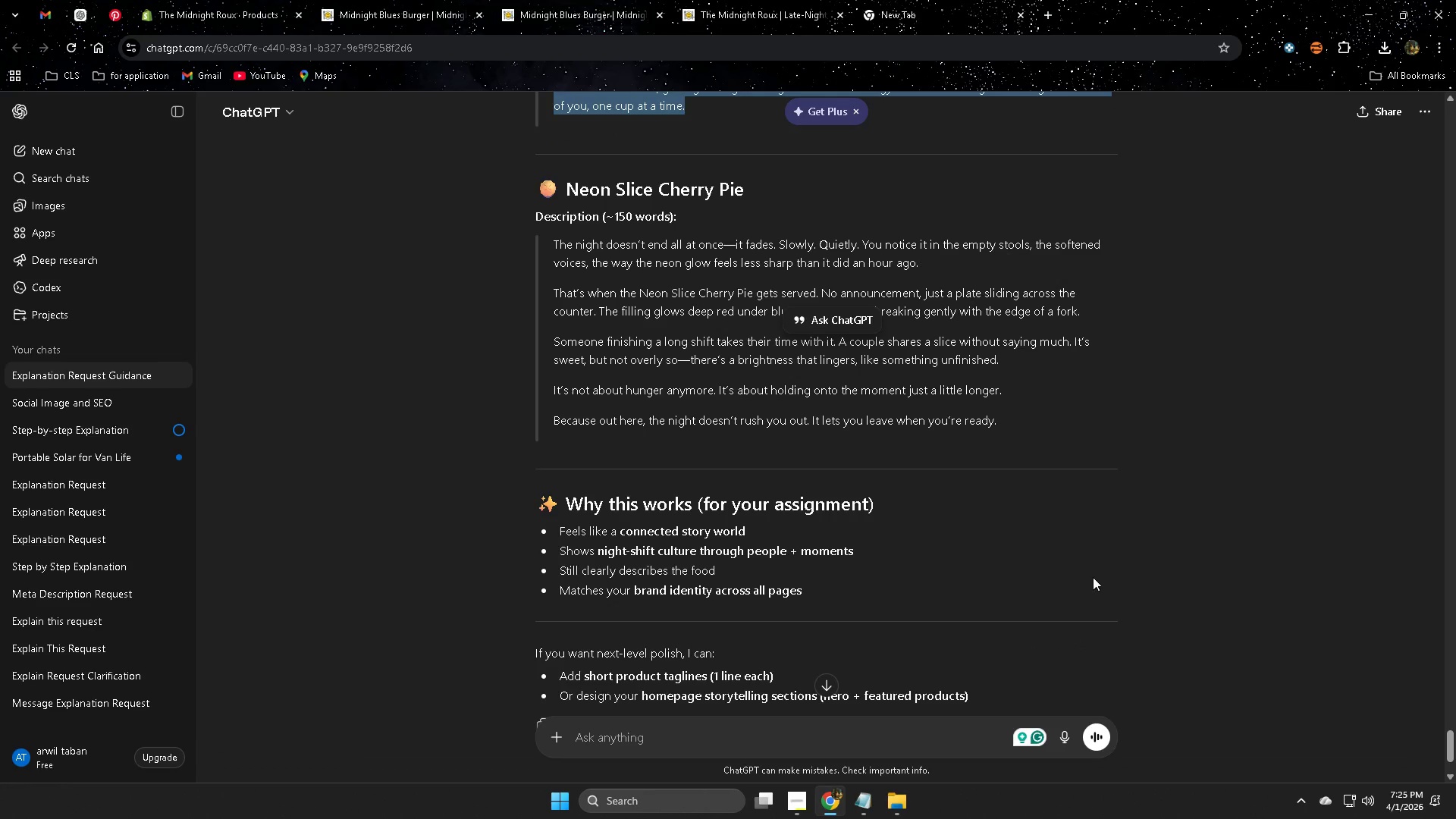 
scroll: coordinate [1085, 529], scroll_direction: down, amount: 2.0
 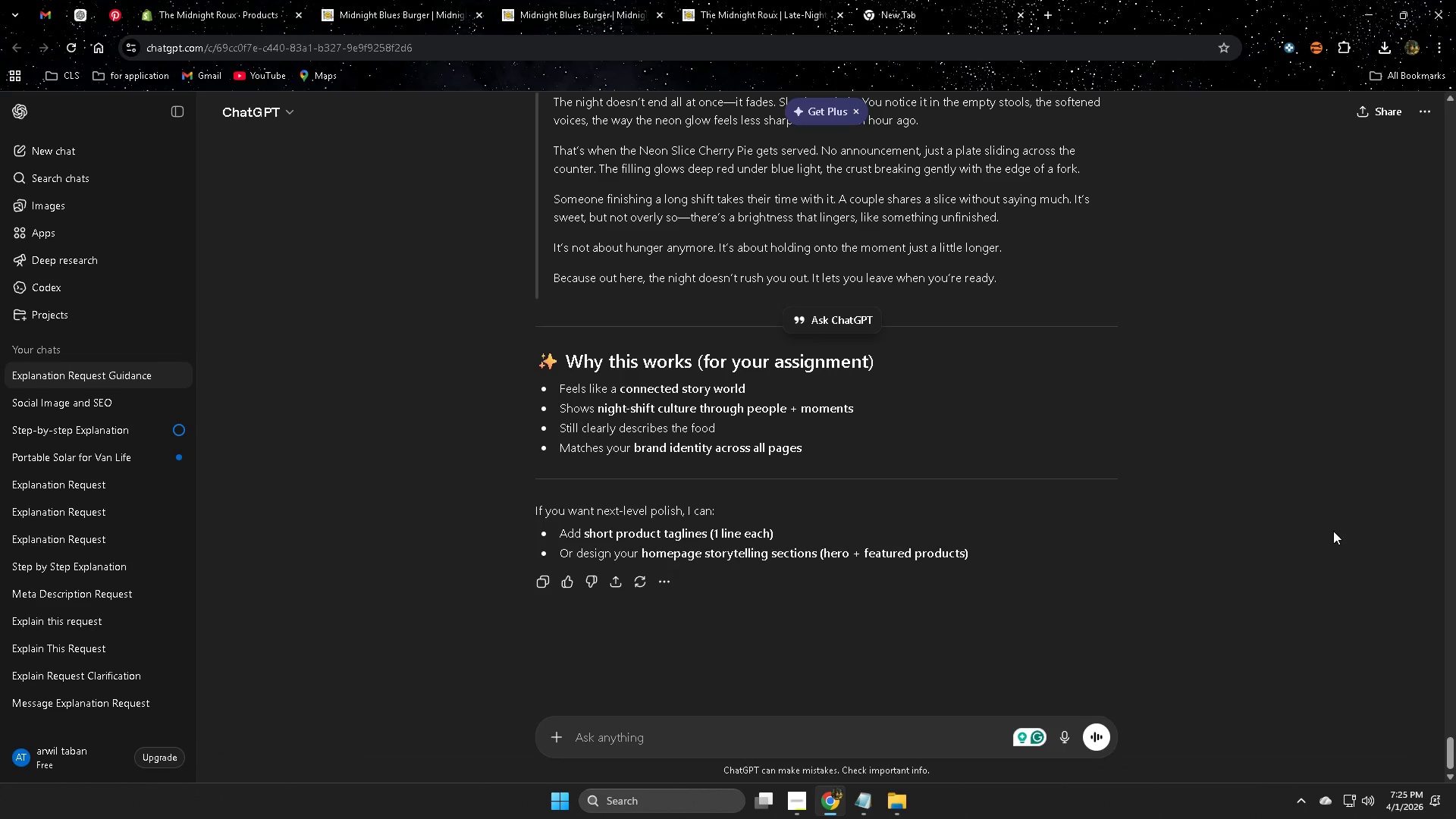 
wait(15.61)
 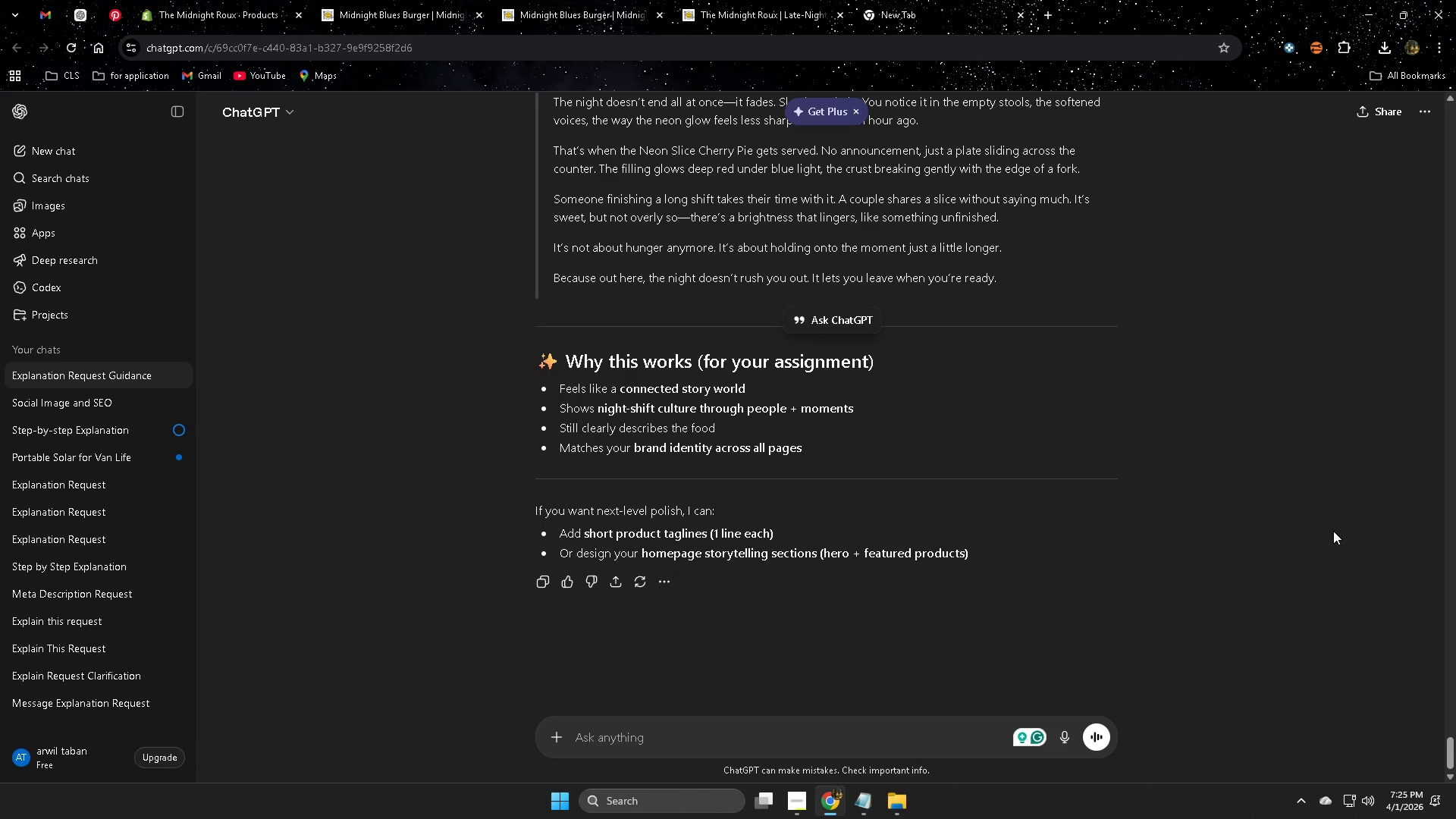 
scroll: coordinate [1269, 497], scroll_direction: down, amount: 2.0
 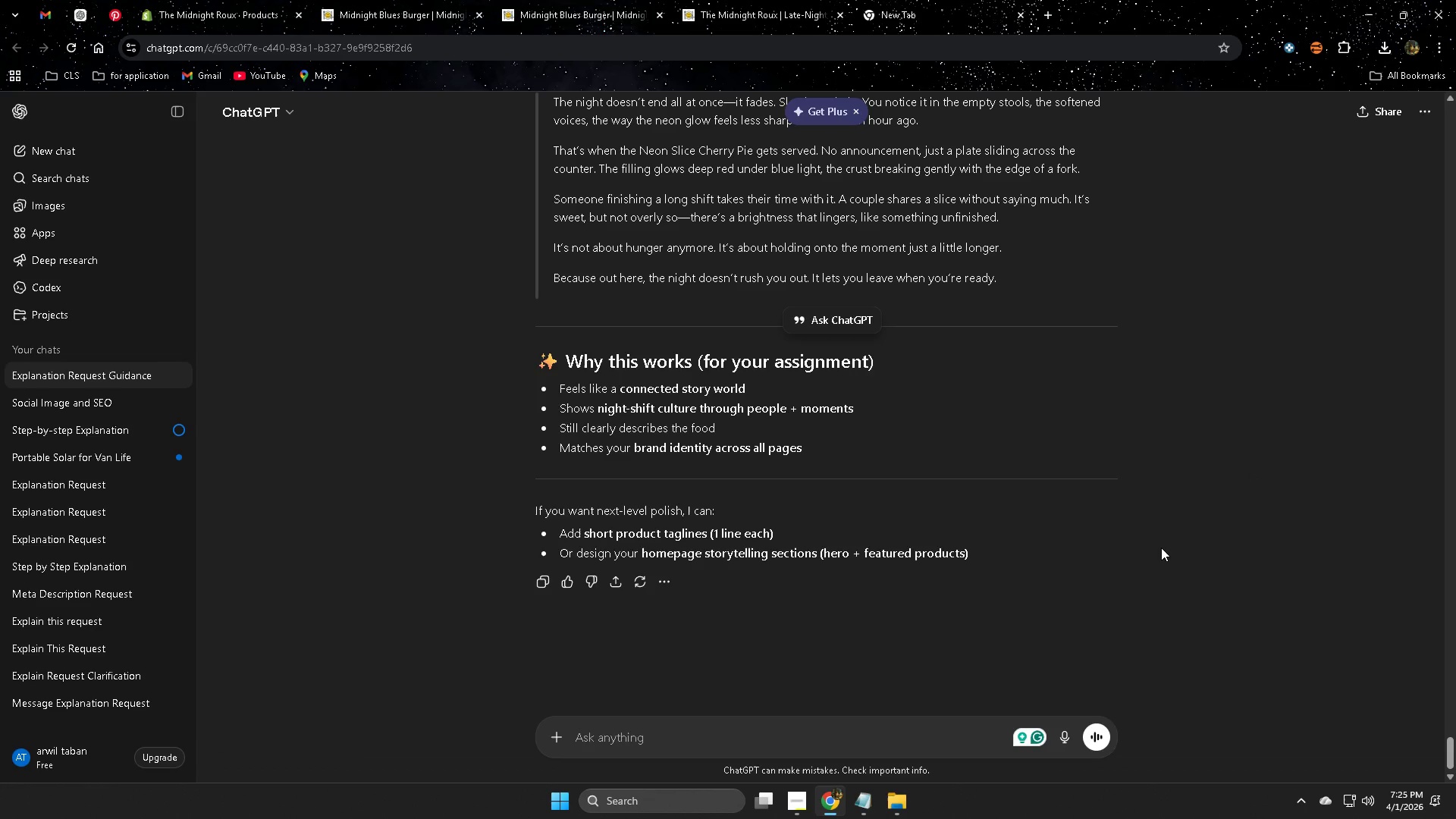 
left_click([588, 536])
 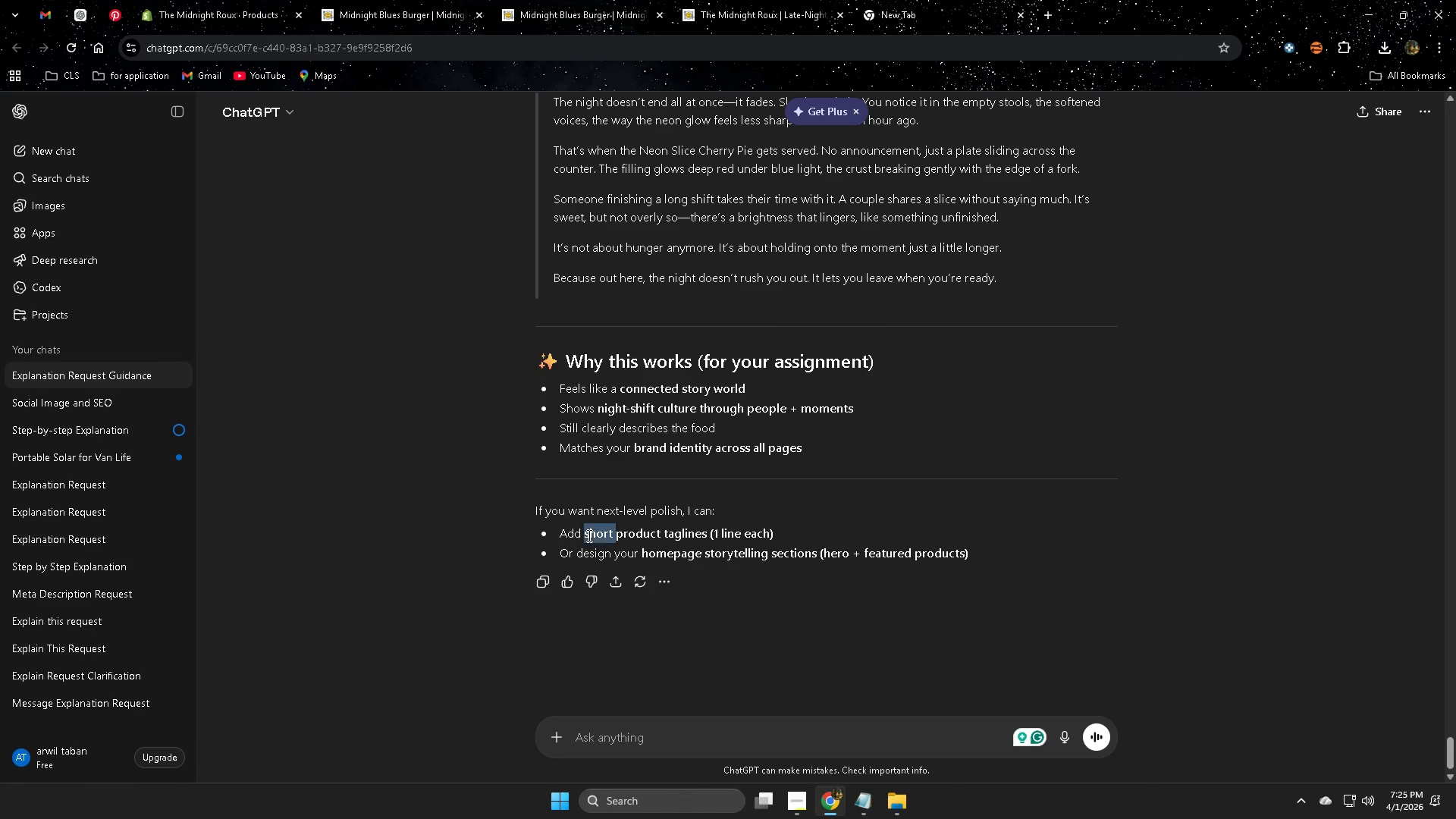 
left_click_drag(start_coordinate=[588, 535], to_coordinate=[704, 527])
 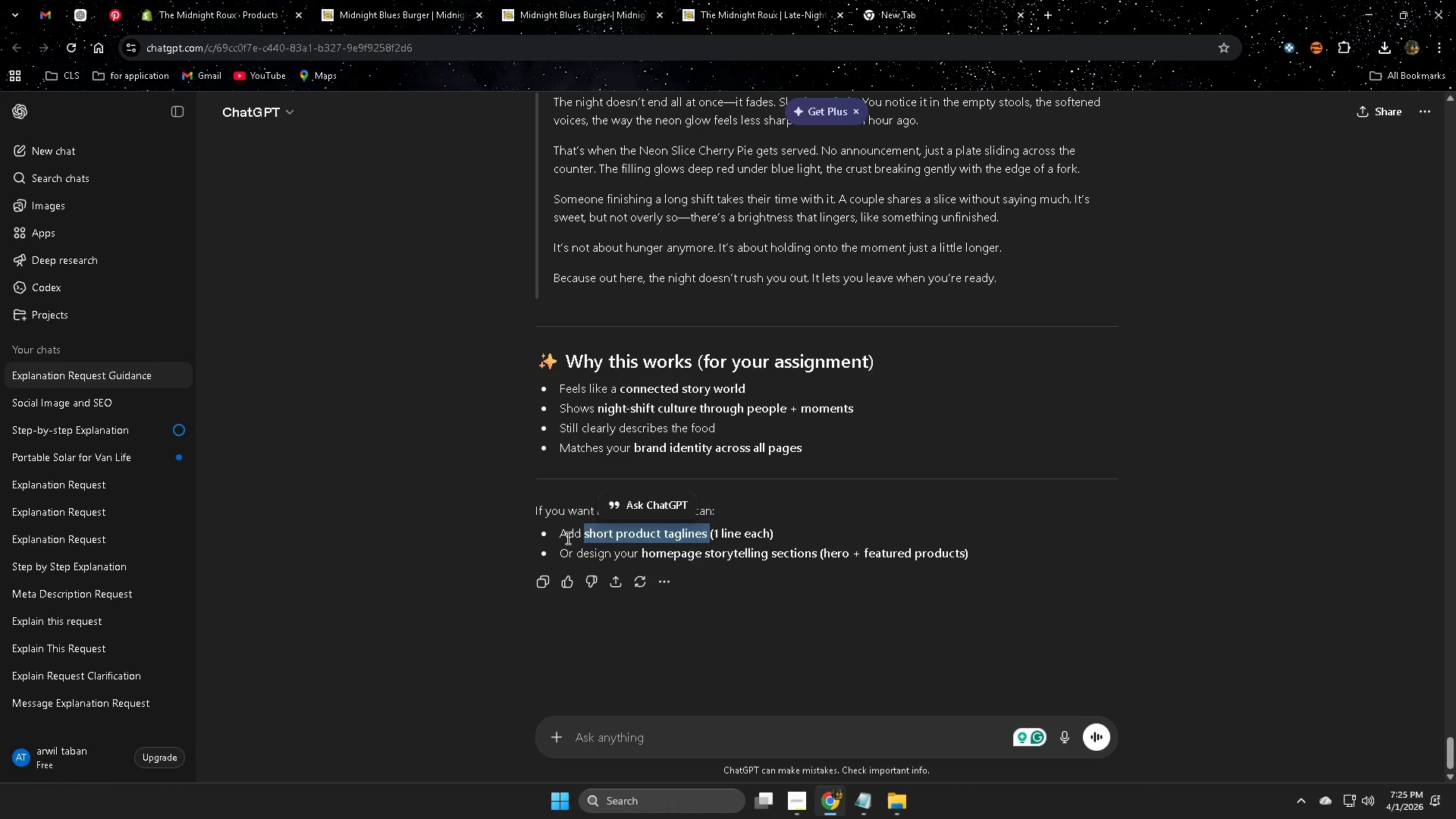 
left_click([566, 538])
 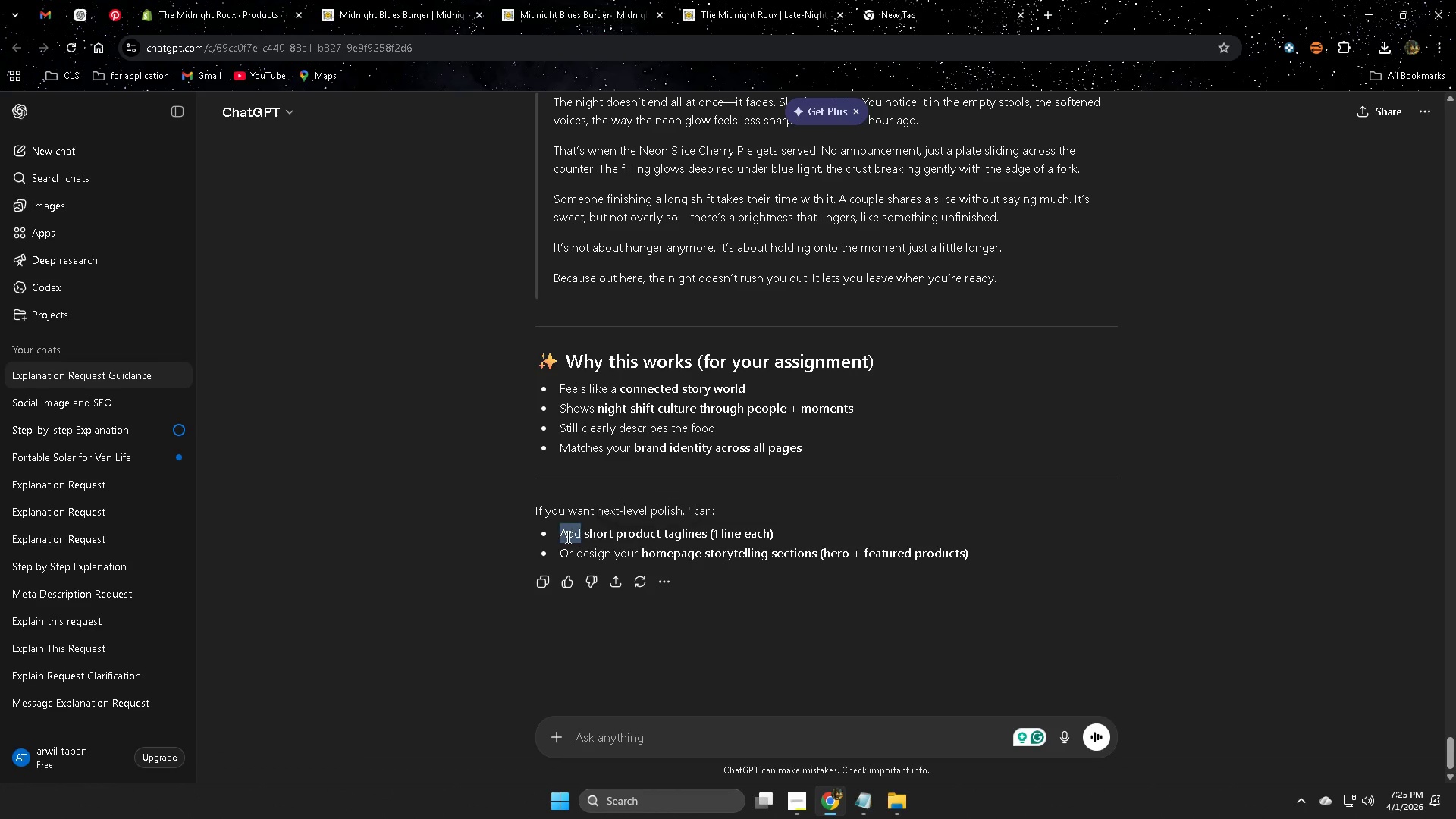 
left_click_drag(start_coordinate=[566, 538], to_coordinate=[777, 527])
 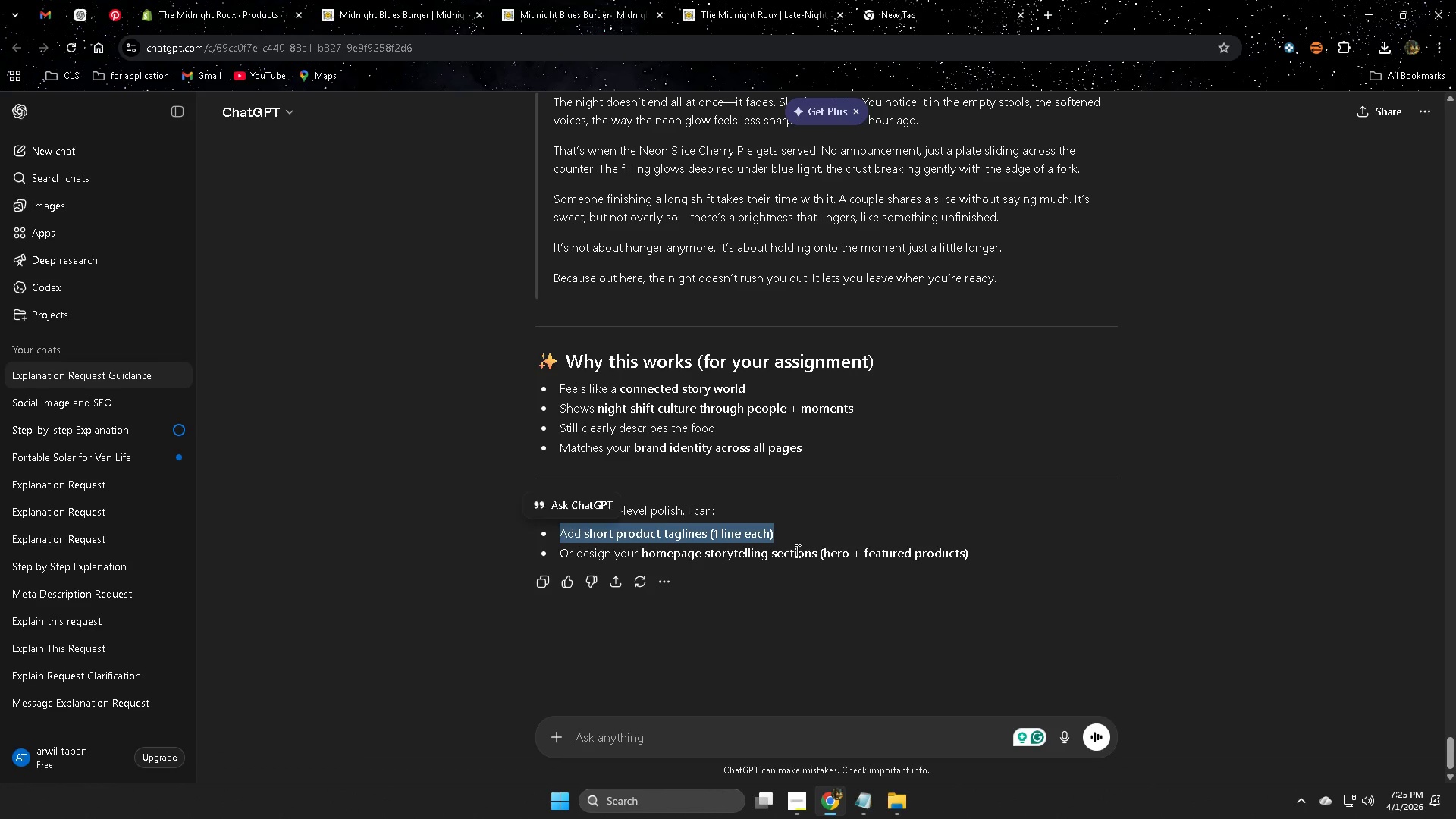 
key(Control+ControlLeft)
 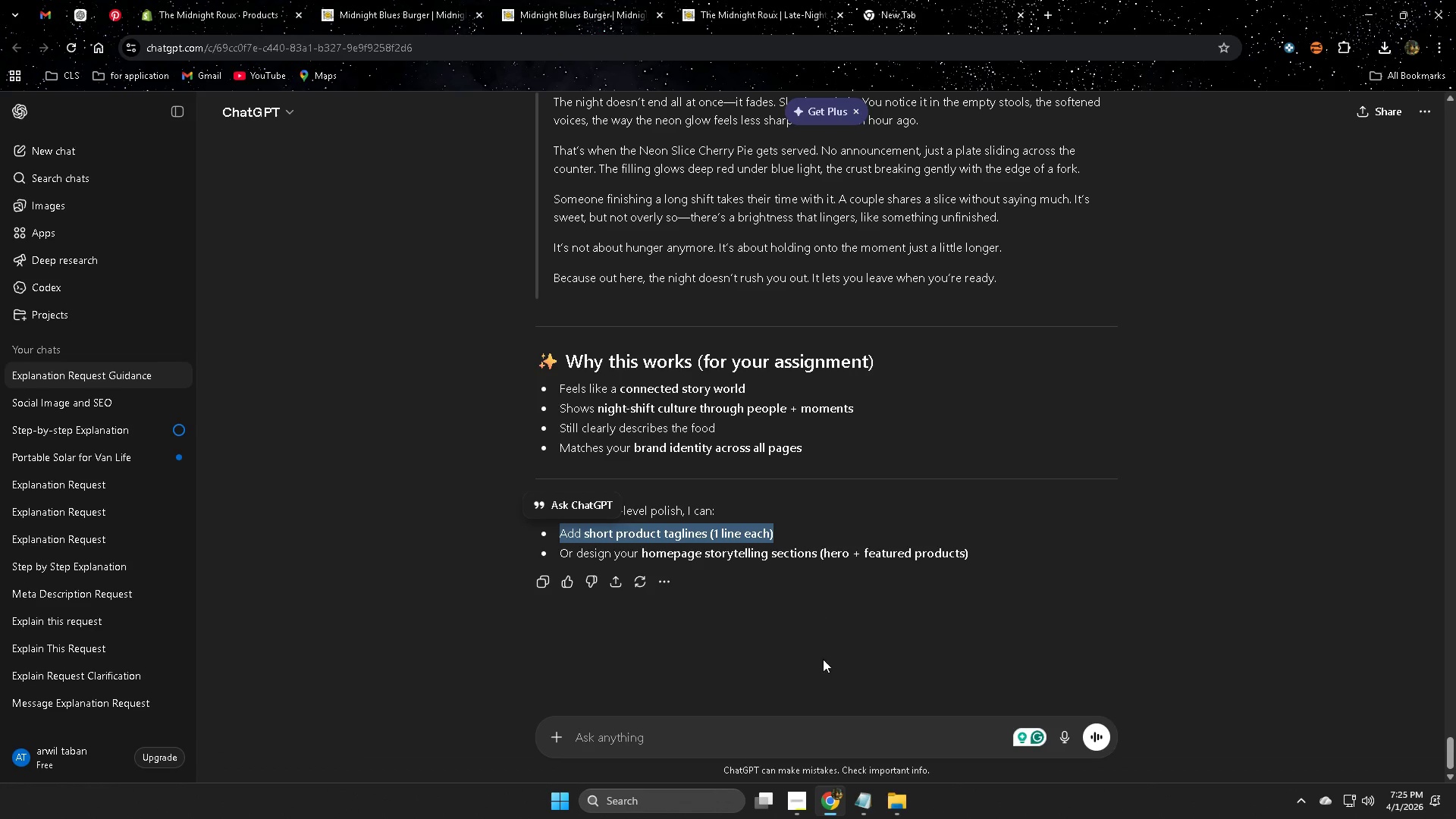 
key(Control+C)
 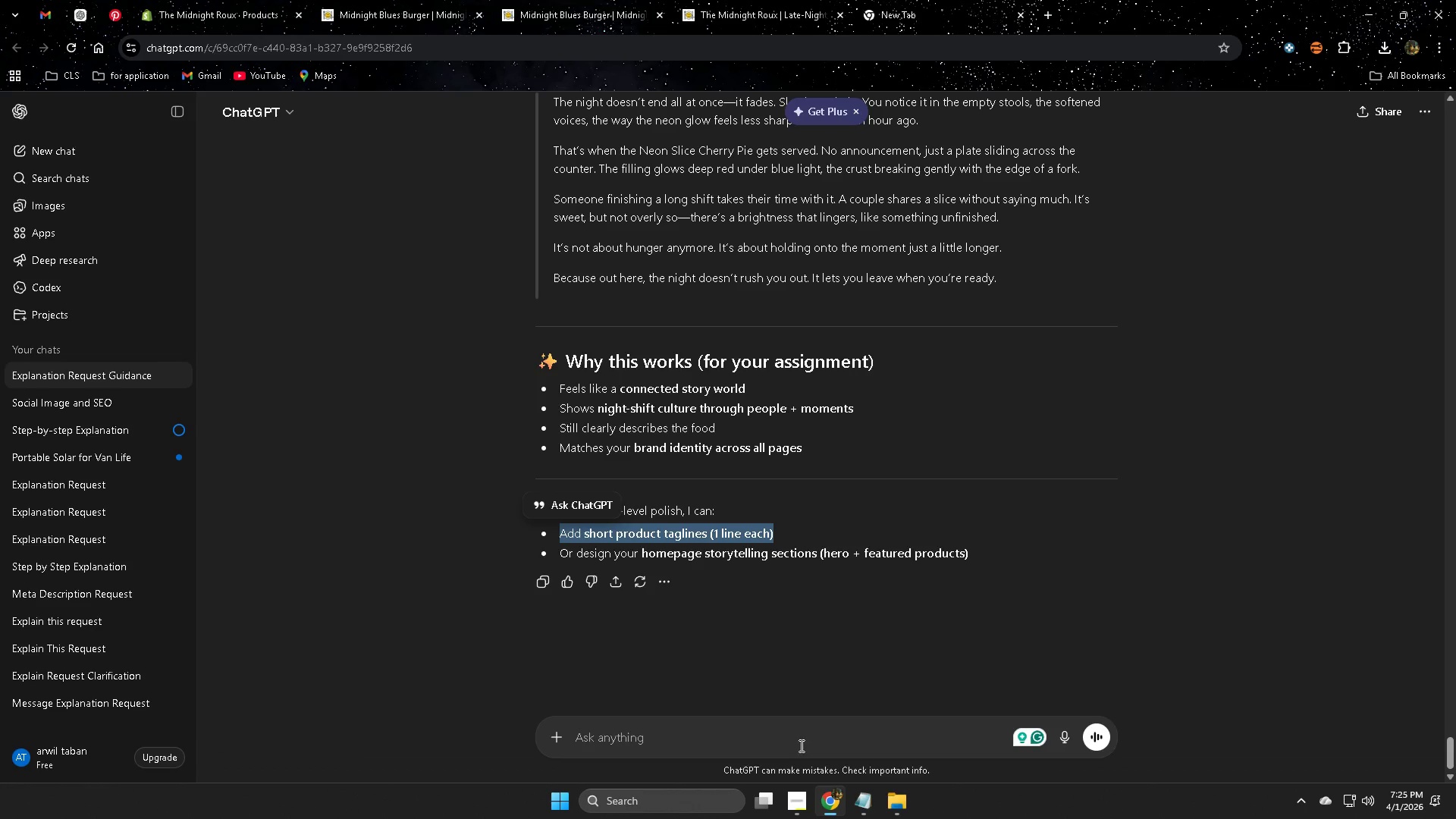 
left_click([799, 745])
 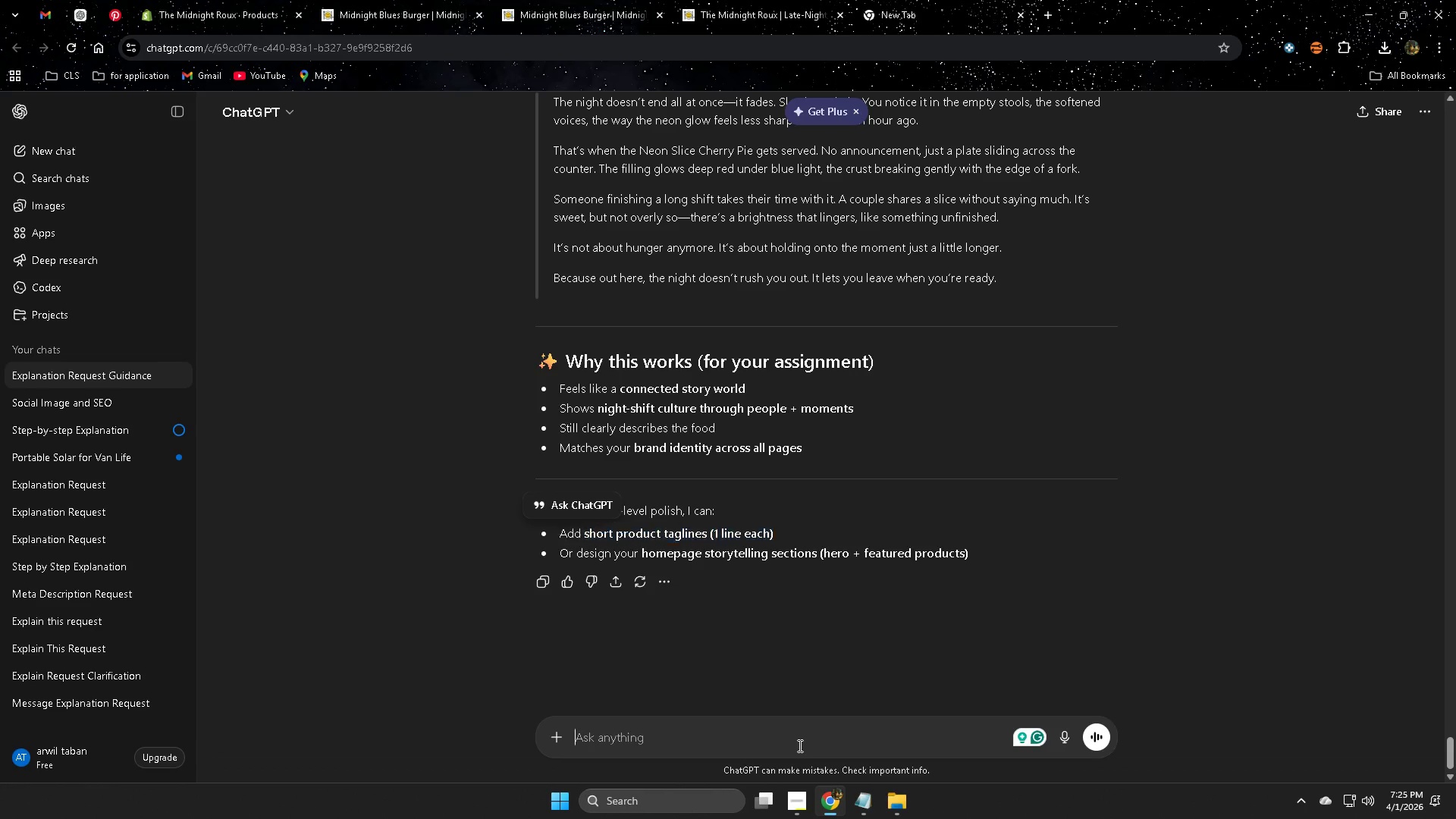 
key(Control+ControlLeft)
 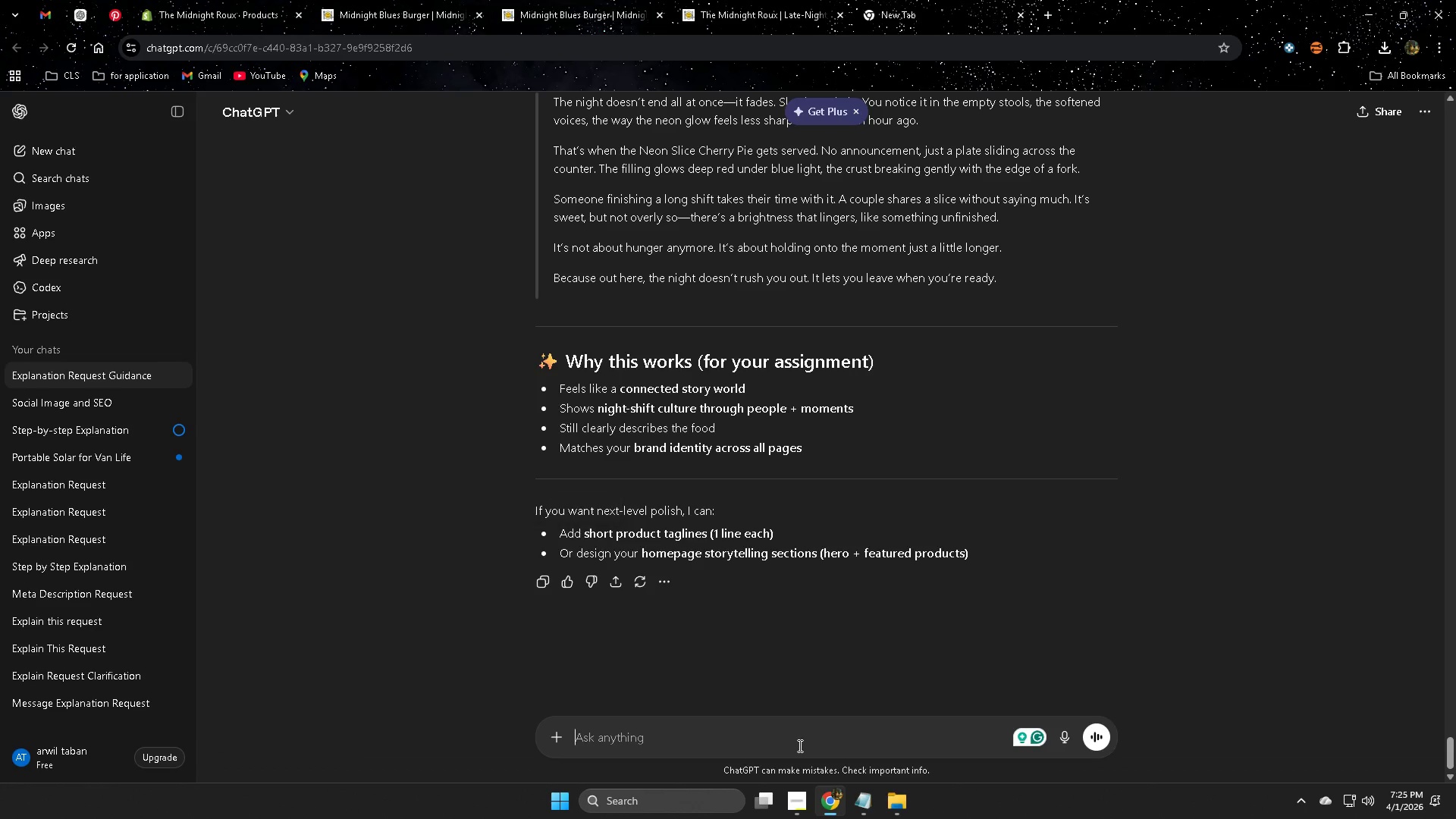 
key(Control+V)
 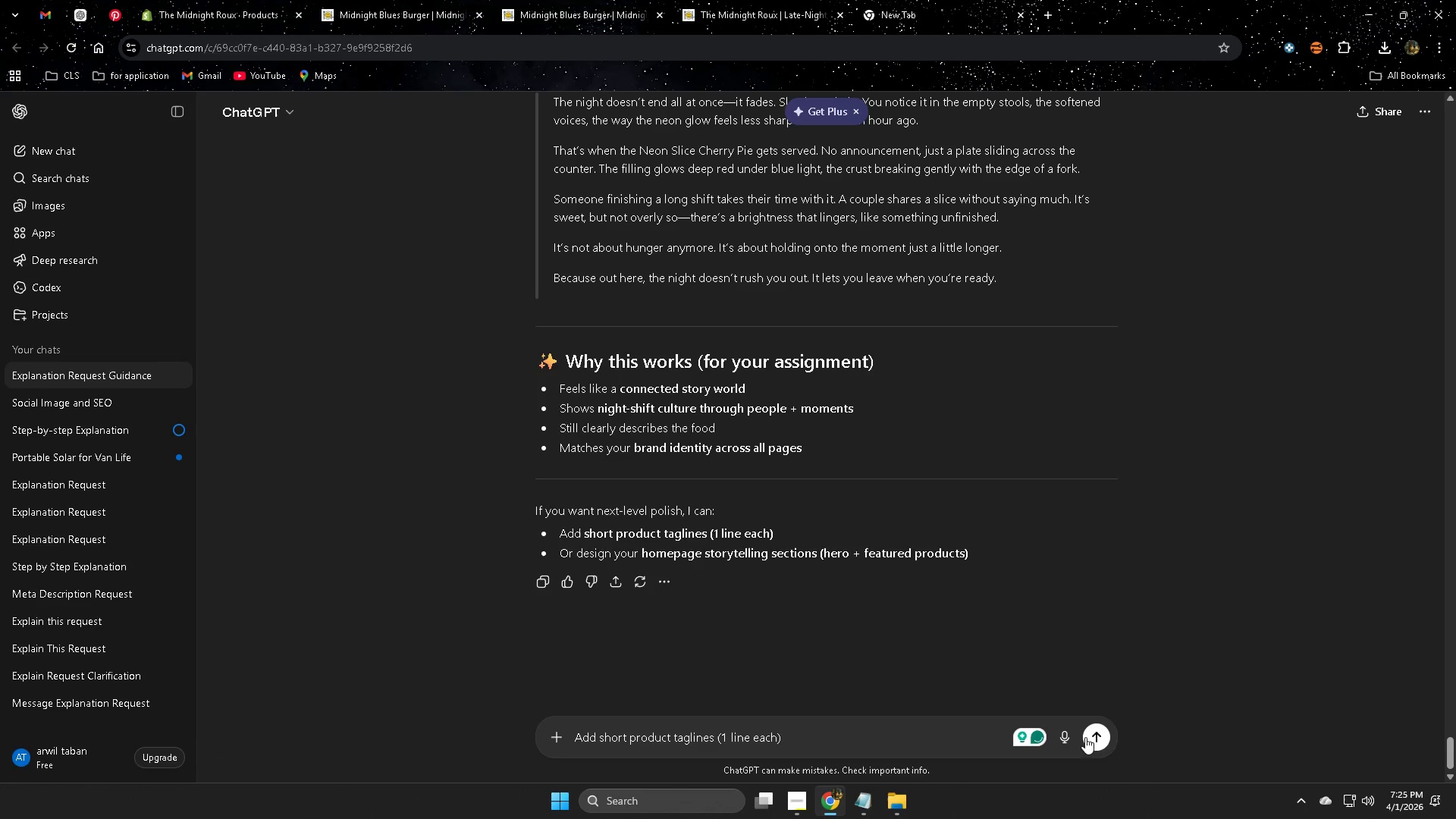 
left_click([1100, 730])
 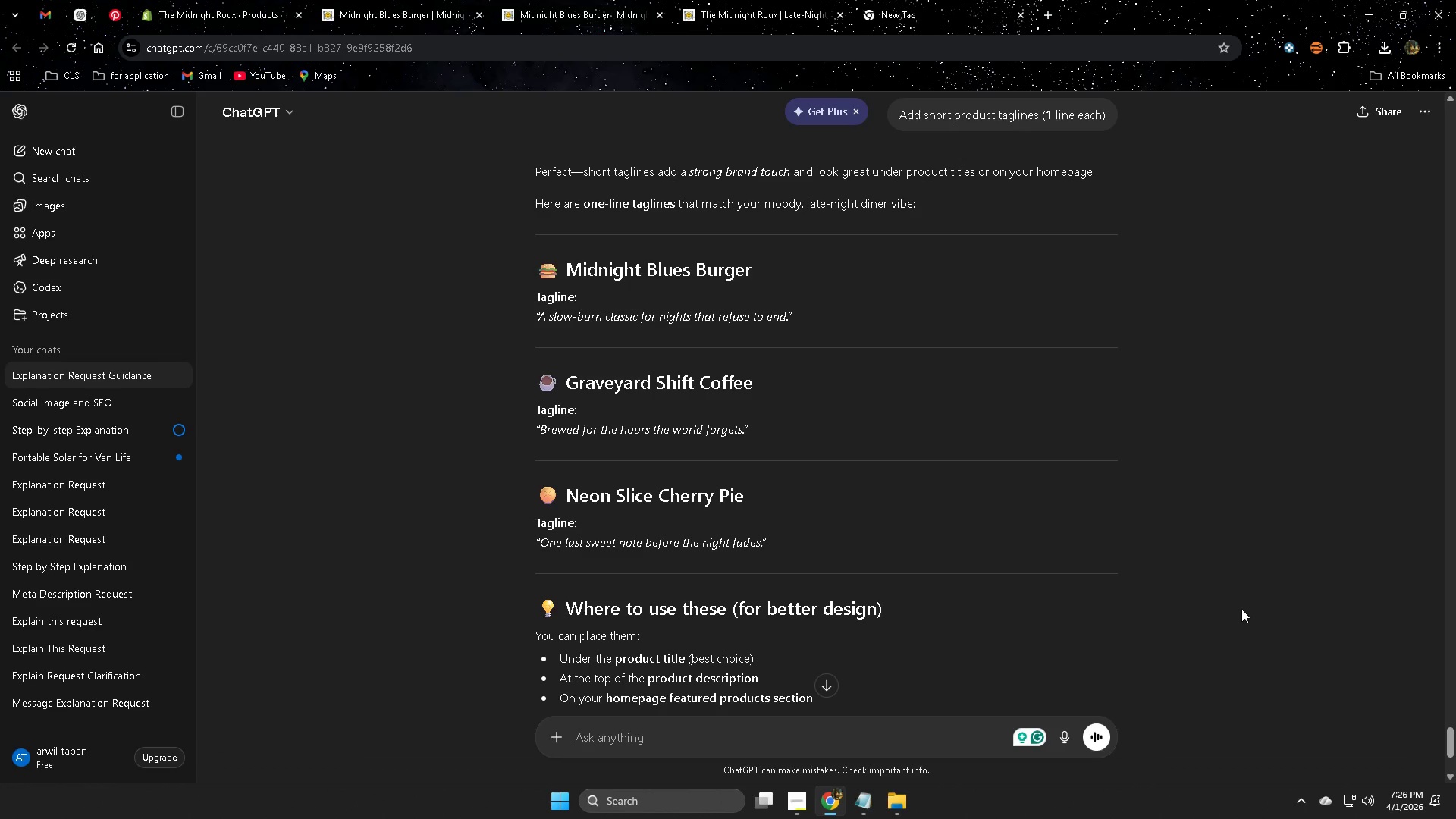 
wait(11.97)
 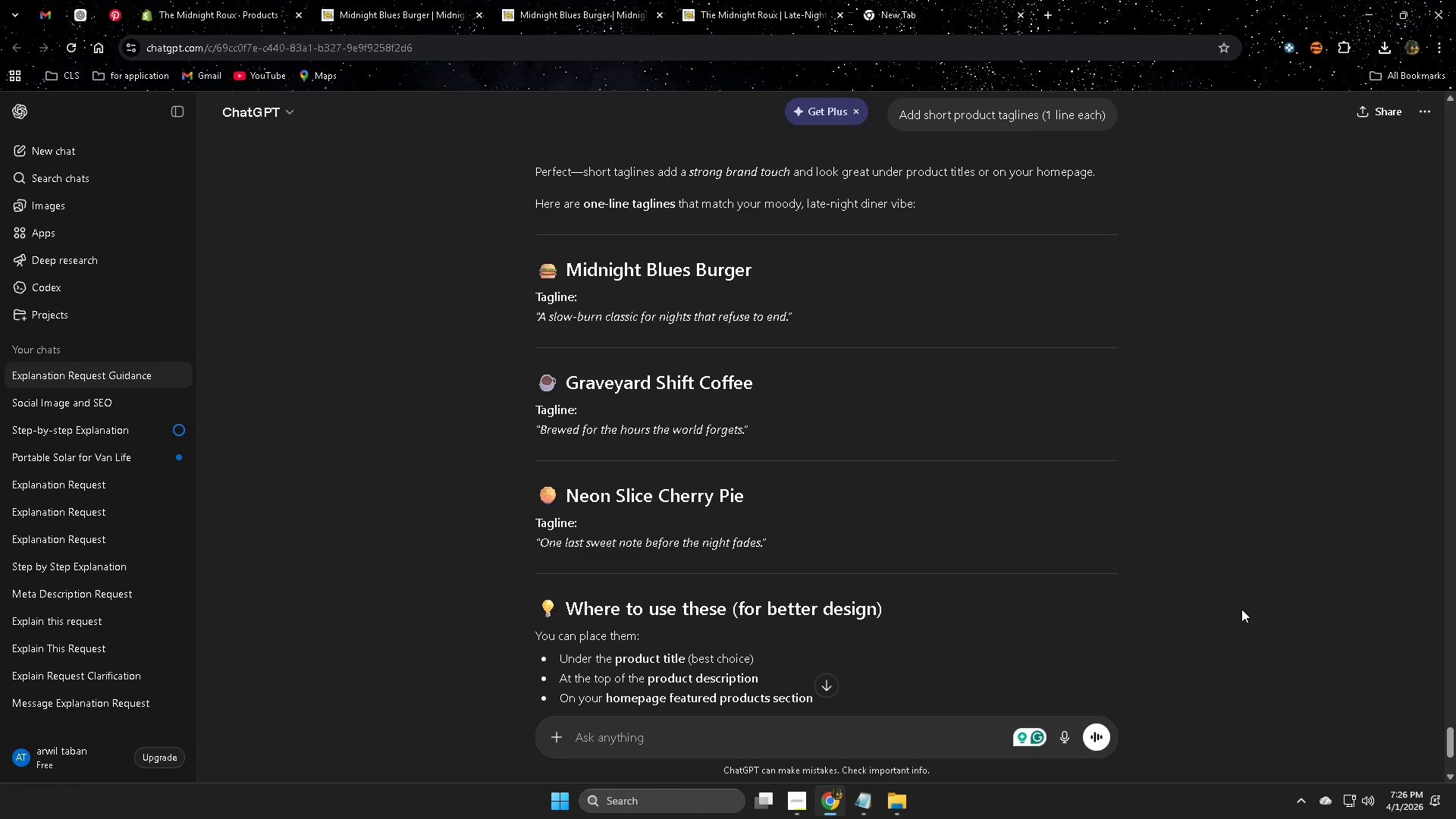 
scroll: coordinate [1153, 492], scroll_direction: up, amount: 10.0
 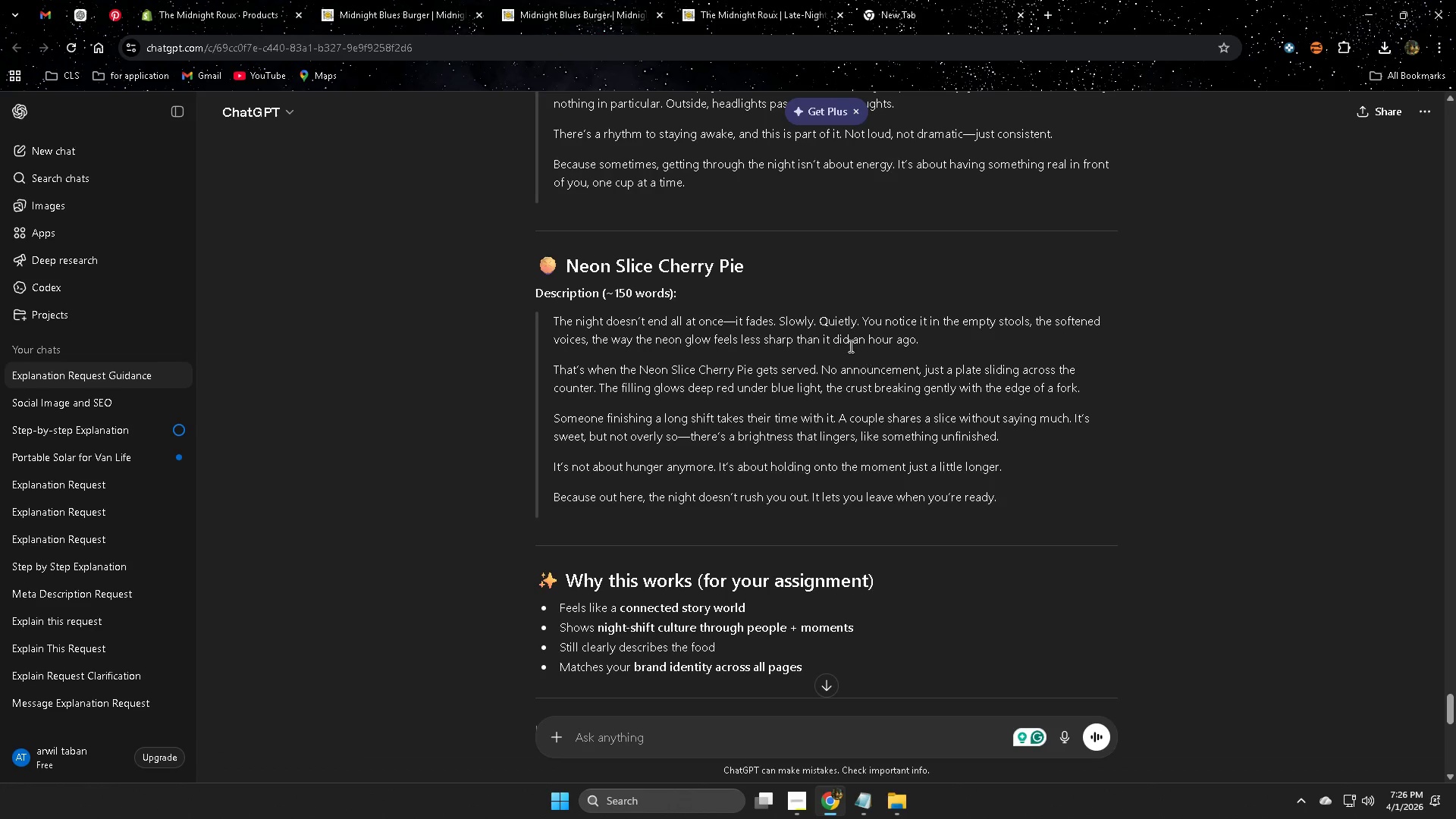 
wait(8.8)
 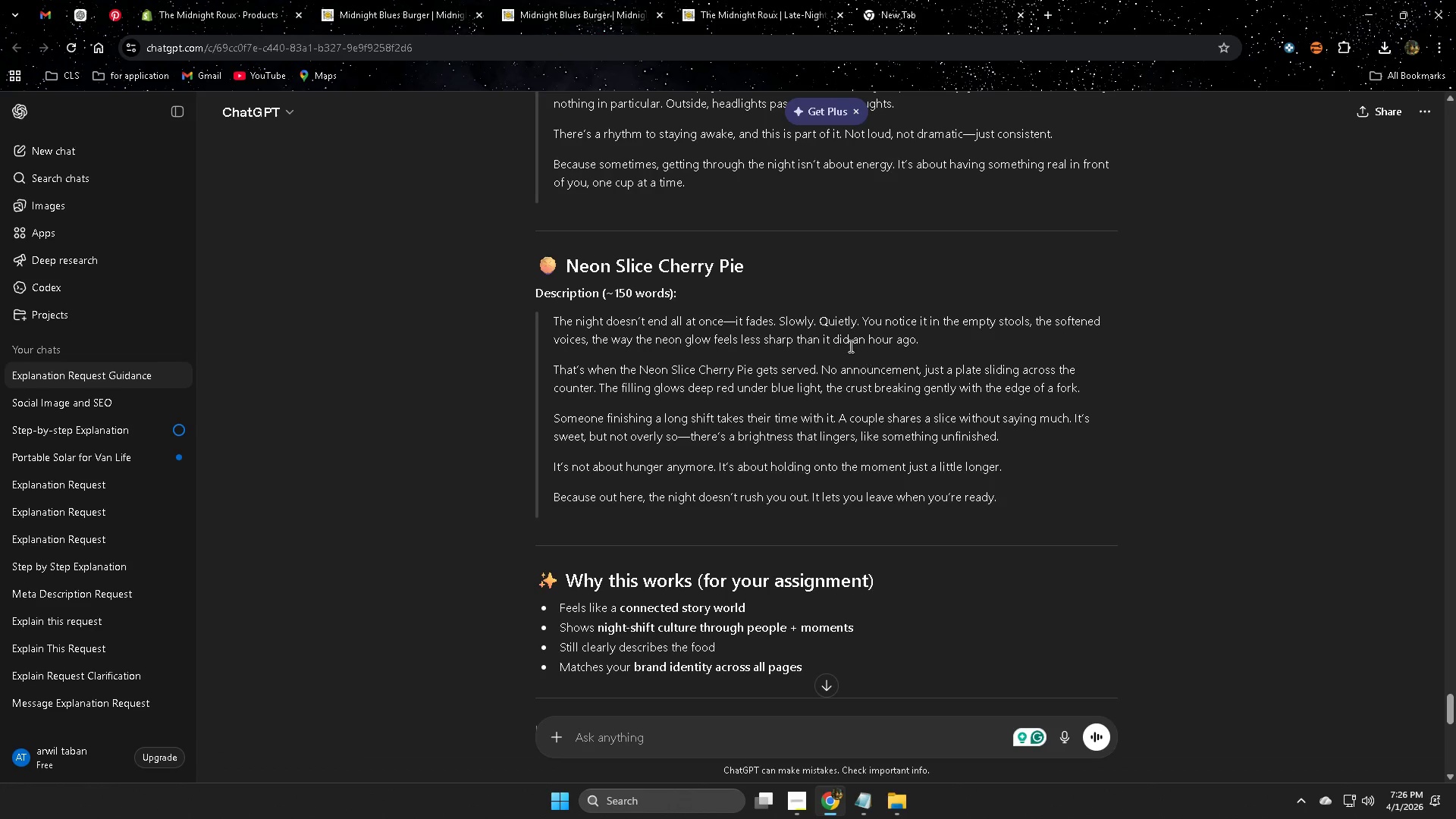 
scroll: coordinate [1207, 505], scroll_direction: down, amount: 14.0
 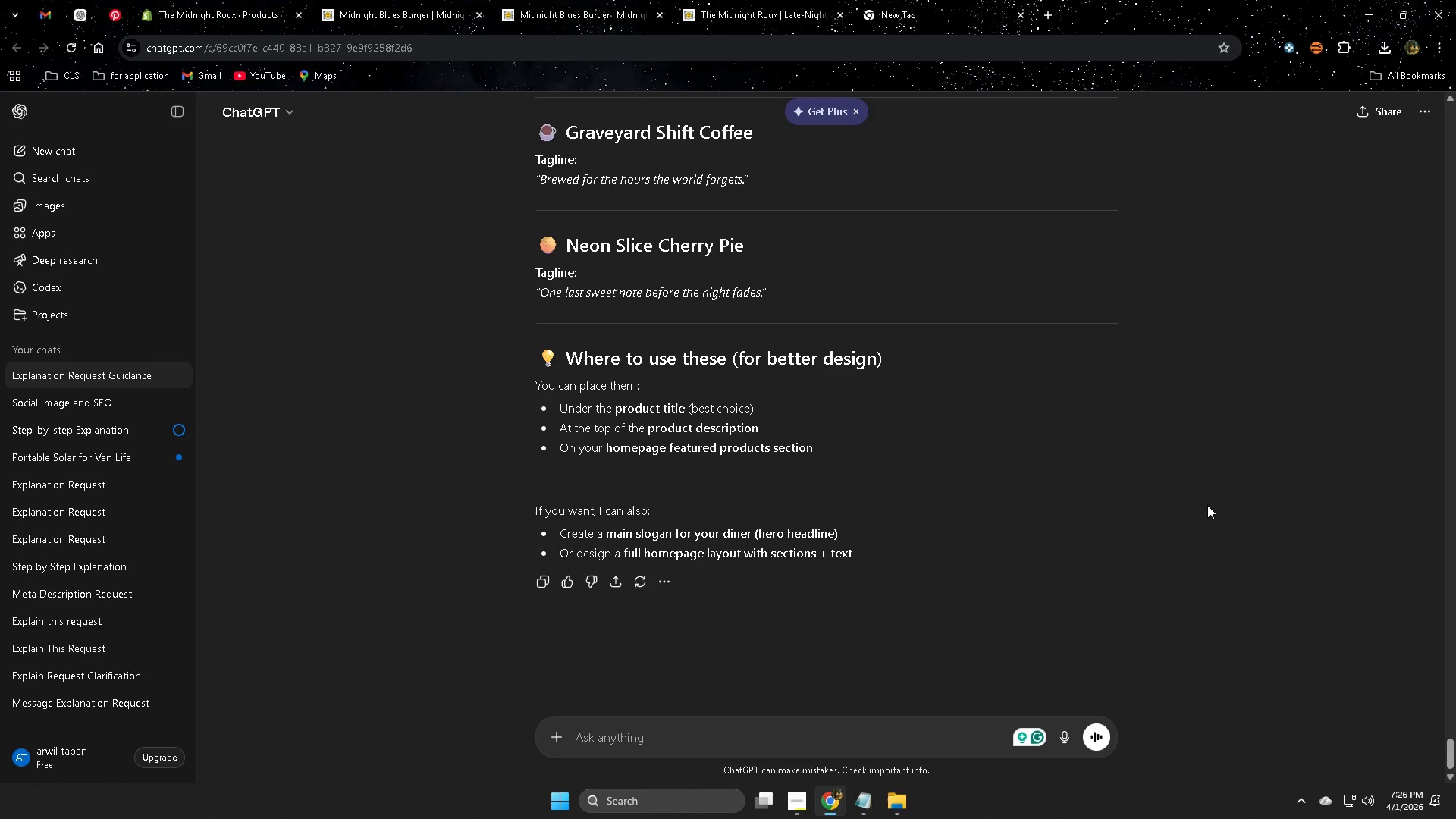 
scroll: coordinate [1189, 498], scroll_direction: up, amount: 17.0
 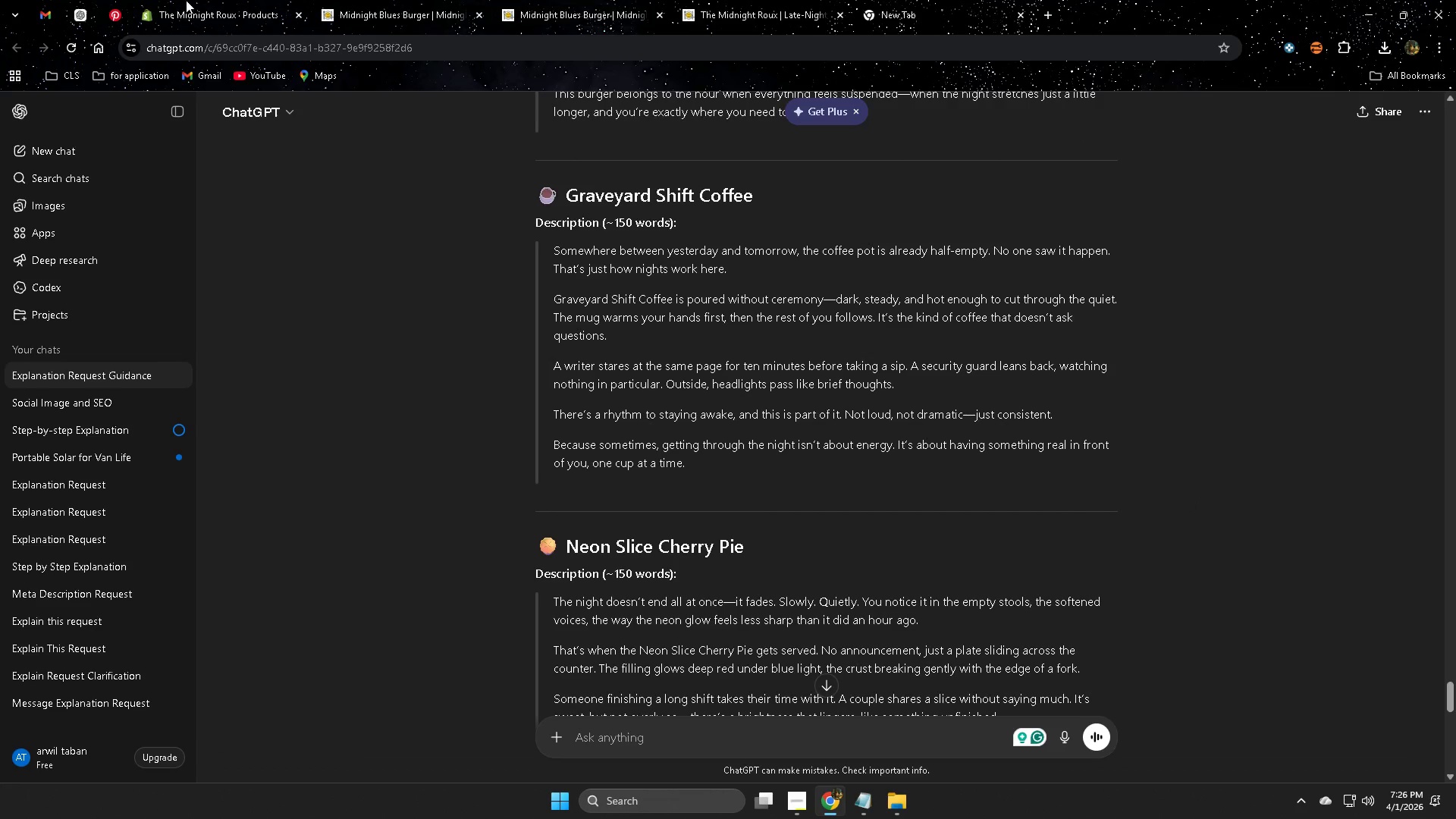 
left_click([185, 0])
 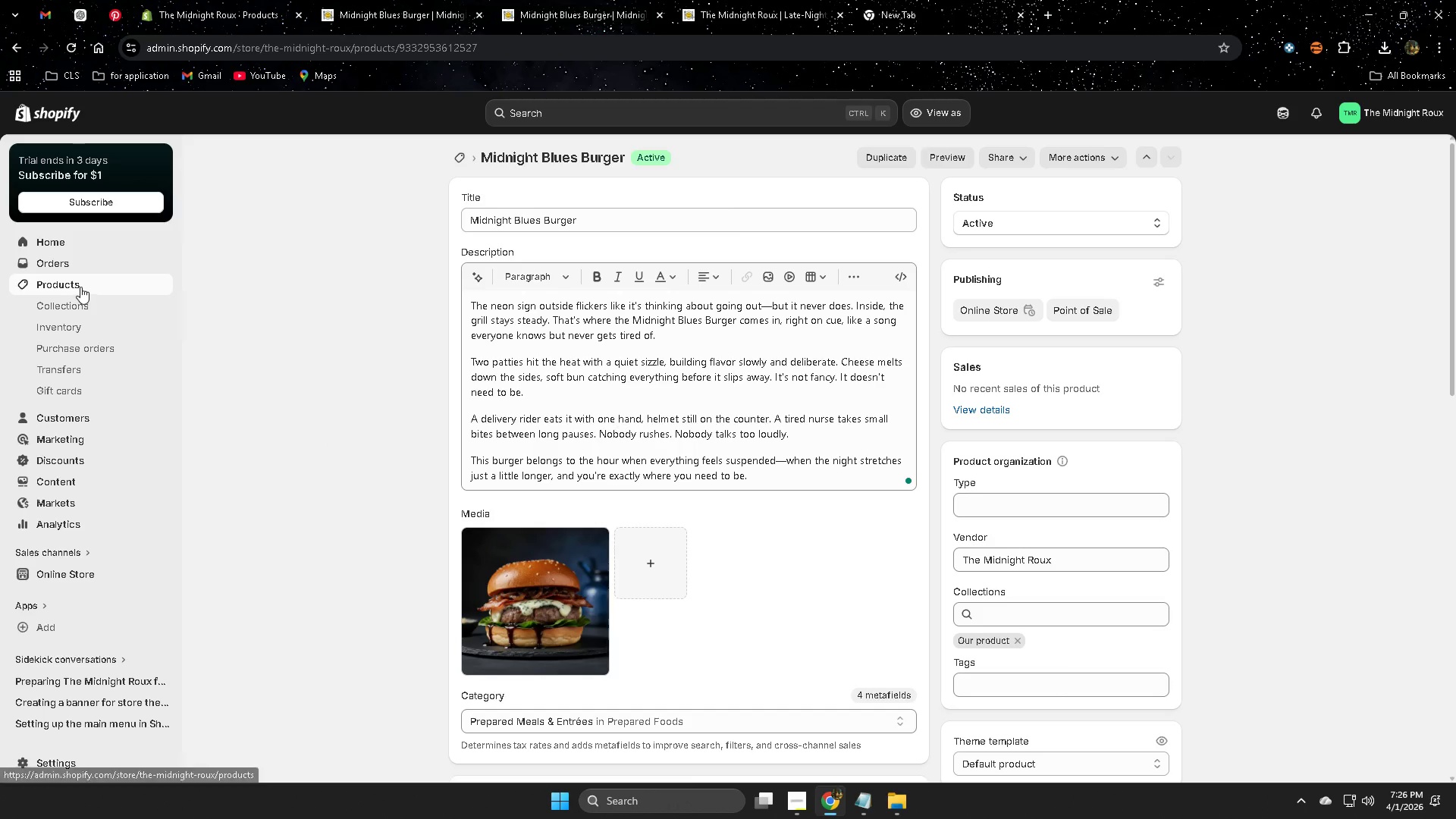 
left_click([80, 287])
 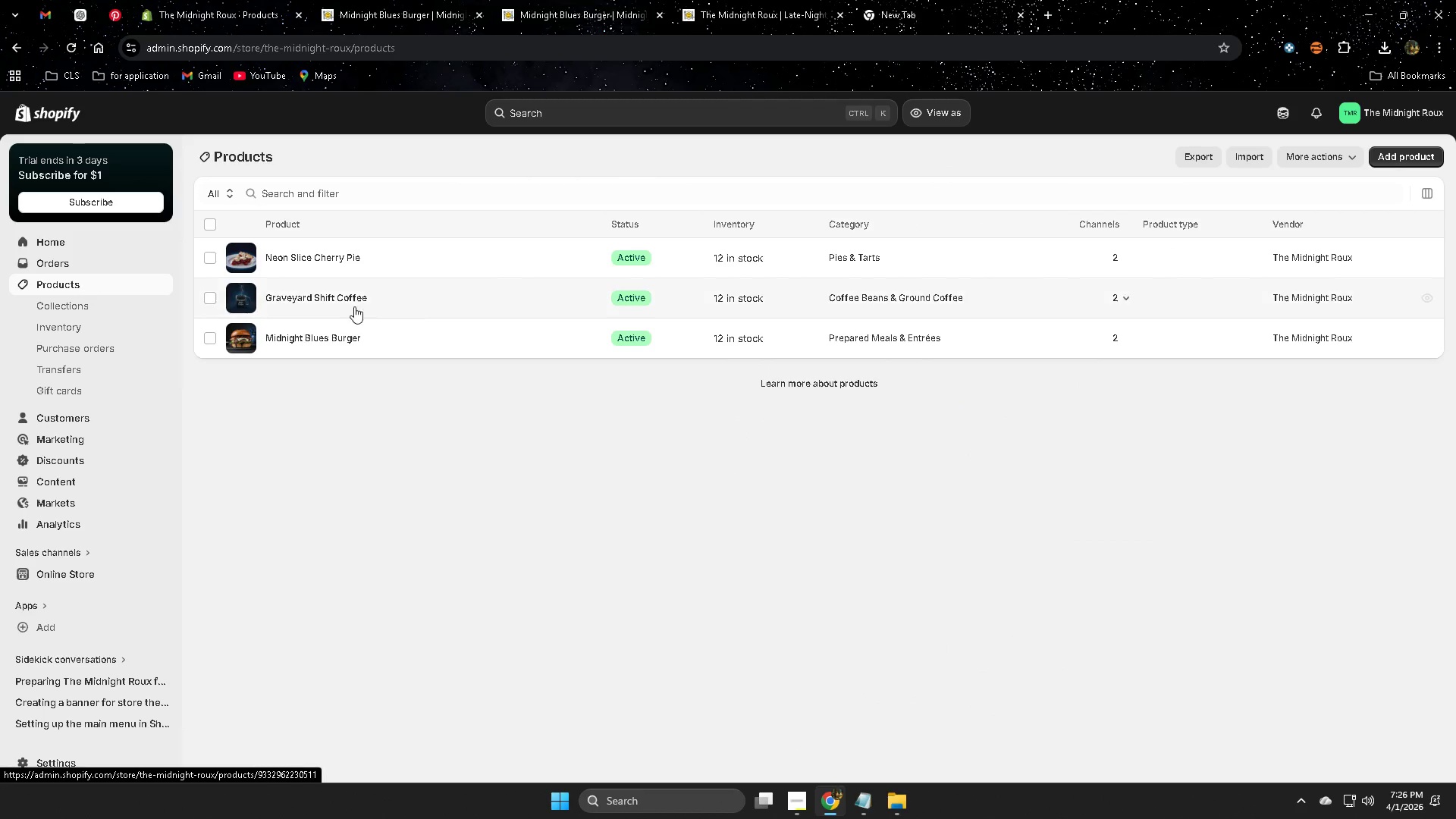 
left_click([458, 301])
 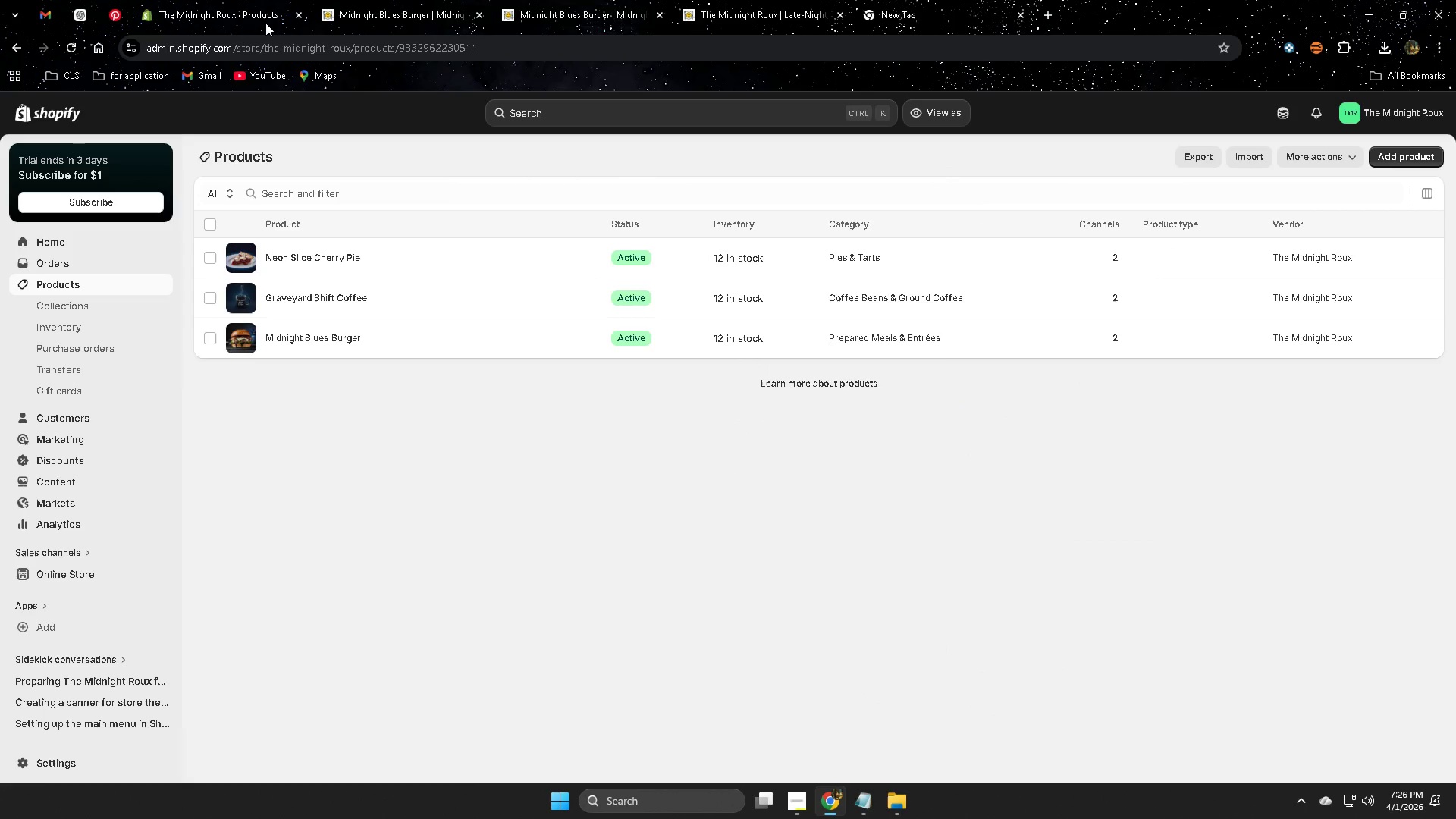 
mouse_move([232, 11])
 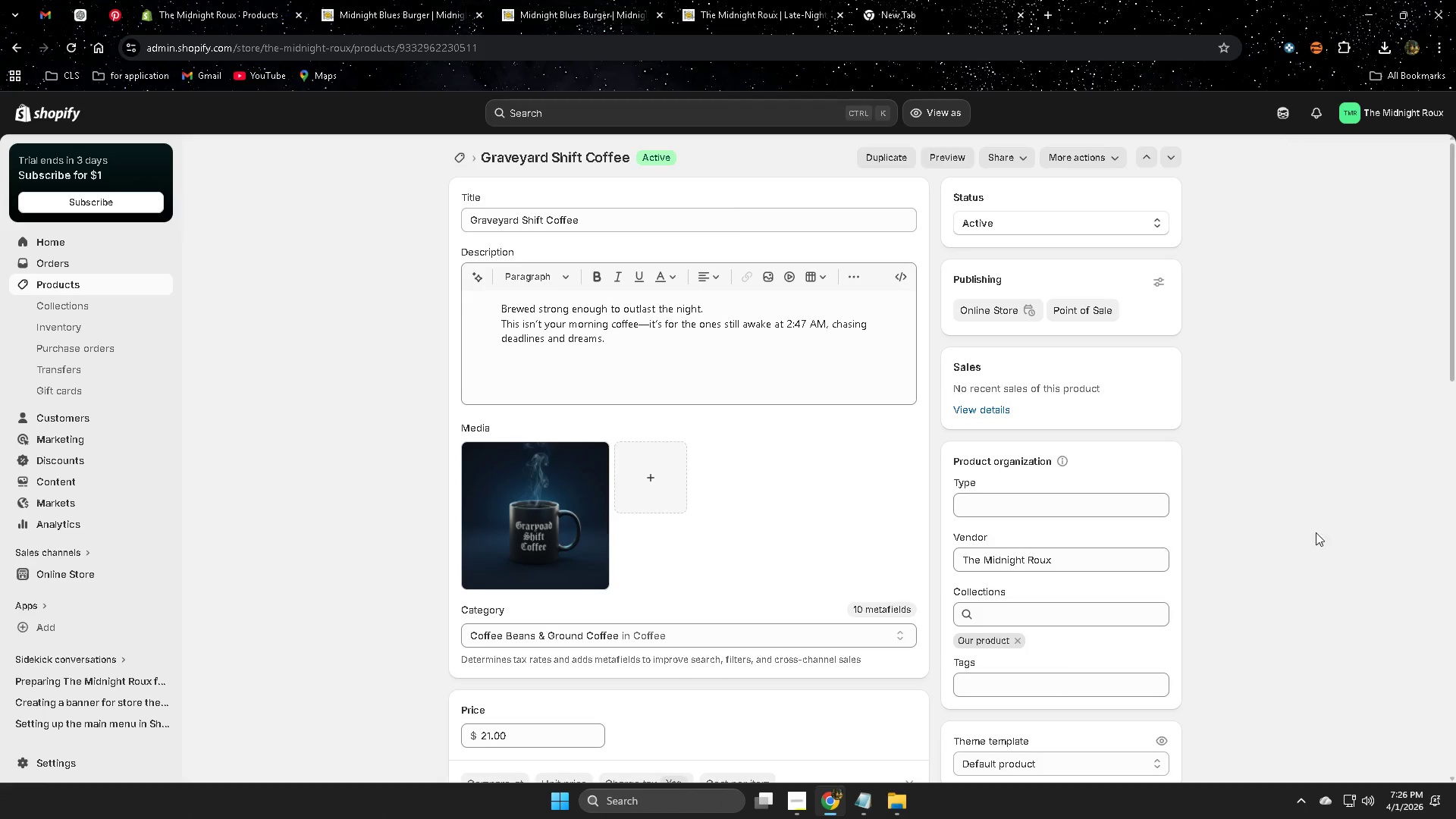 
left_click([1288, 110])
 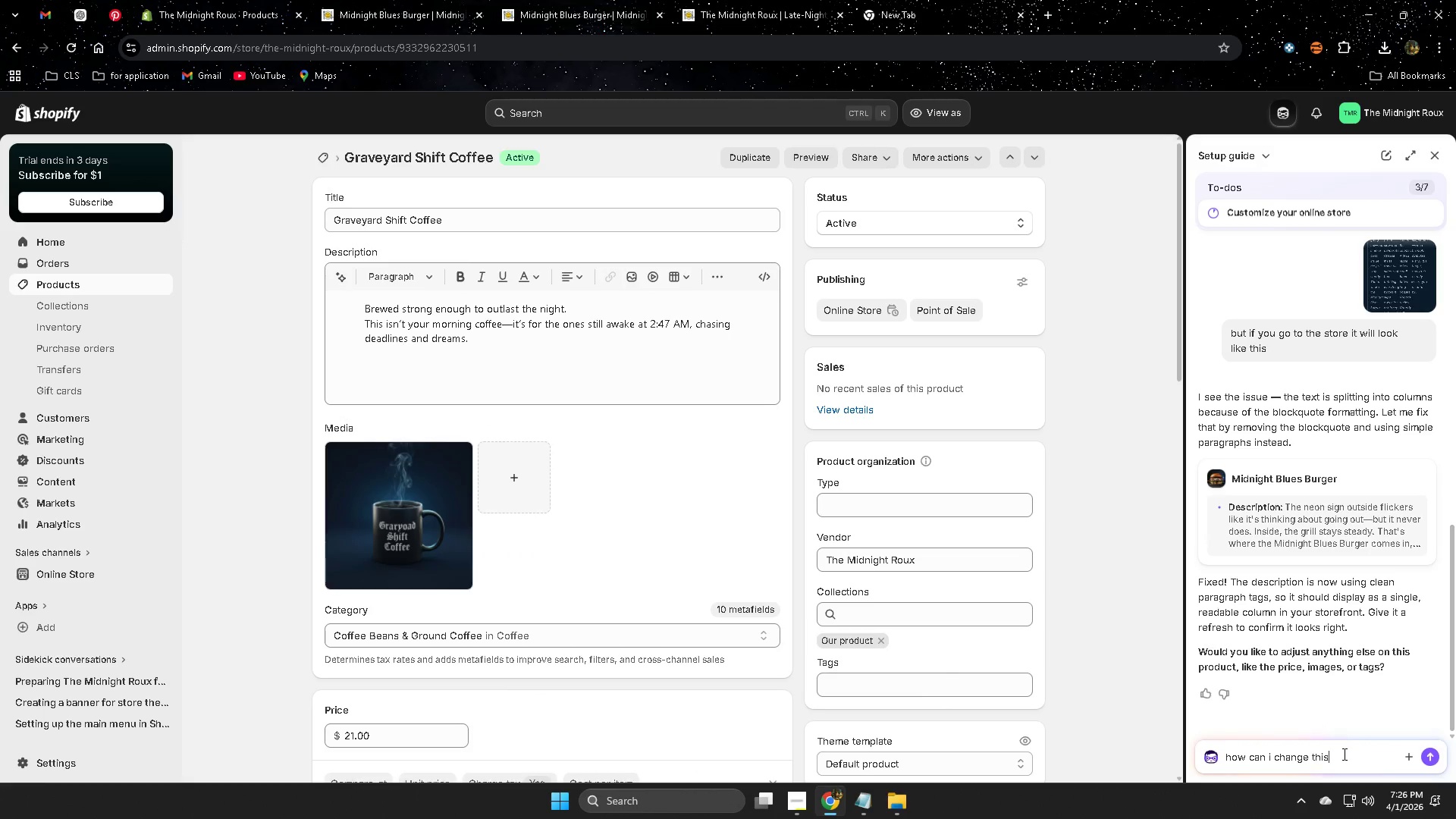 
wait(8.91)
 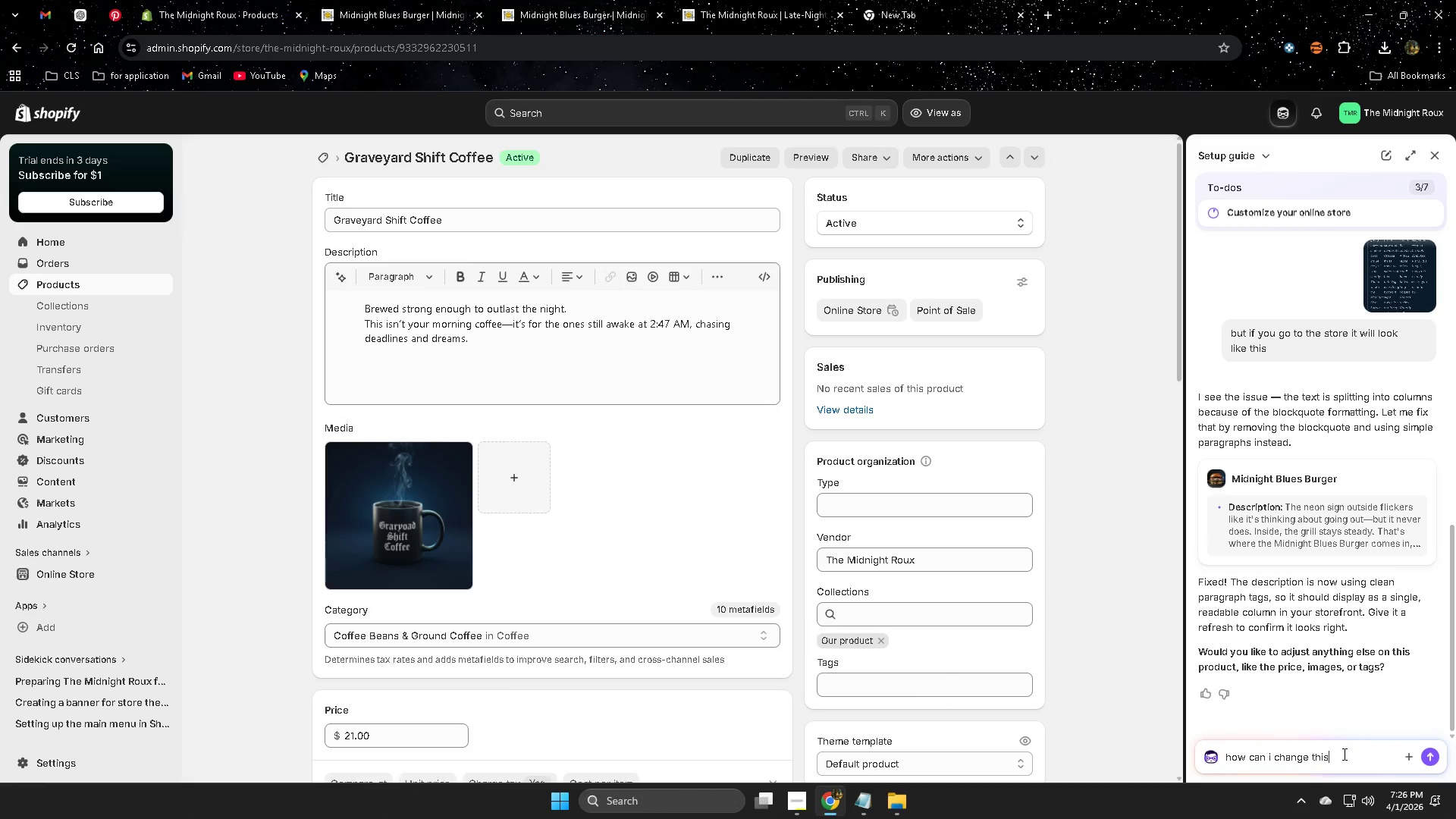 
double_click([1340, 750])
 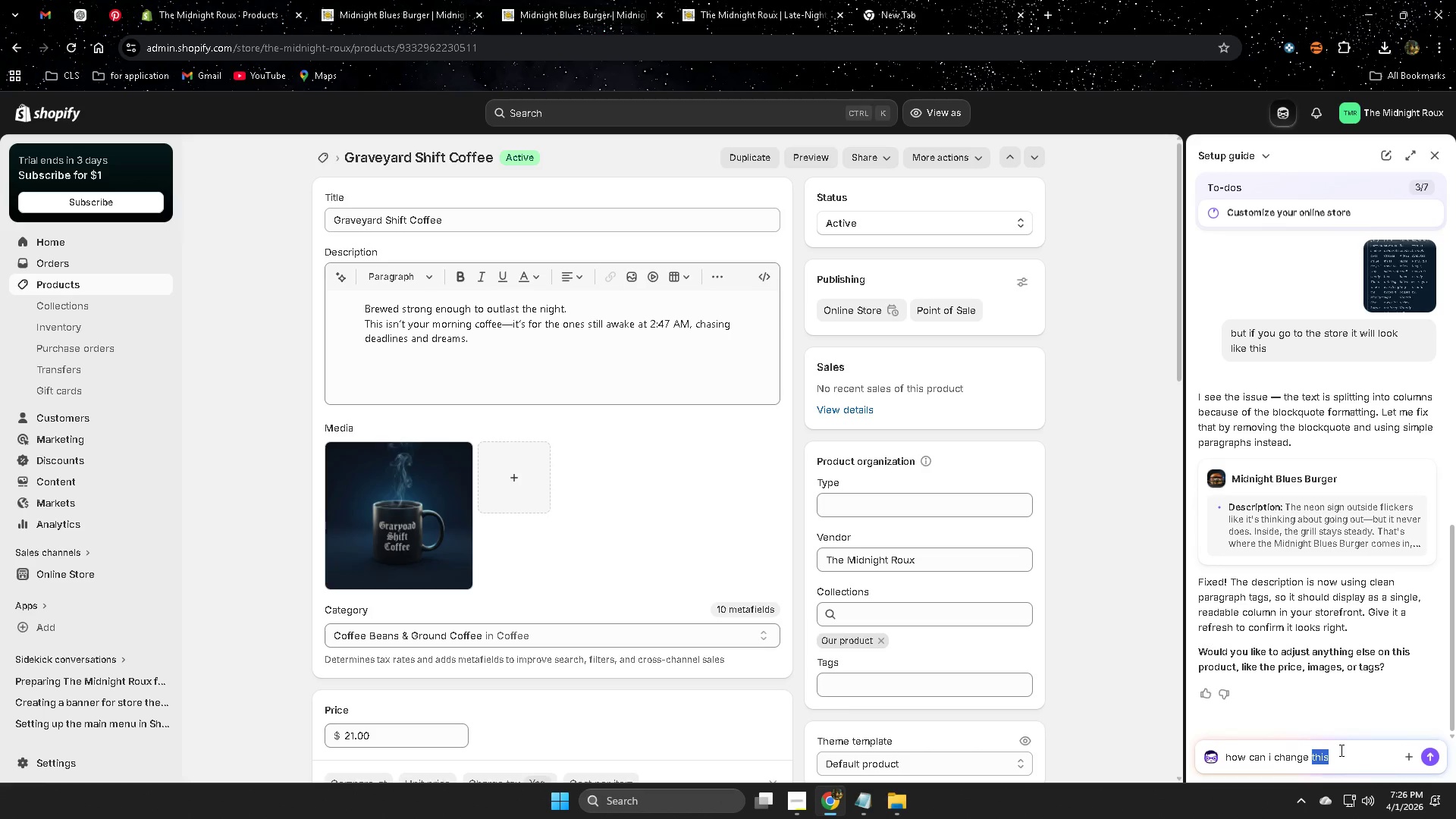 
triple_click([1340, 750])
 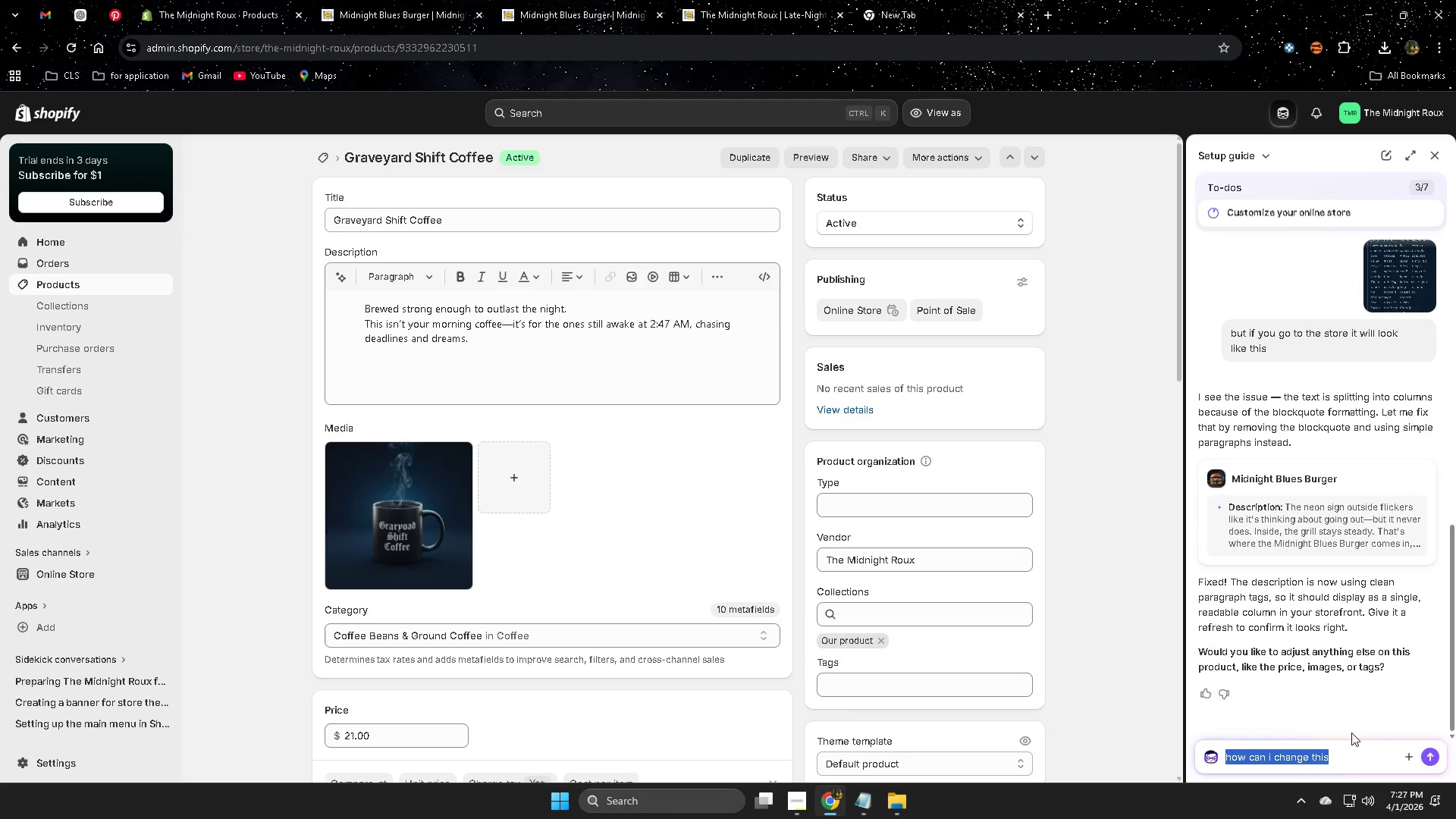 
key(Backspace)
 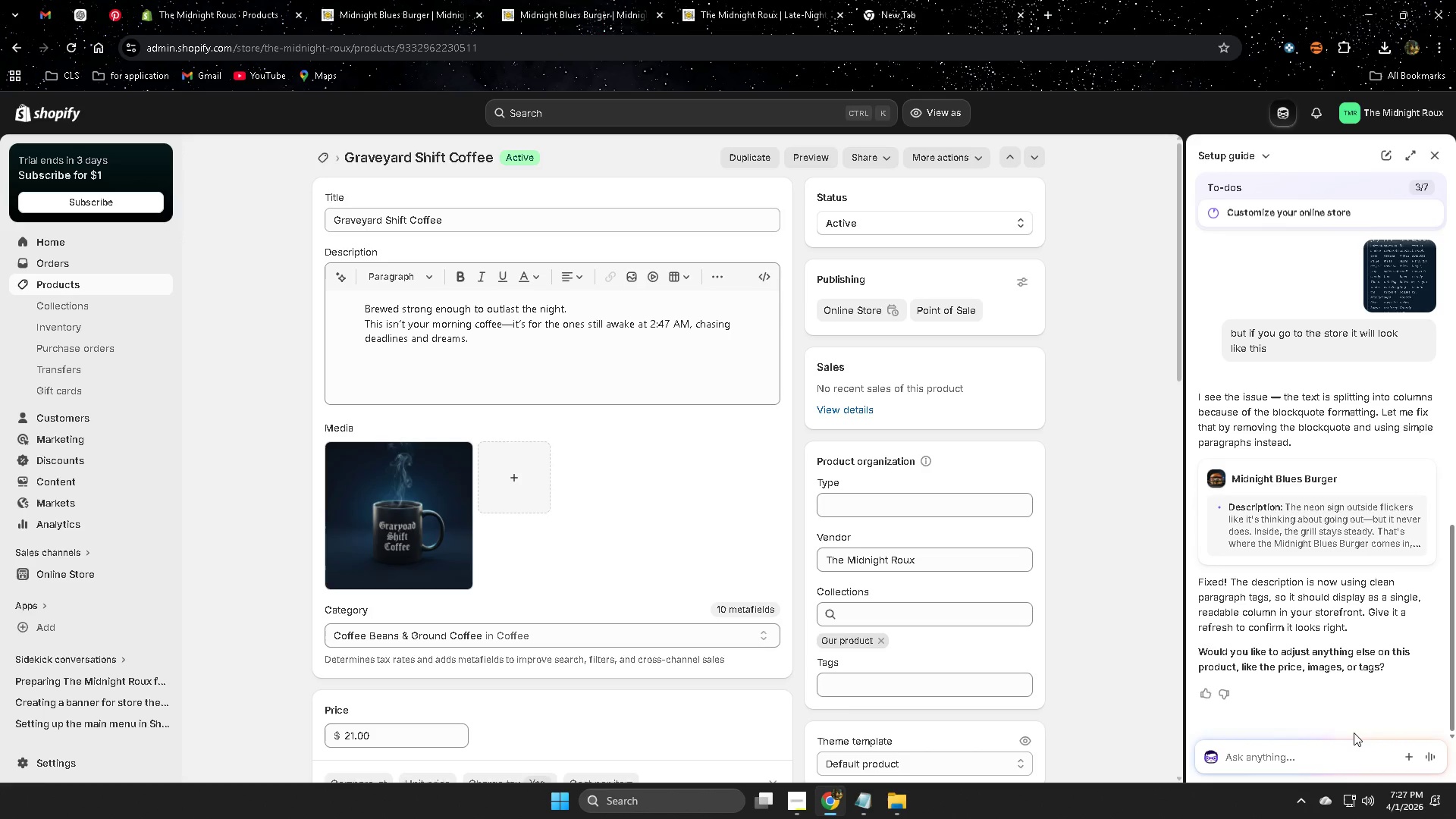 
wait(10.11)
 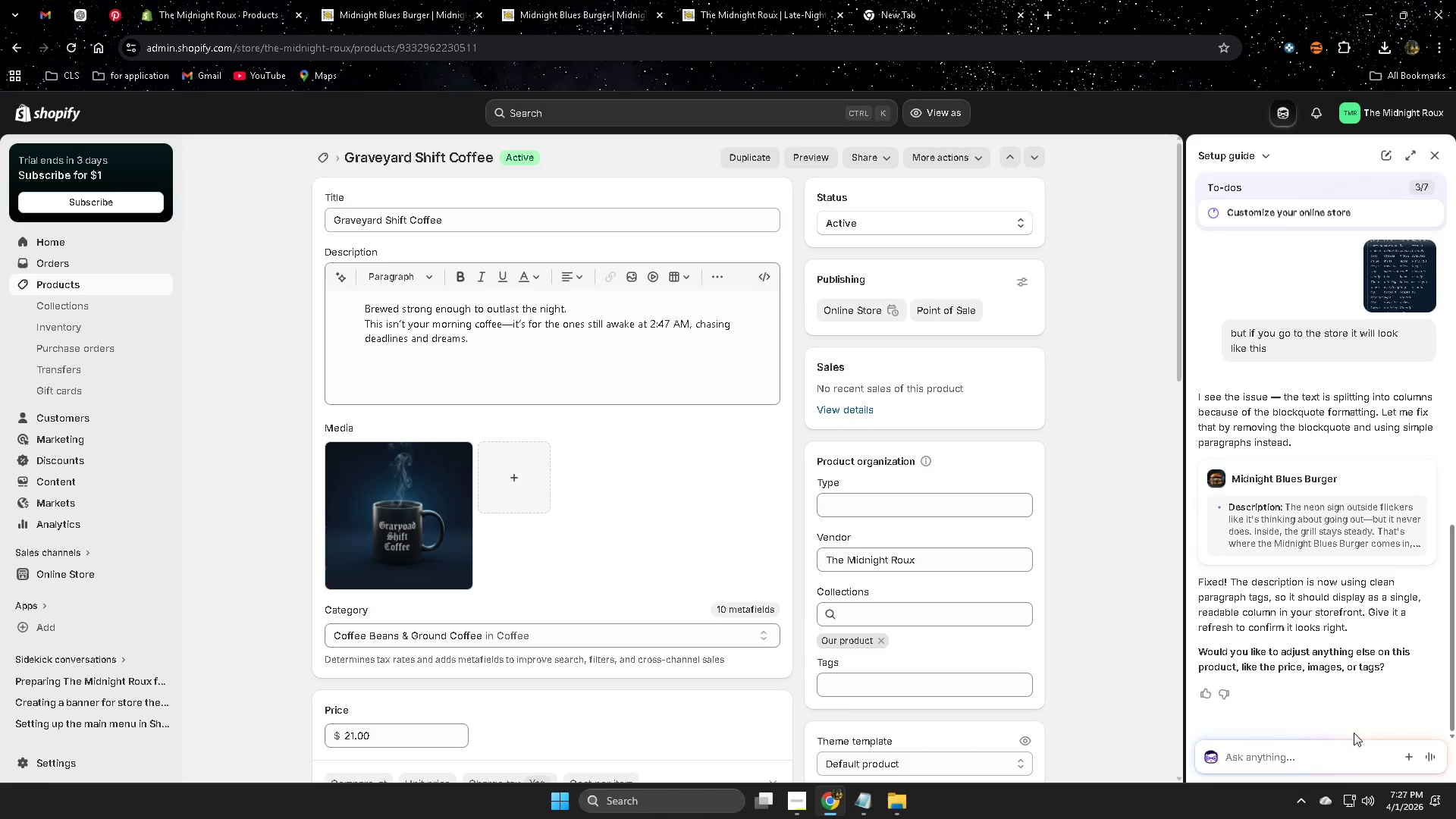 
left_click([64, 288])
 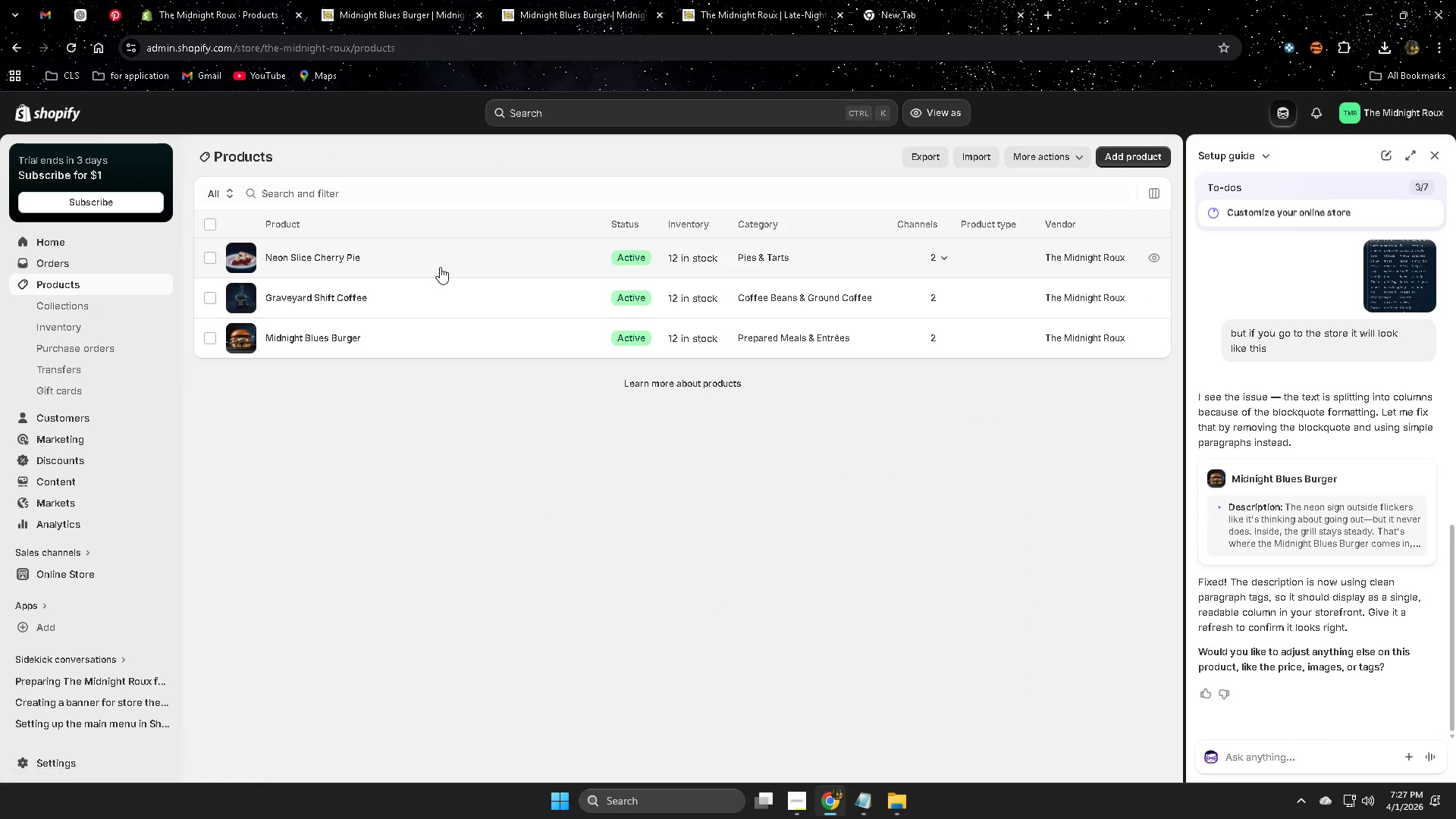 
left_click([441, 340])
 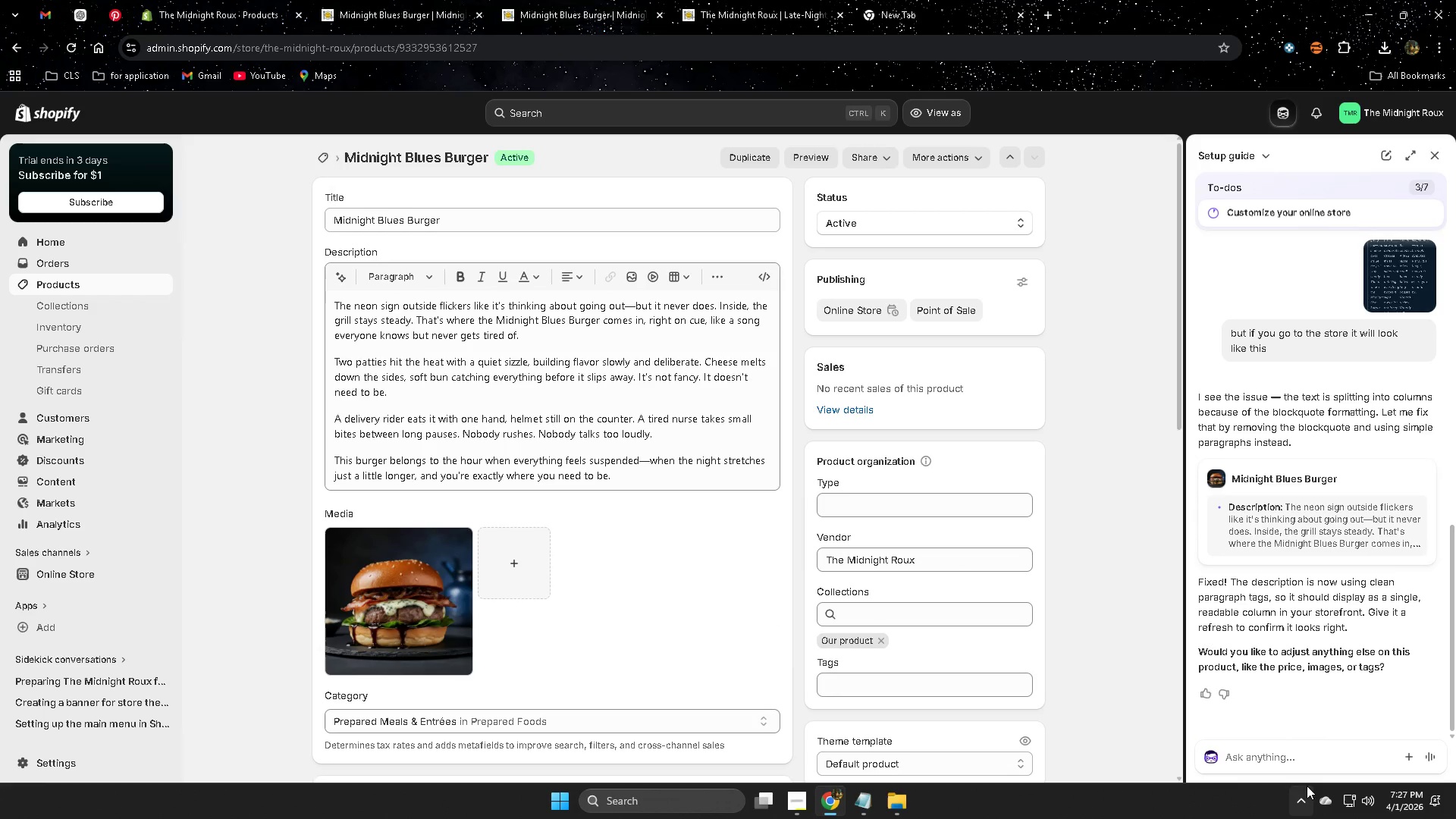 
left_click([1299, 758])
 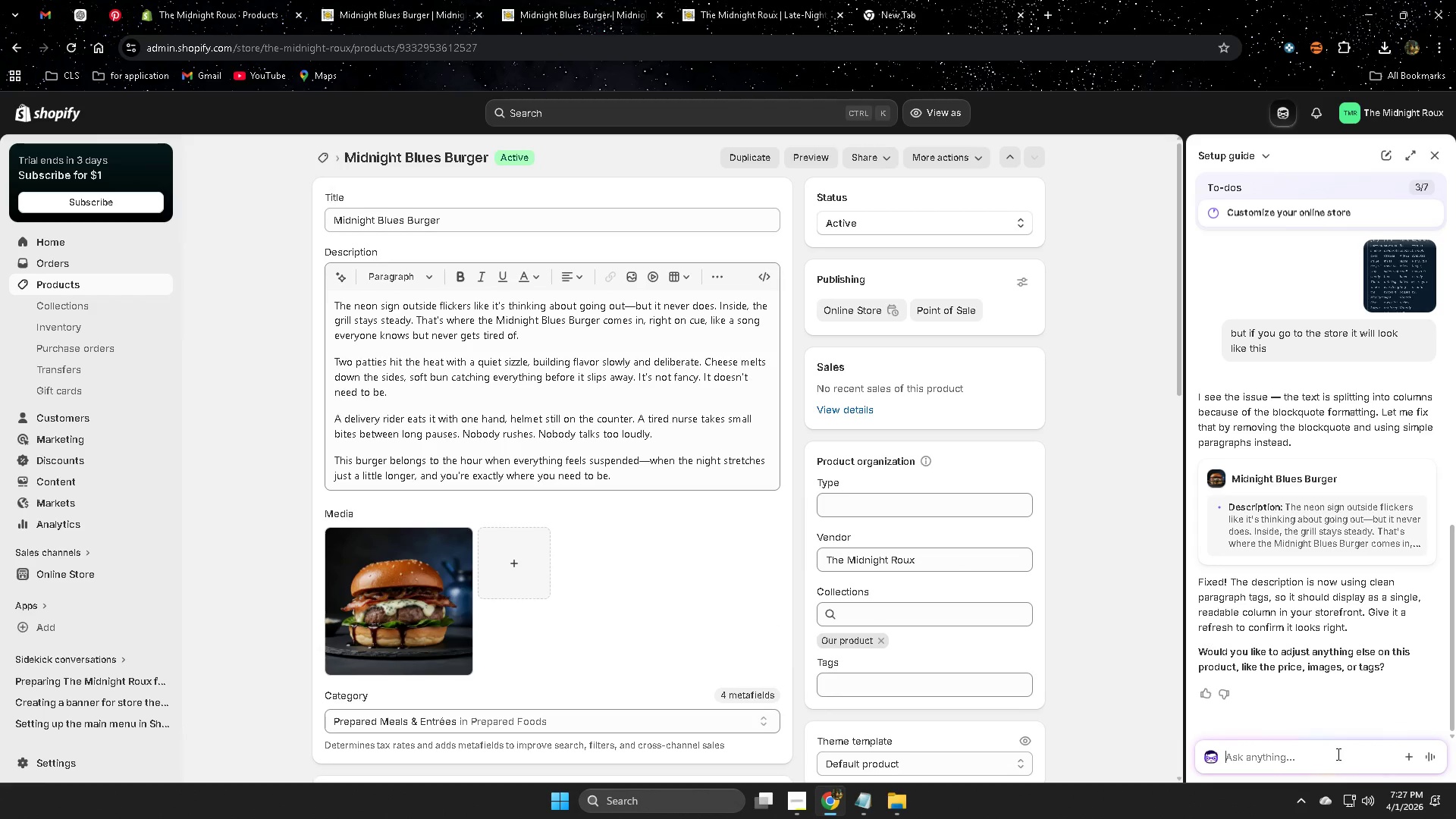 
type(yes add tags)
 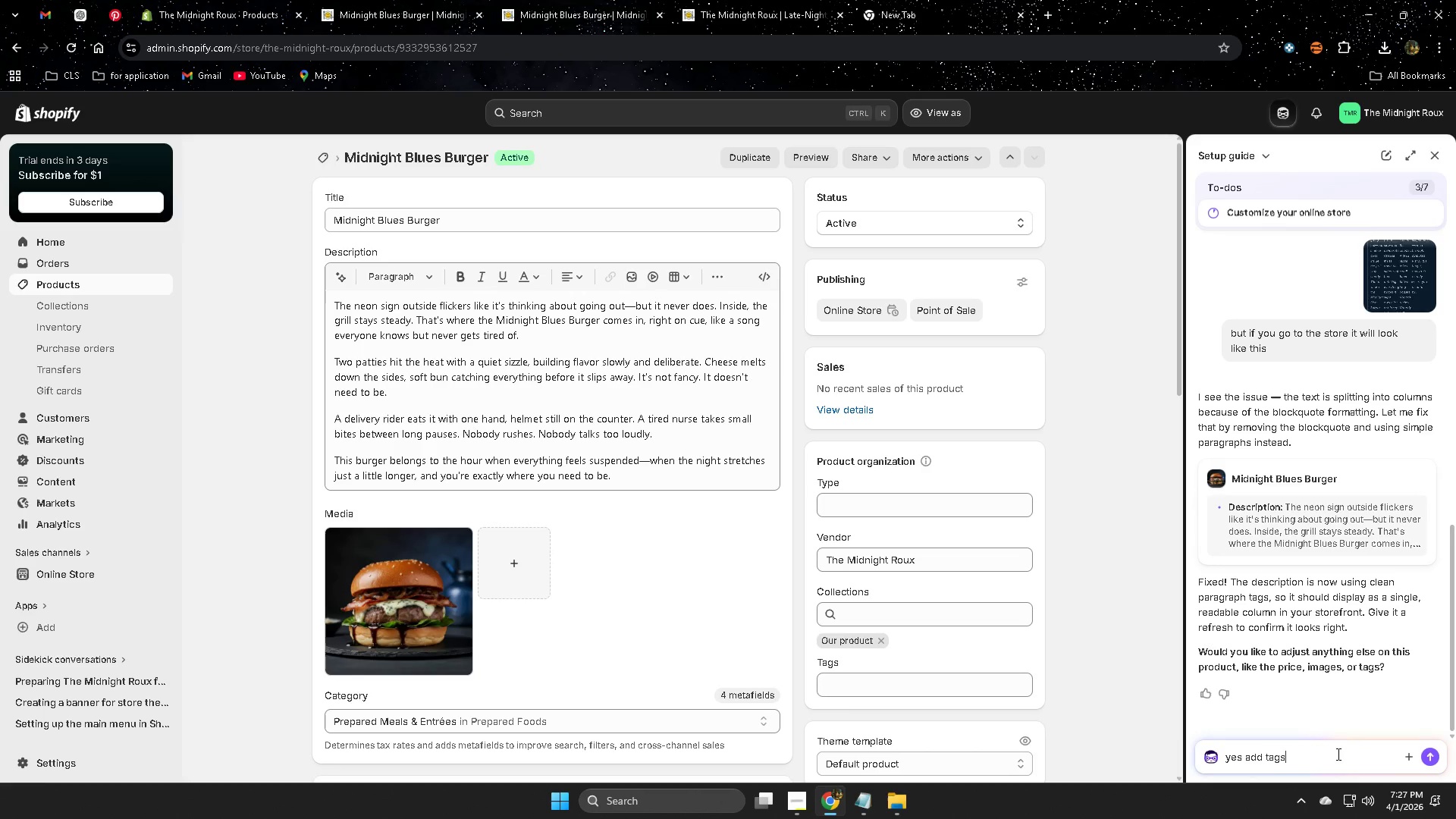 
key(Enter)
 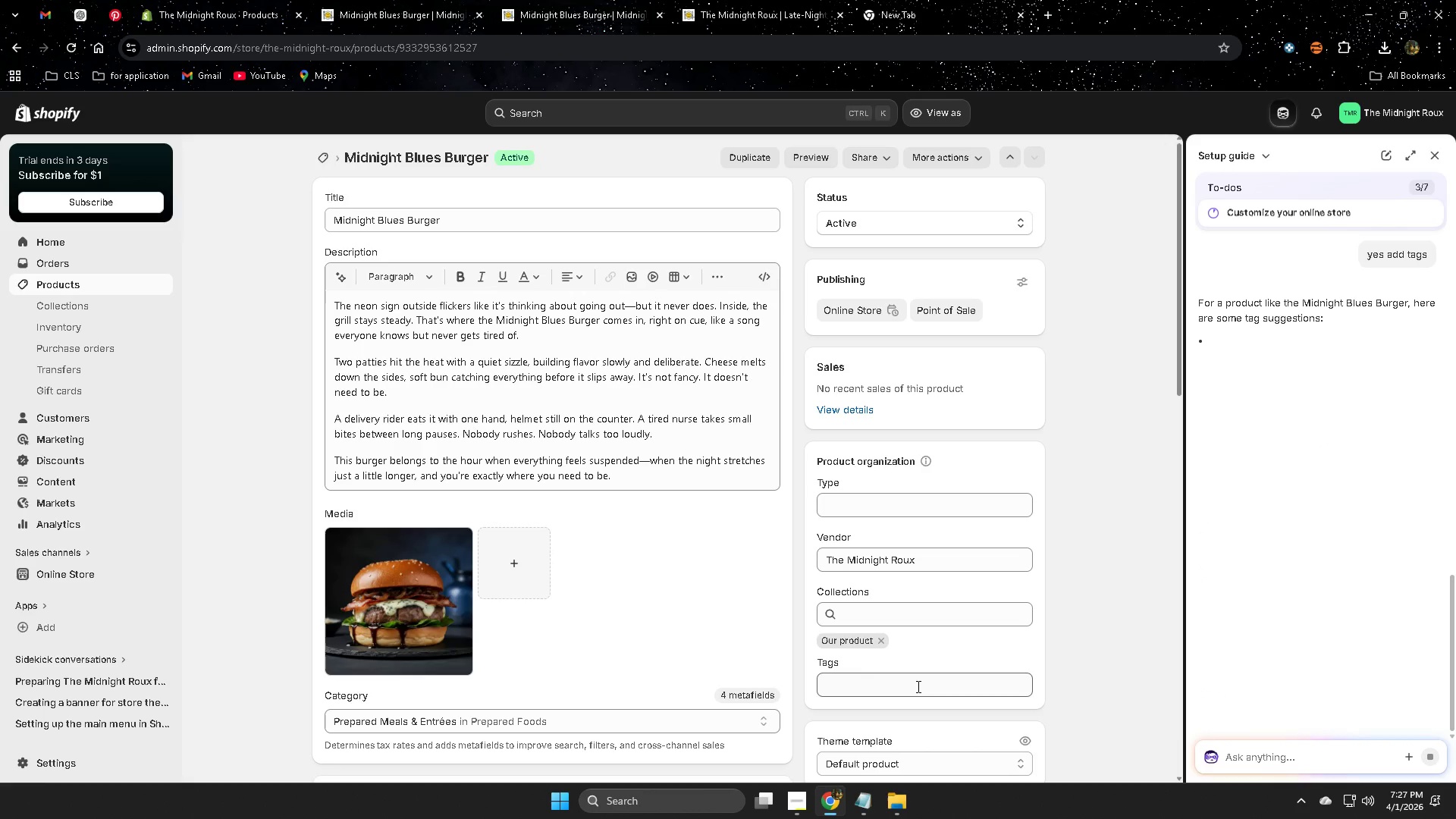 
left_click([917, 686])
 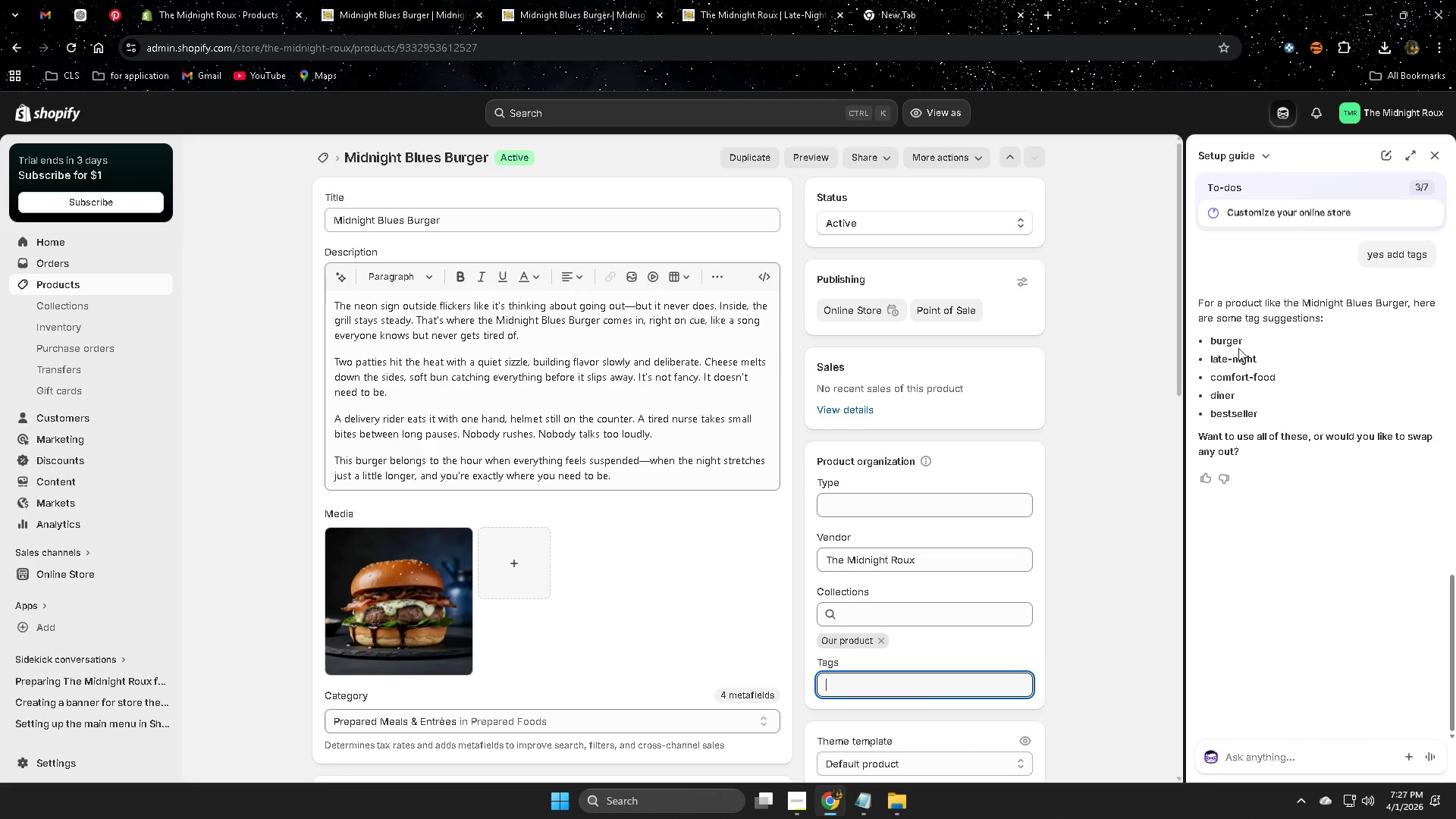 
double_click([1225, 342])
 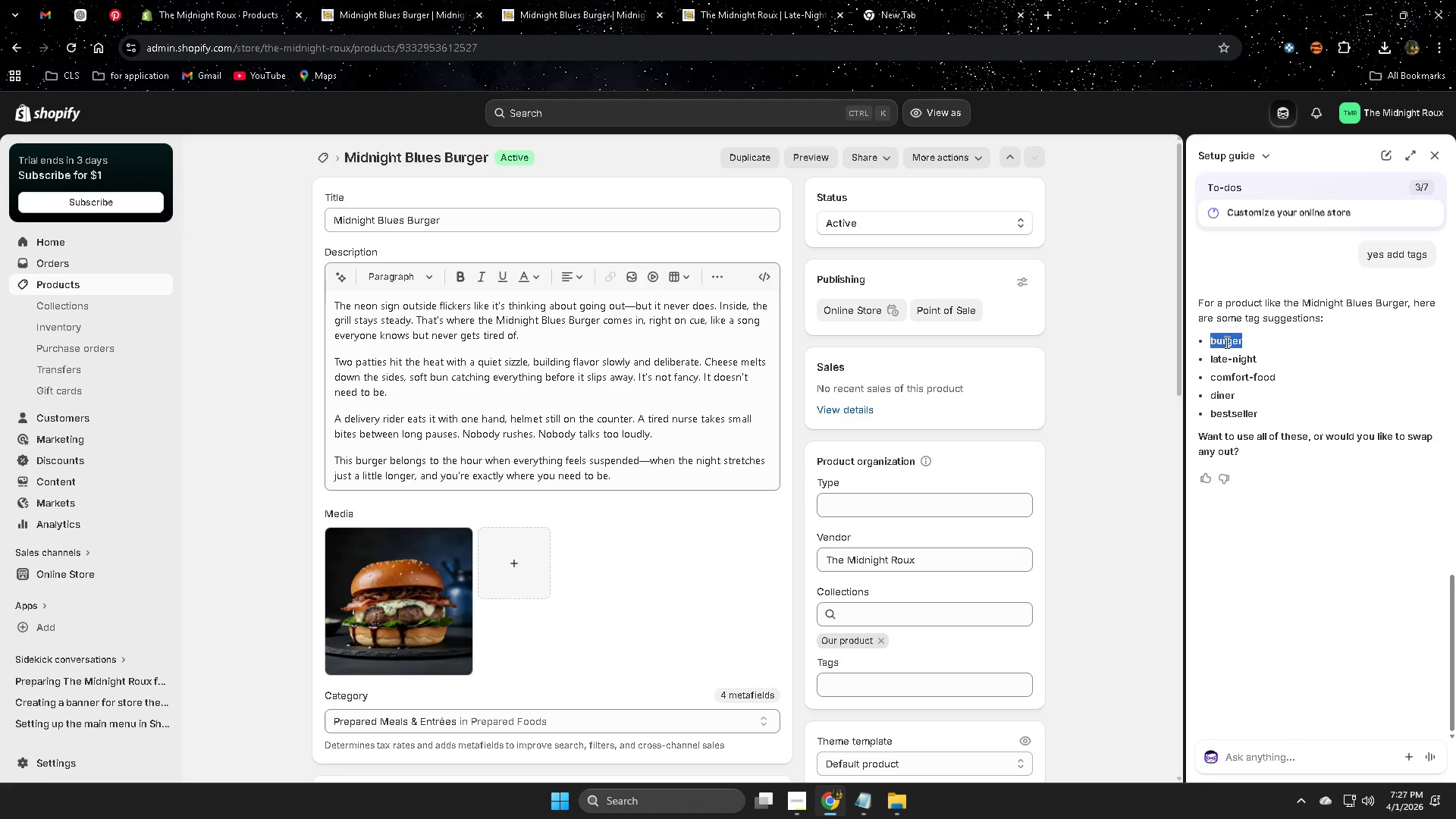 
key(Control+ControlLeft)
 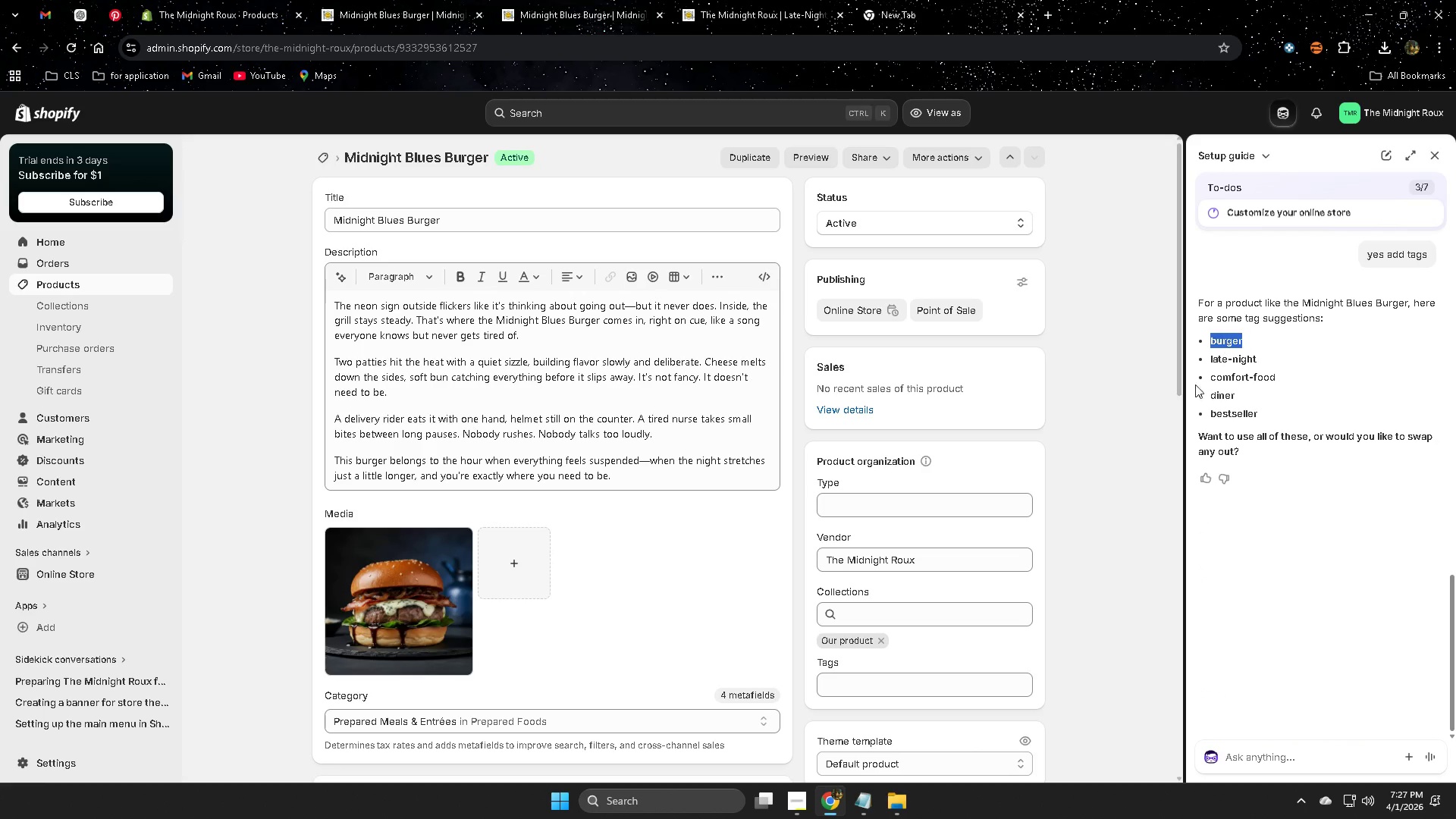 
key(Control+C)
 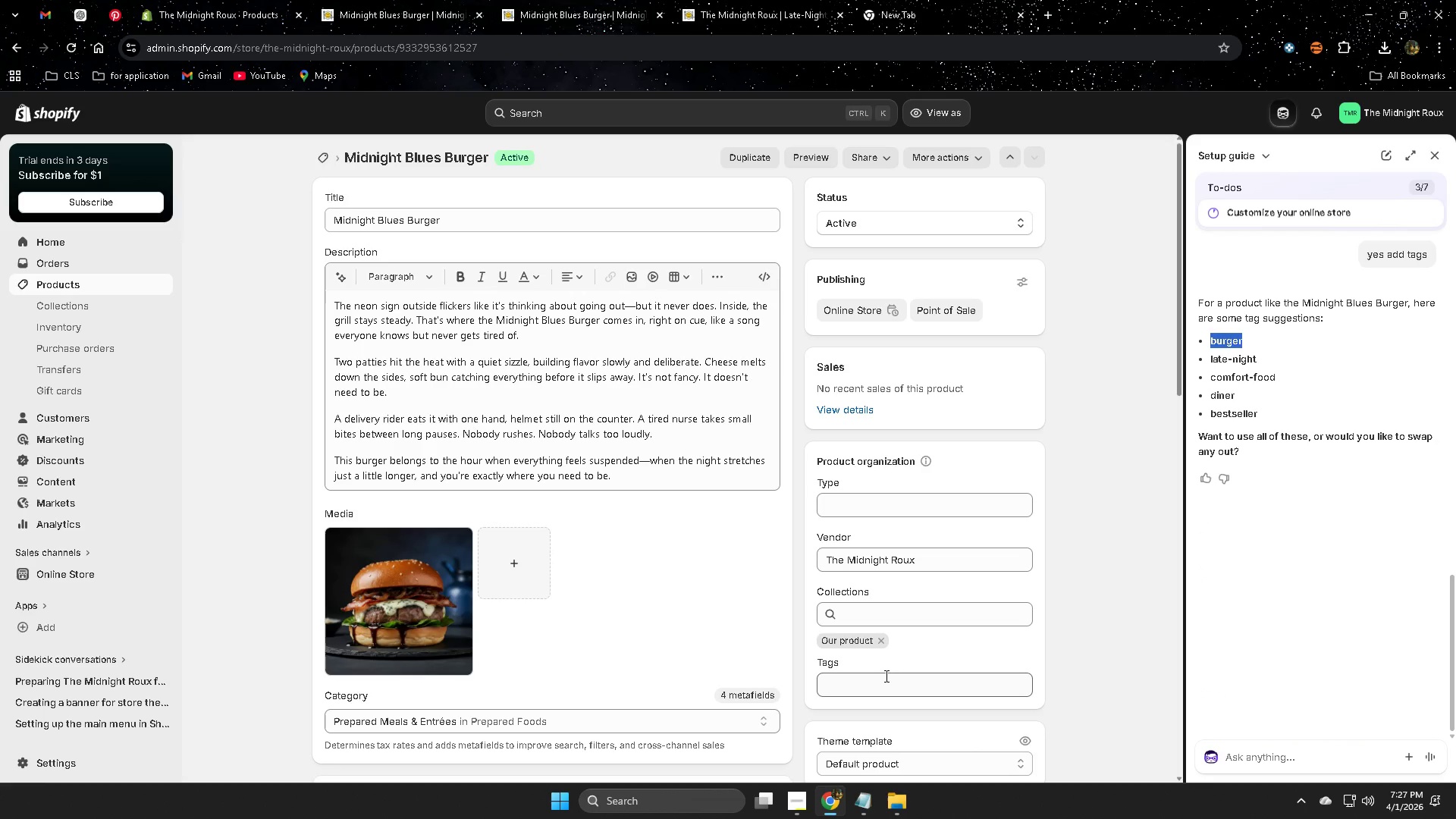 
left_click([884, 675])
 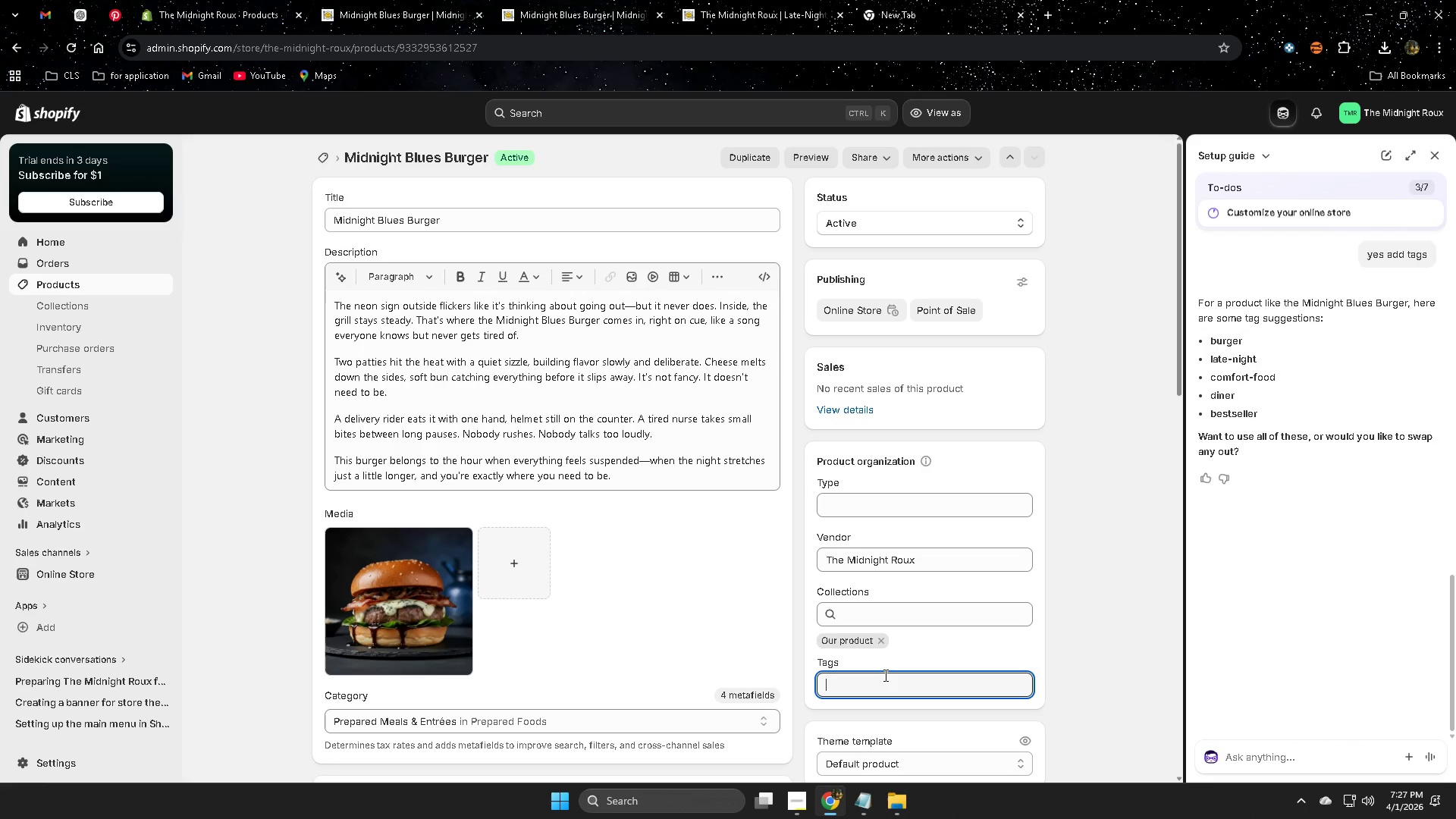 
key(Control+ControlLeft)
 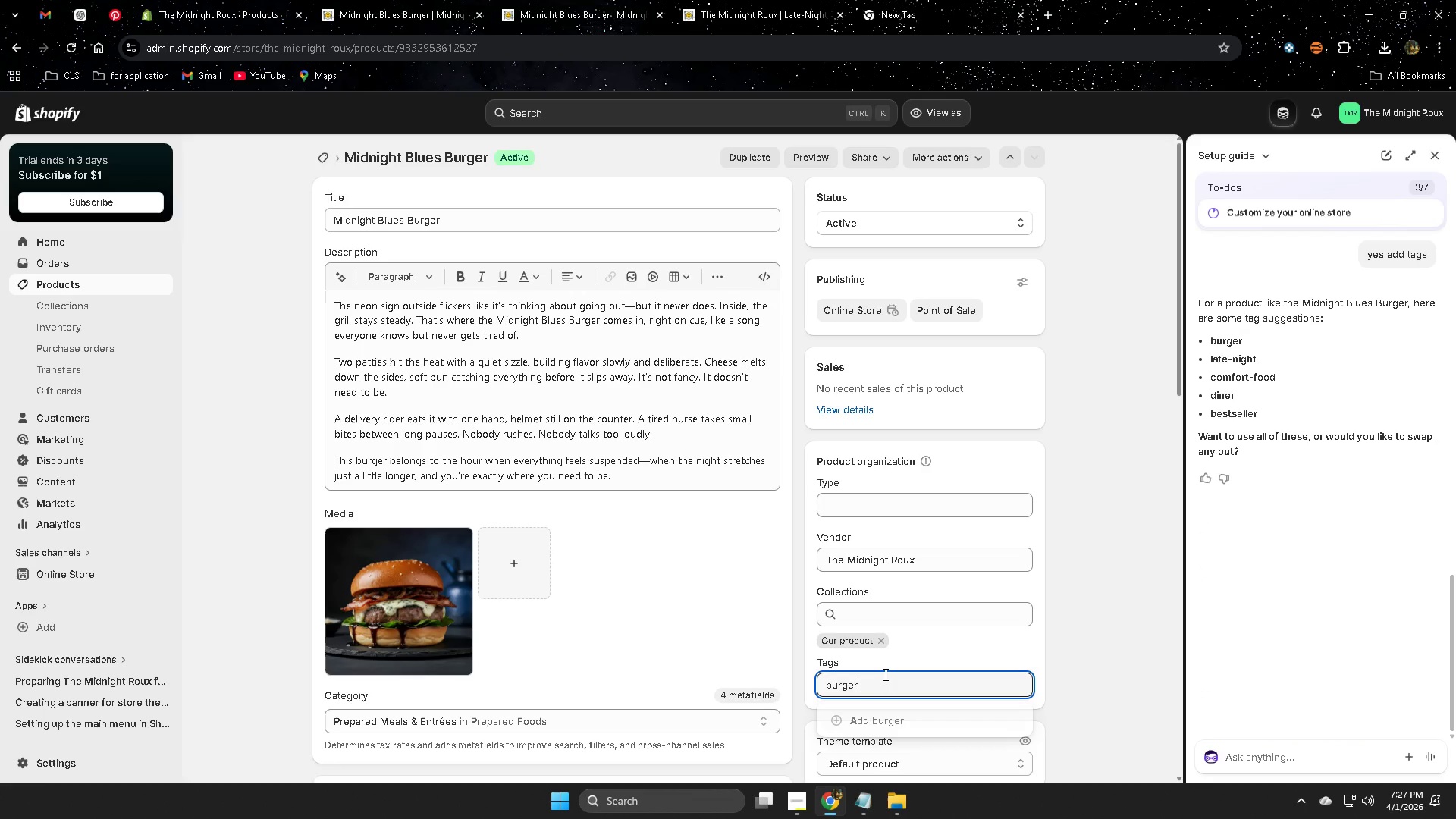 
key(Control+V)
 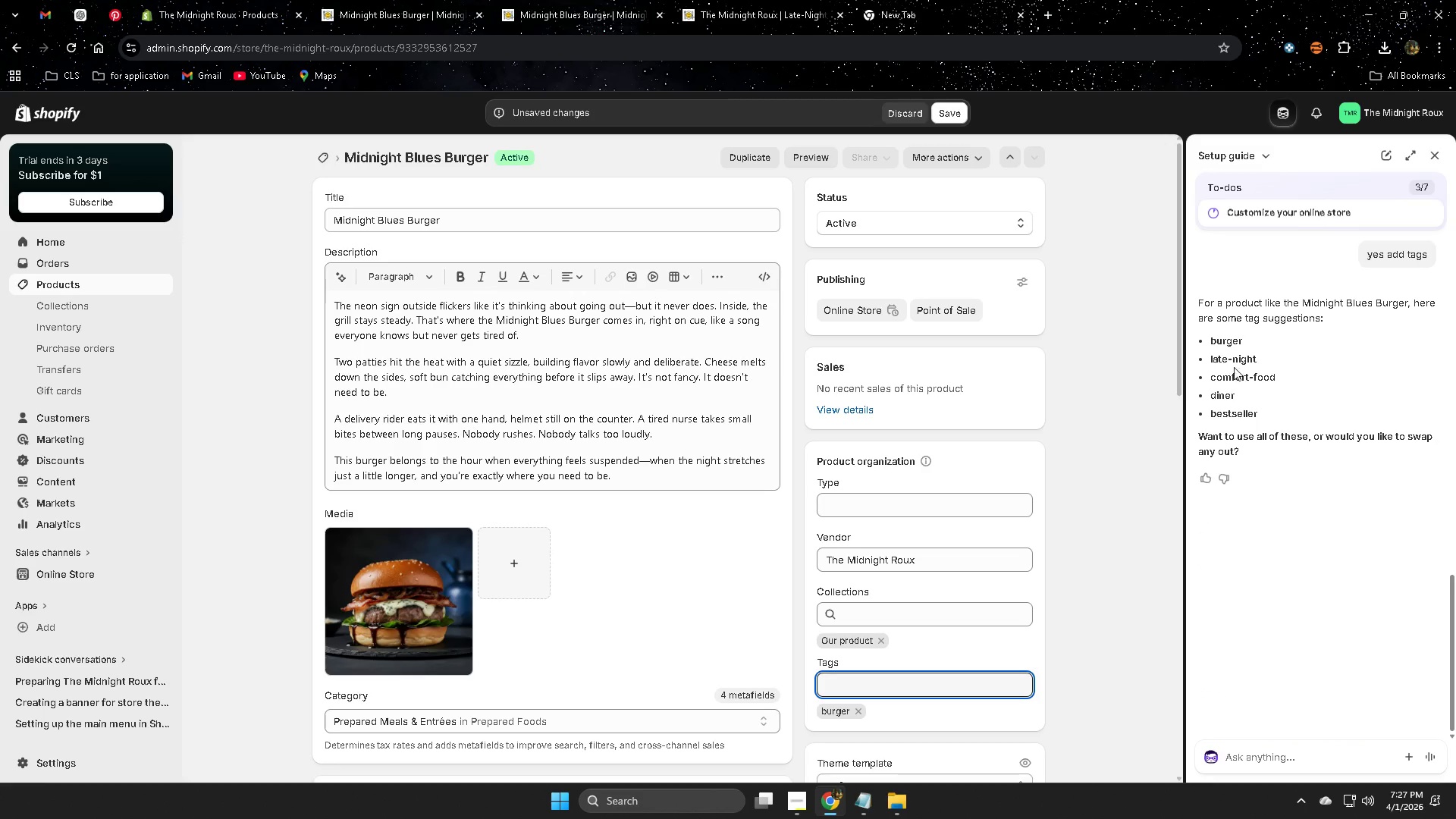 
left_click([1215, 357])
 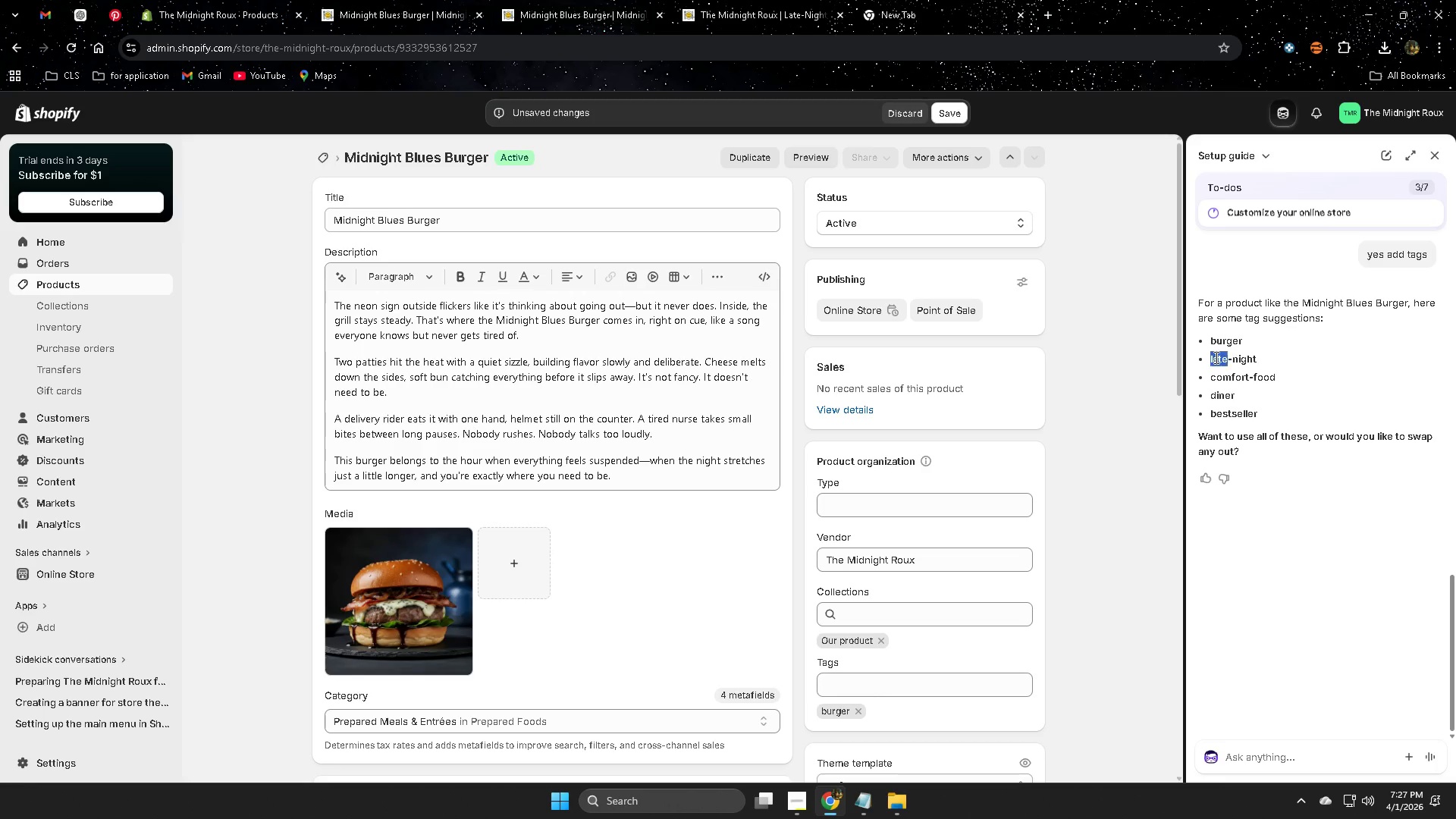 
left_click_drag(start_coordinate=[1215, 357], to_coordinate=[1250, 362])
 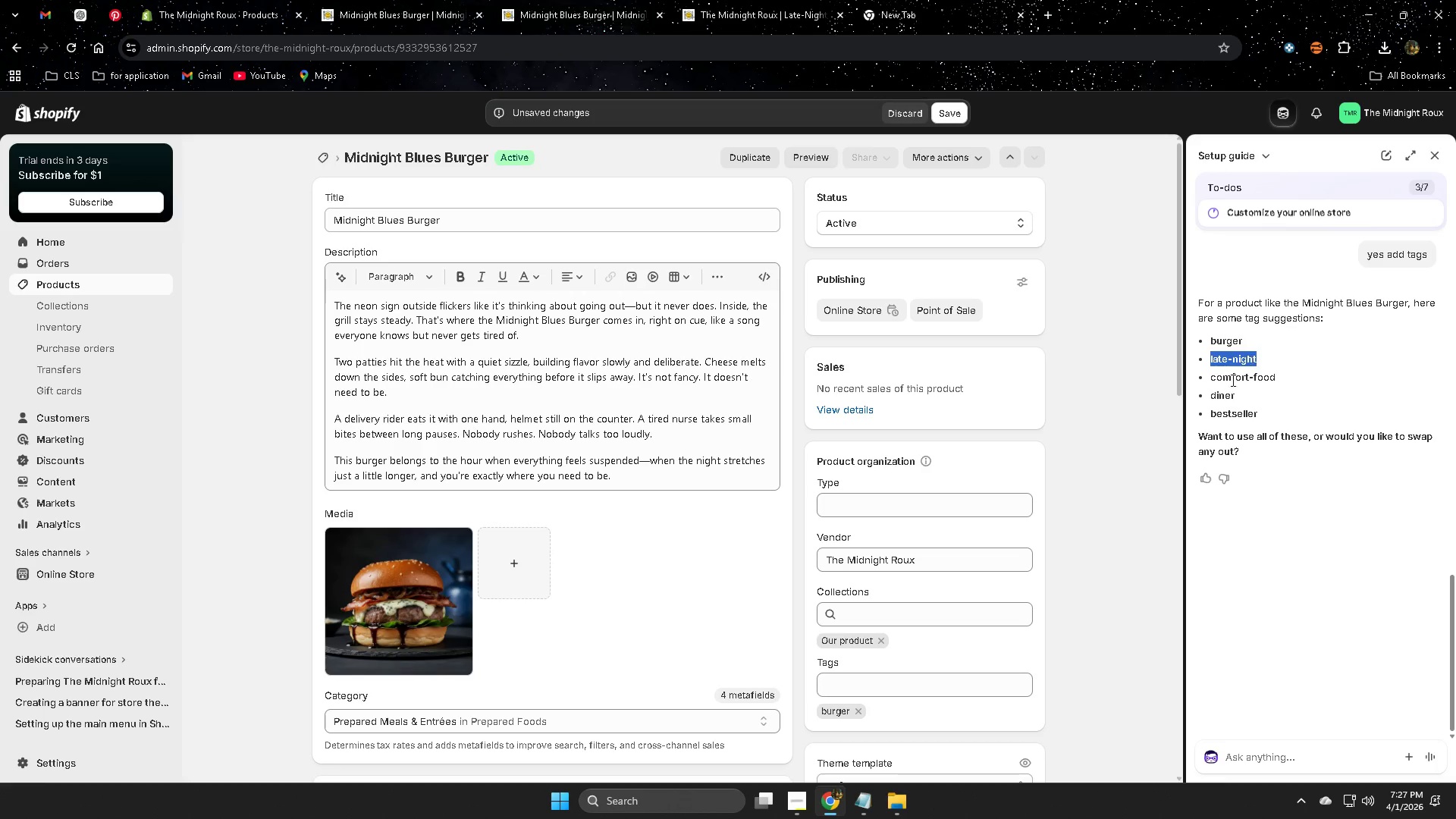 
key(Control+C)
 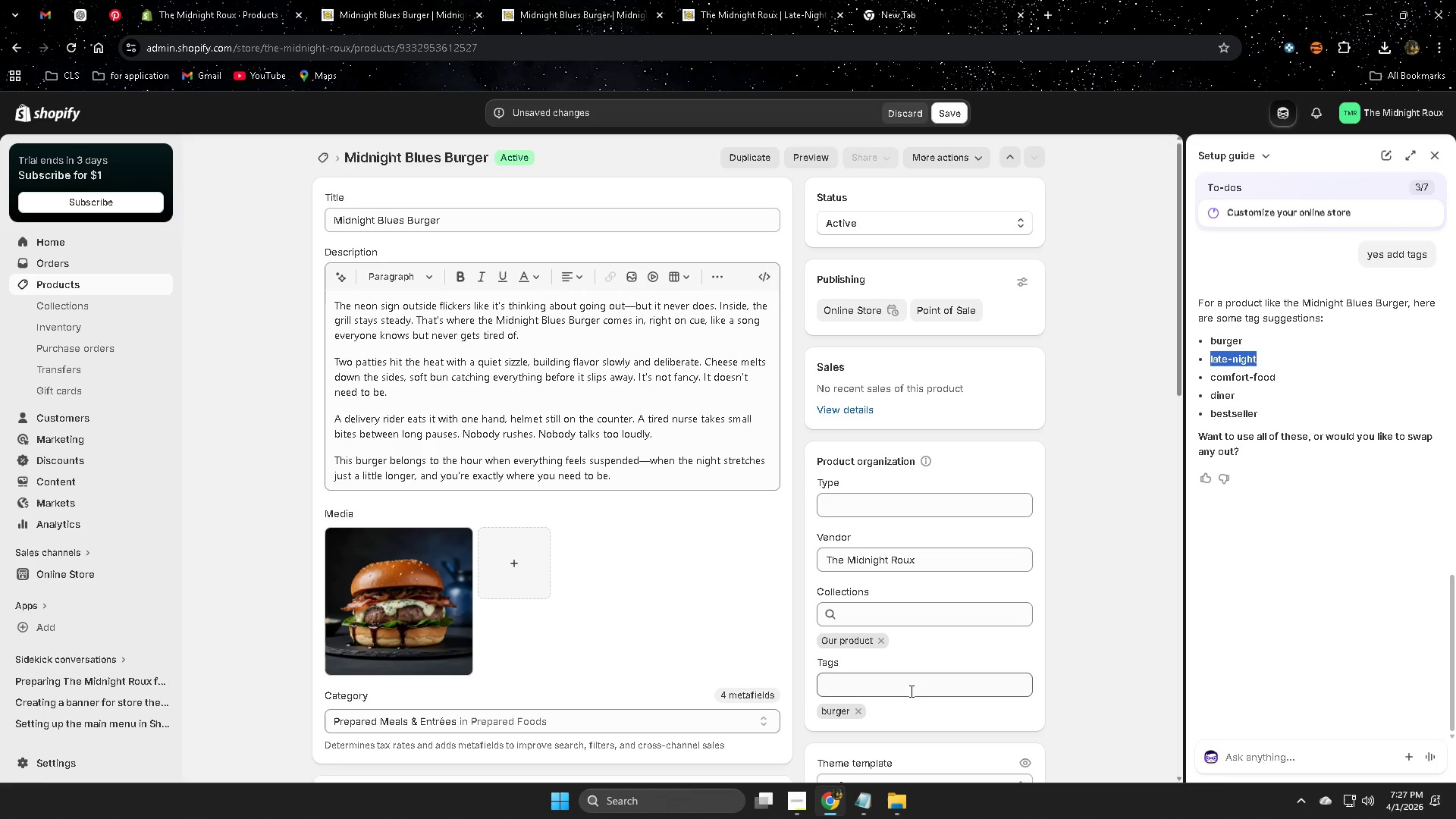 
left_click([910, 689])
 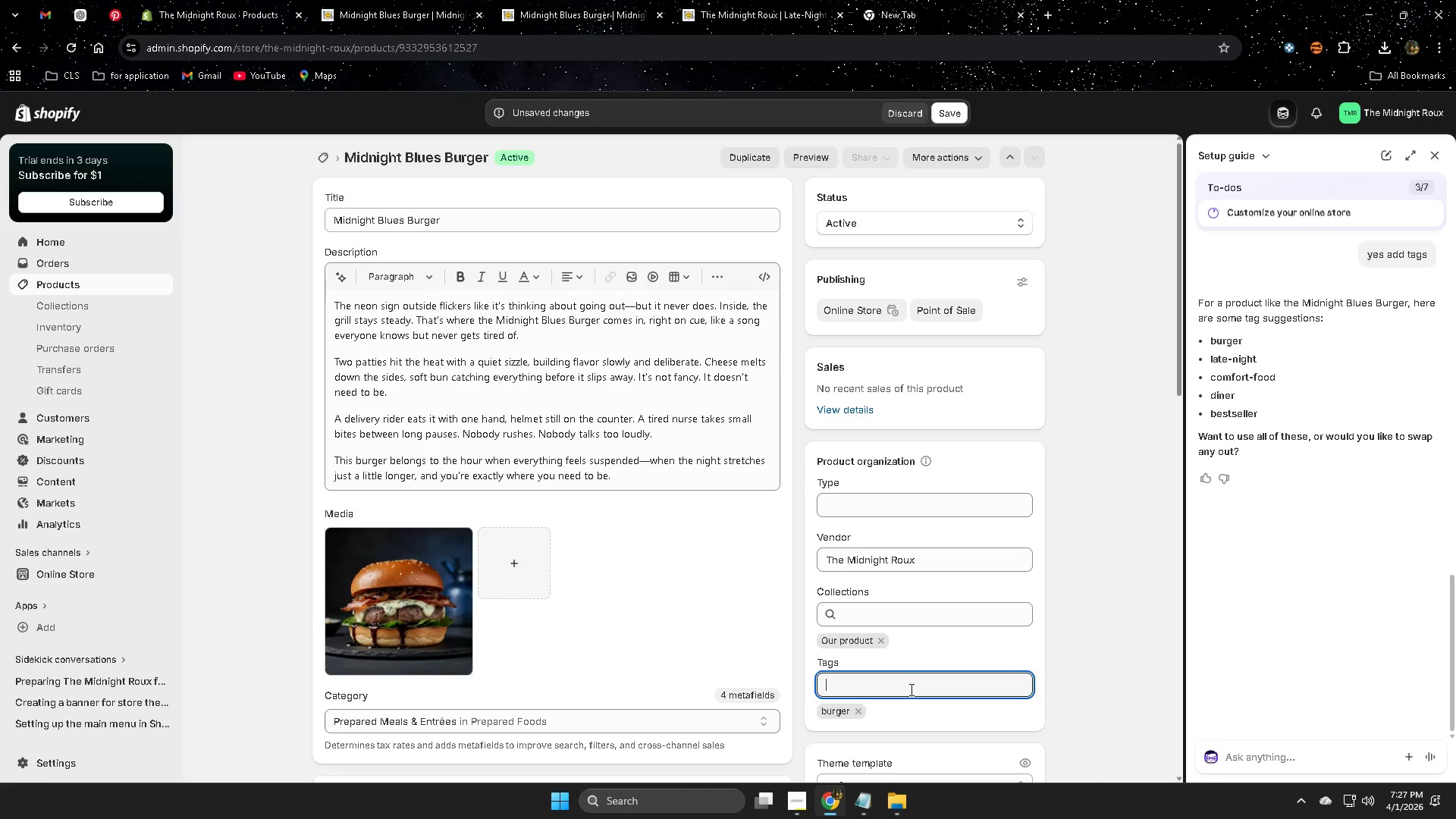 
key(Control+V)
 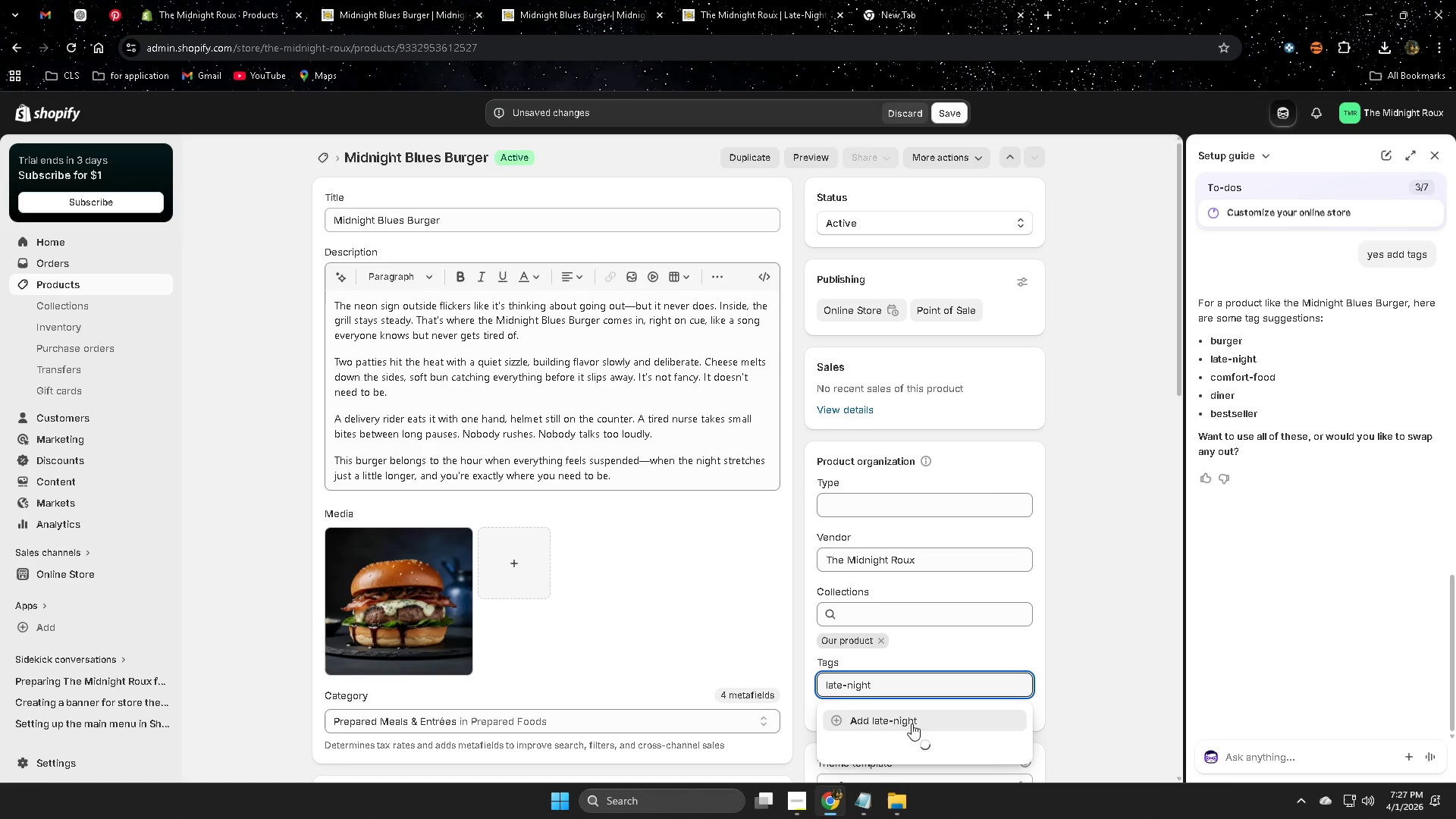 
left_click([912, 720])
 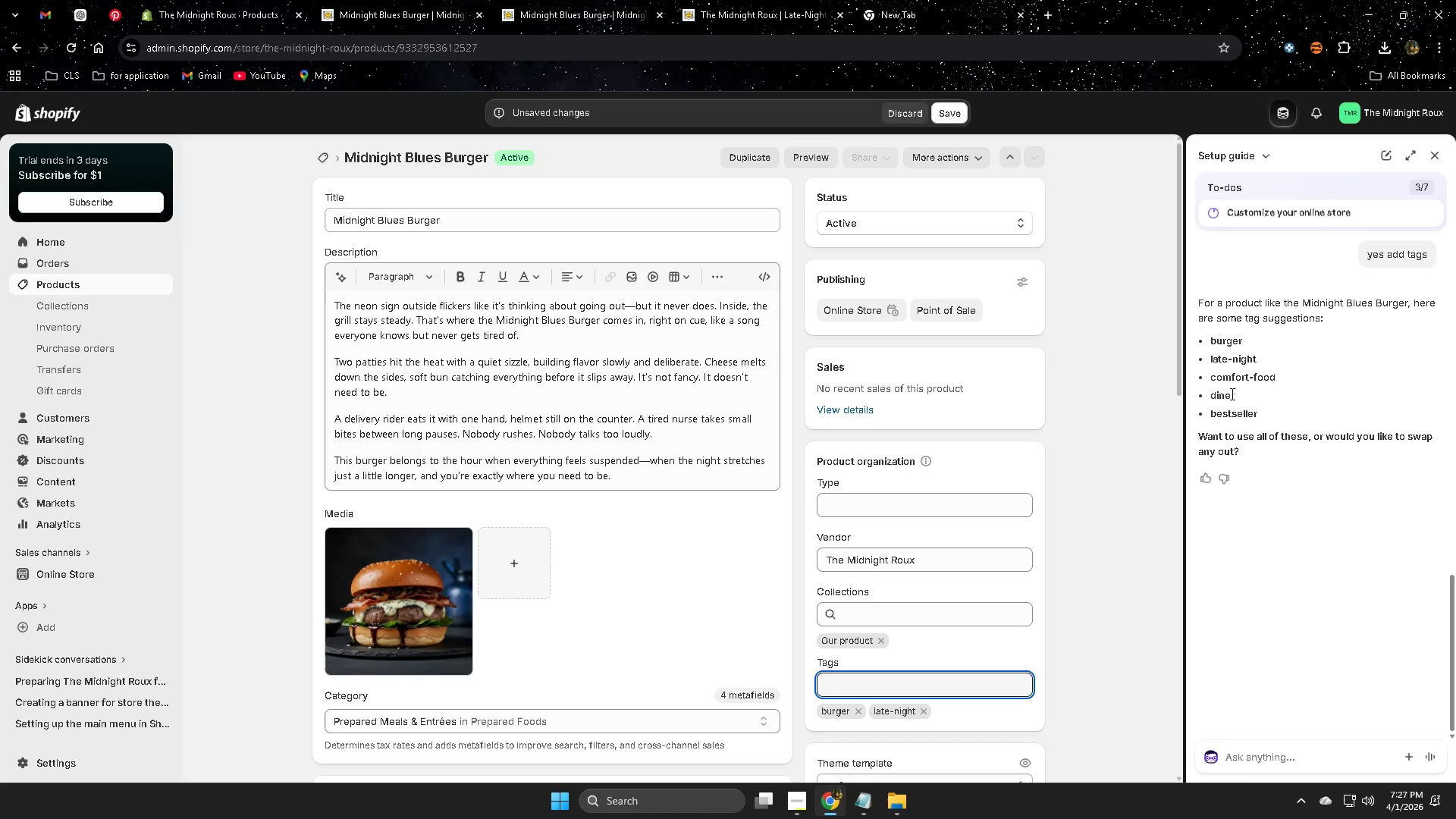 
left_click([1228, 378])
 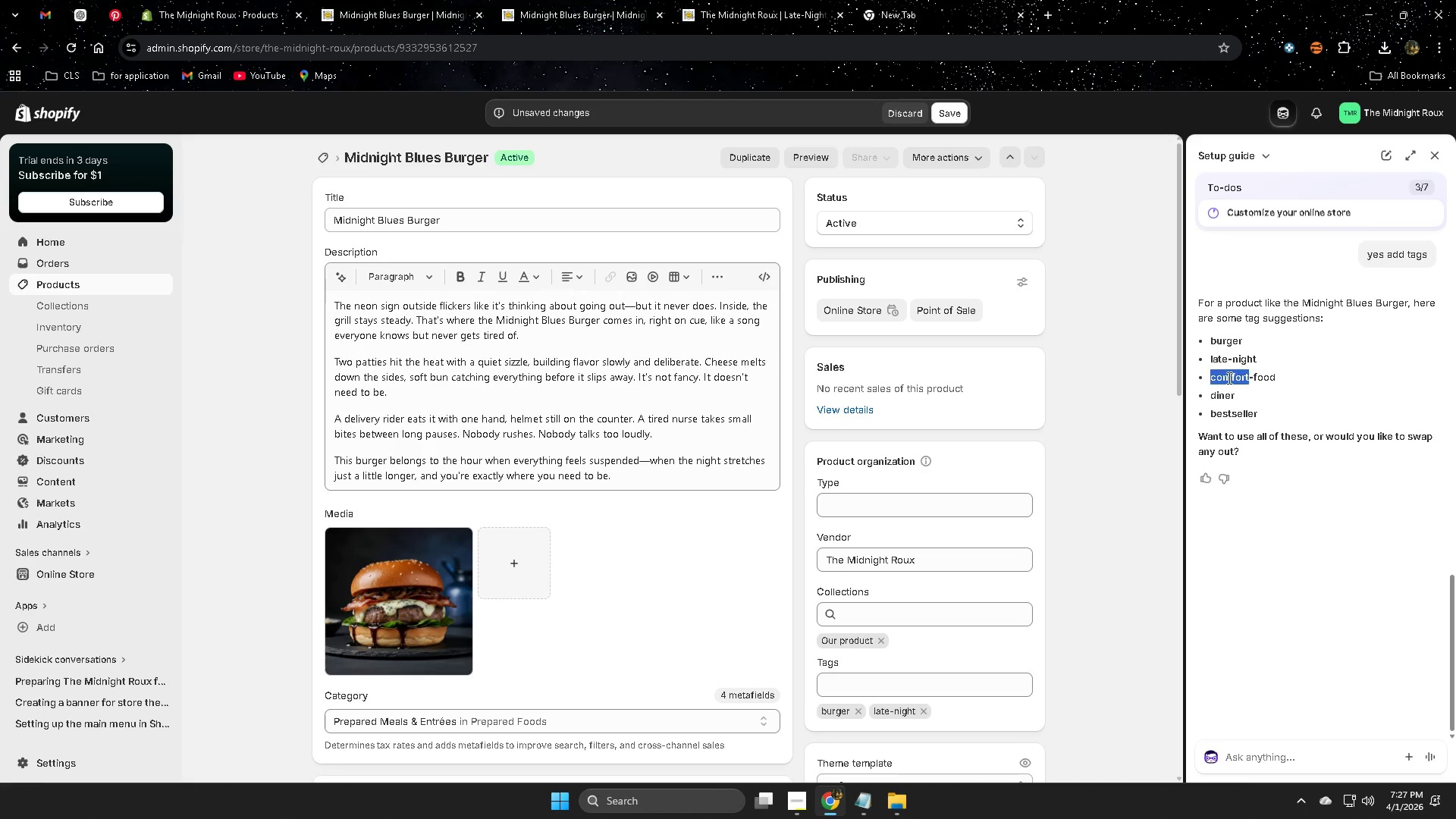 
left_click_drag(start_coordinate=[1228, 378], to_coordinate=[1270, 378])
 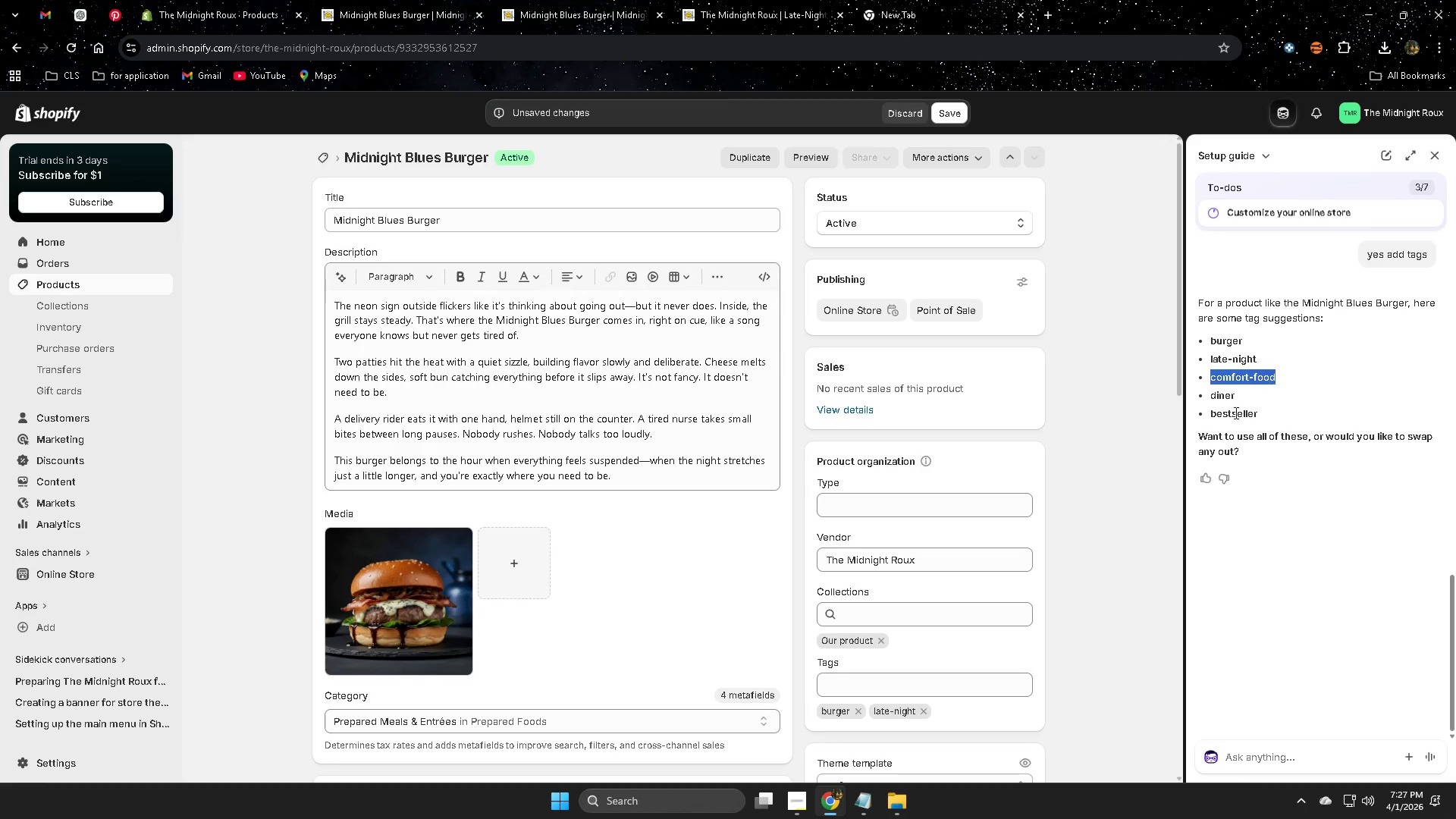 
key(Control+C)
 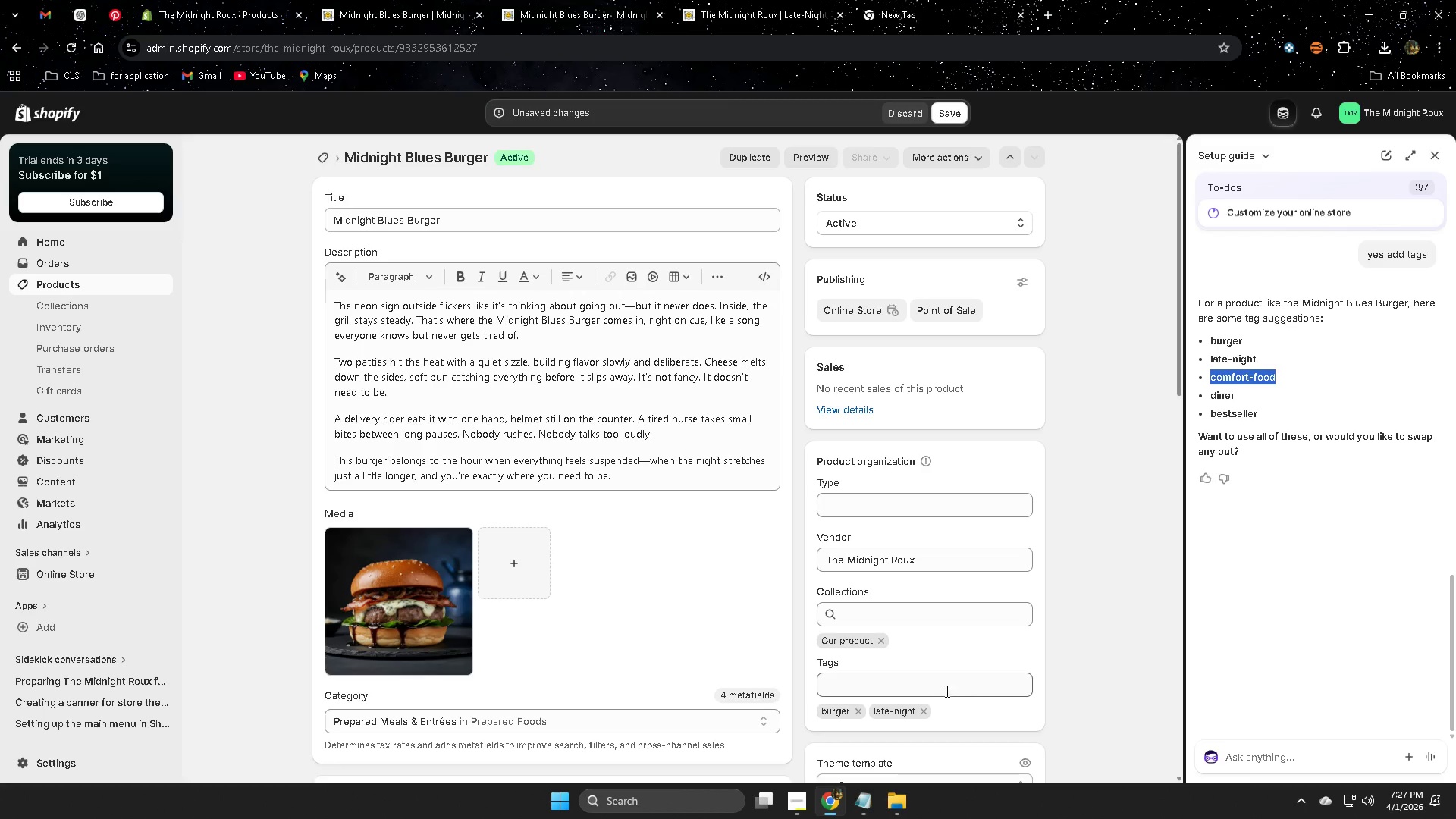 
left_click([946, 689])
 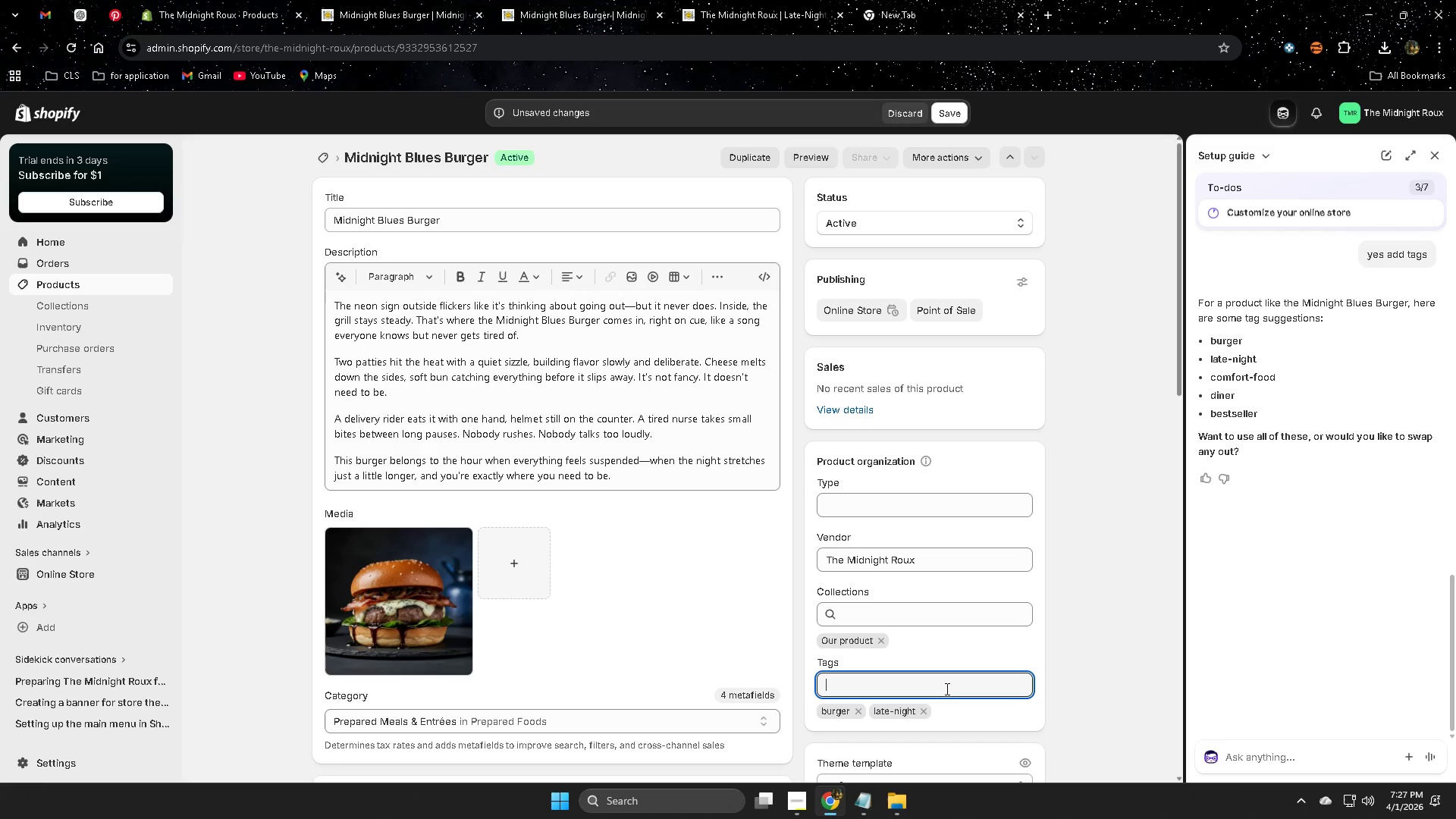 
key(Control+V)
 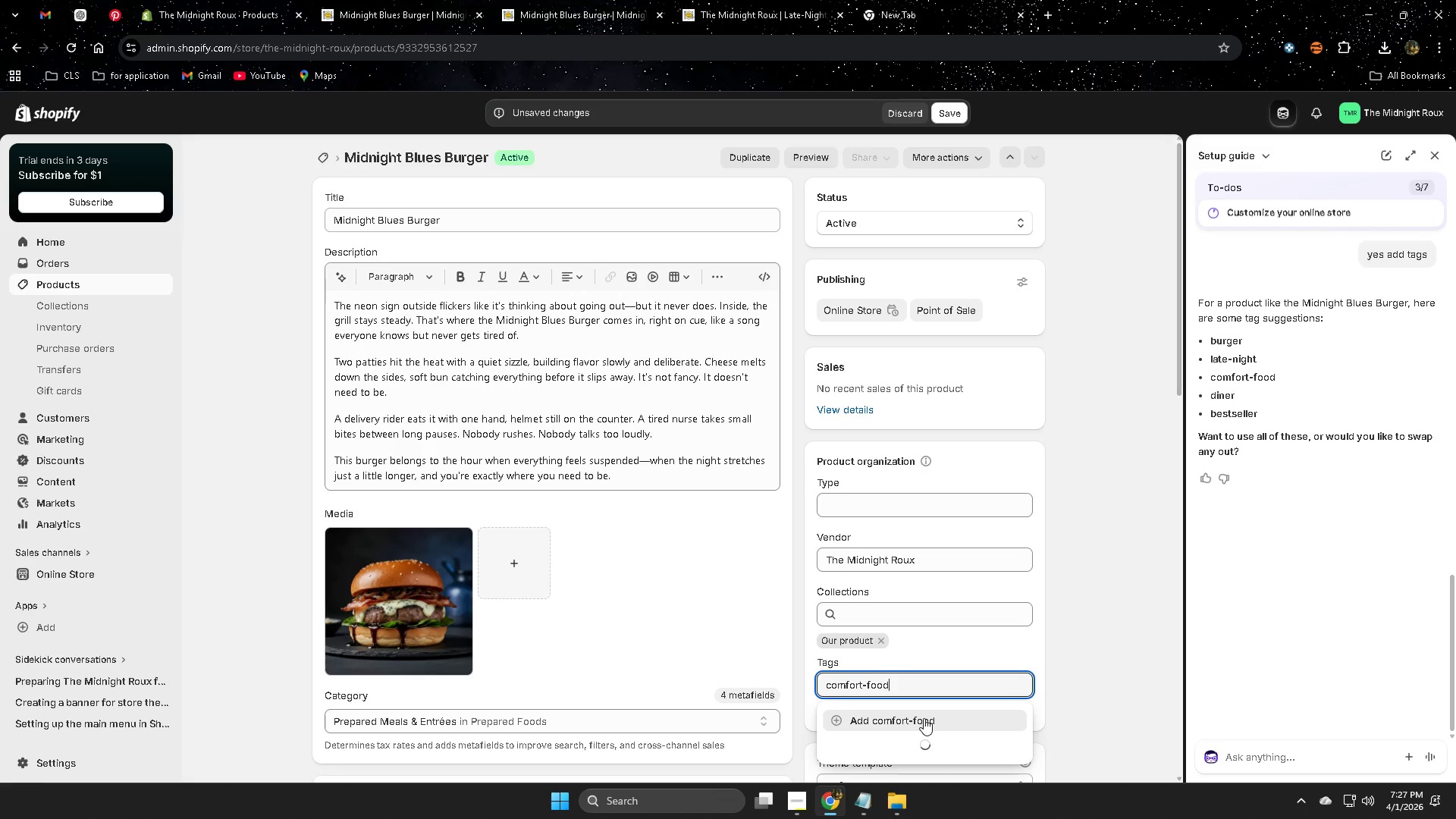 
left_click([924, 718])
 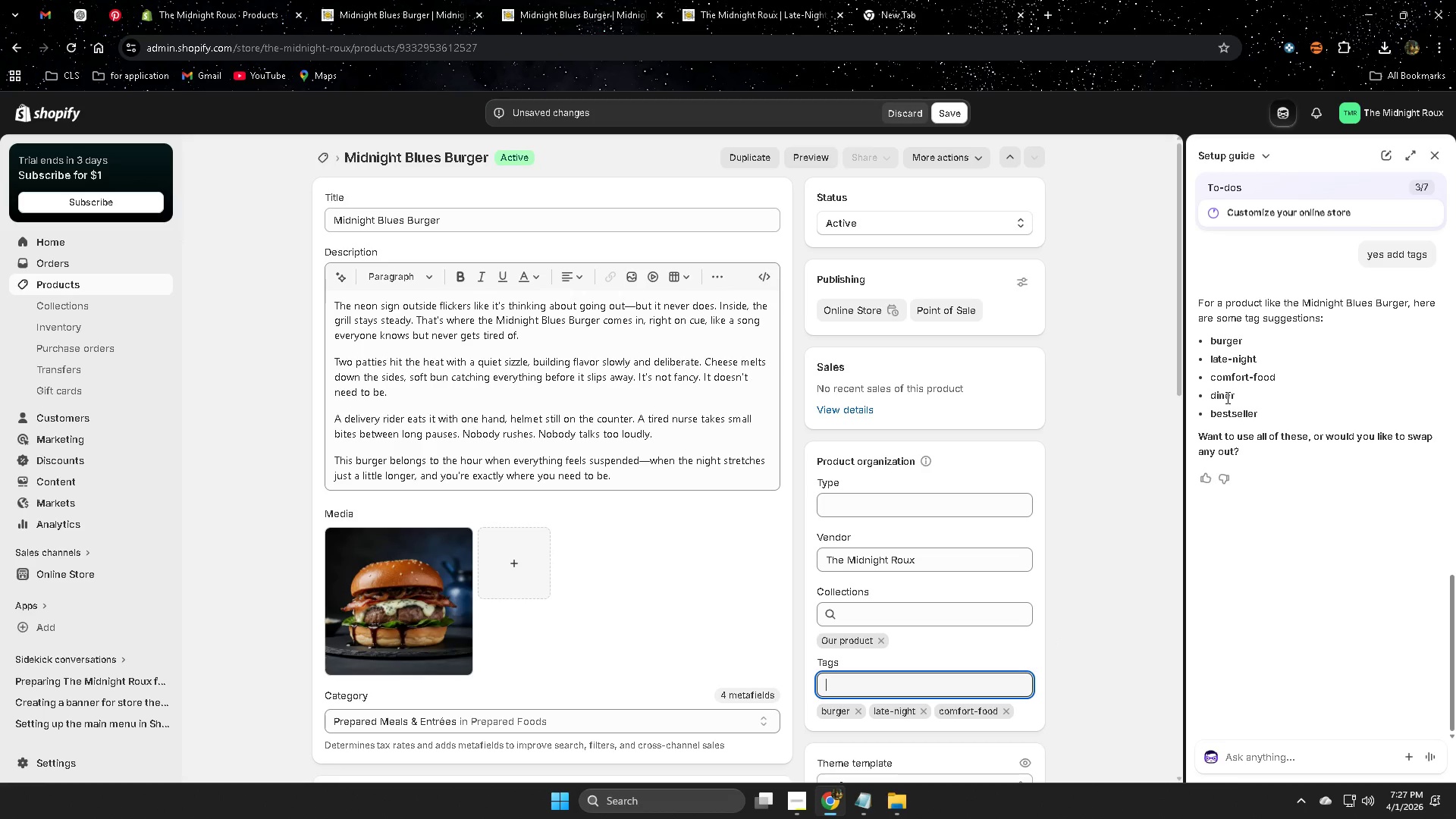 
double_click([1227, 417])
 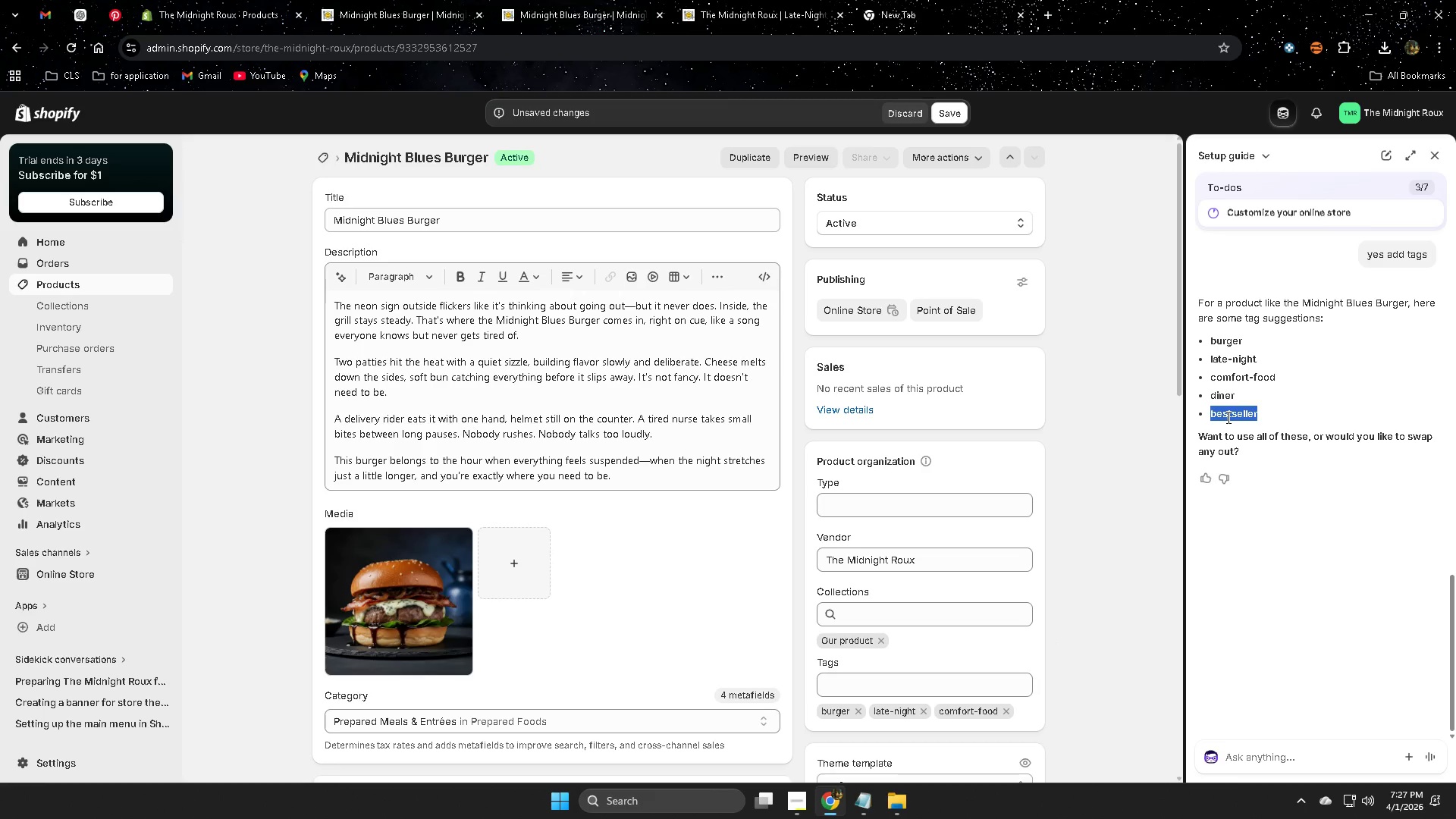 
key(Control+ControlLeft)
 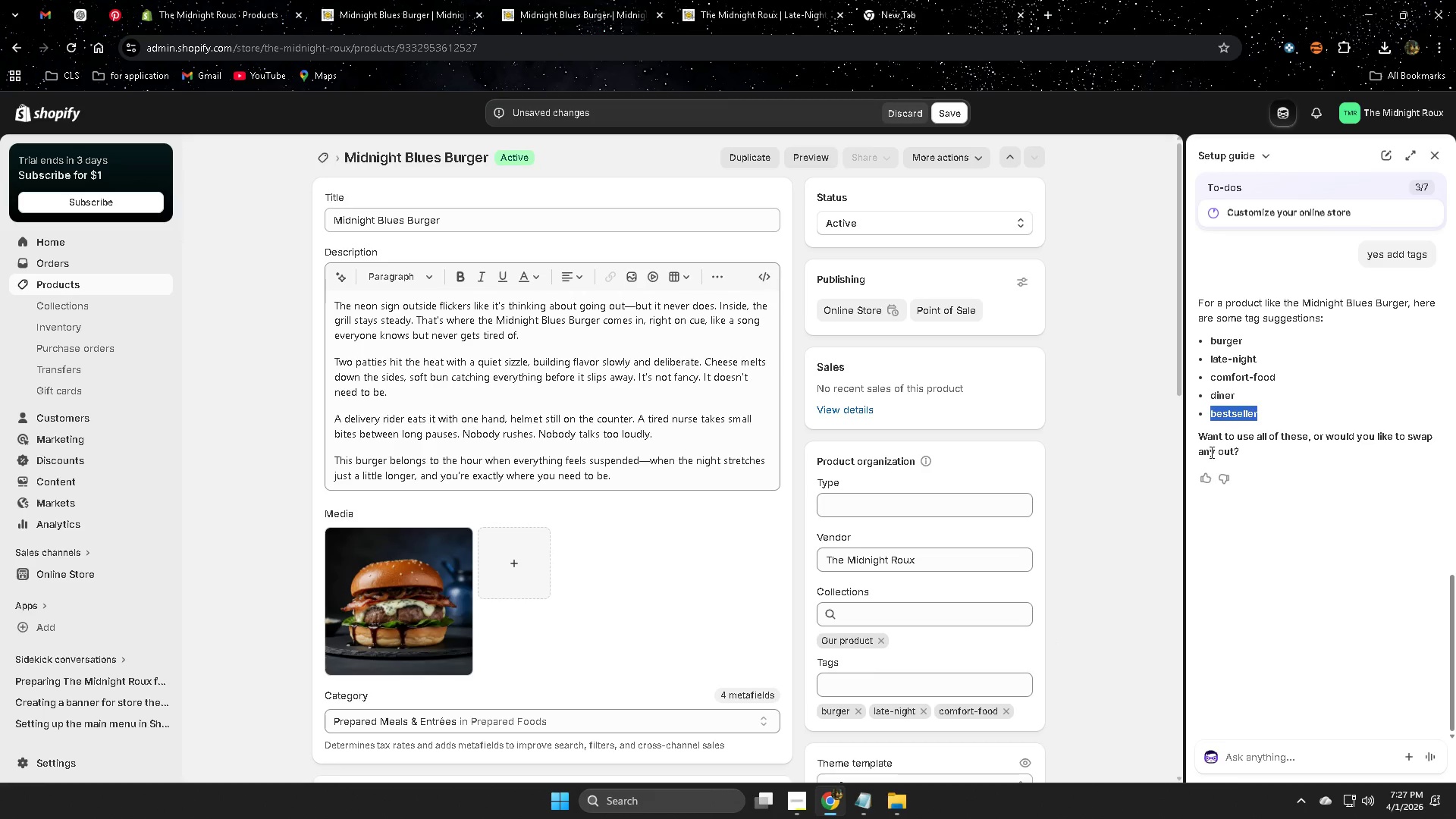 
key(Control+C)
 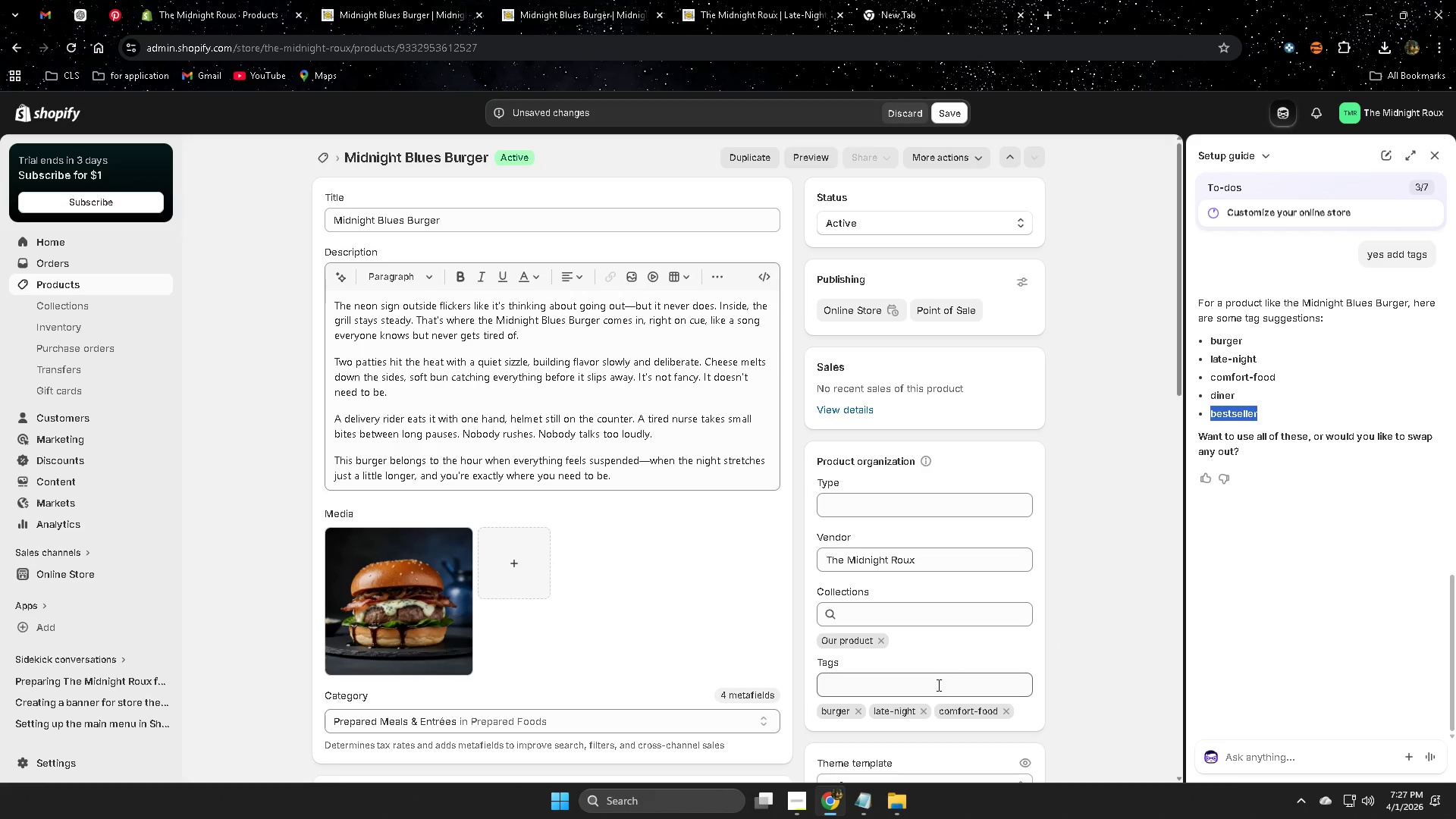 
left_click([937, 685])
 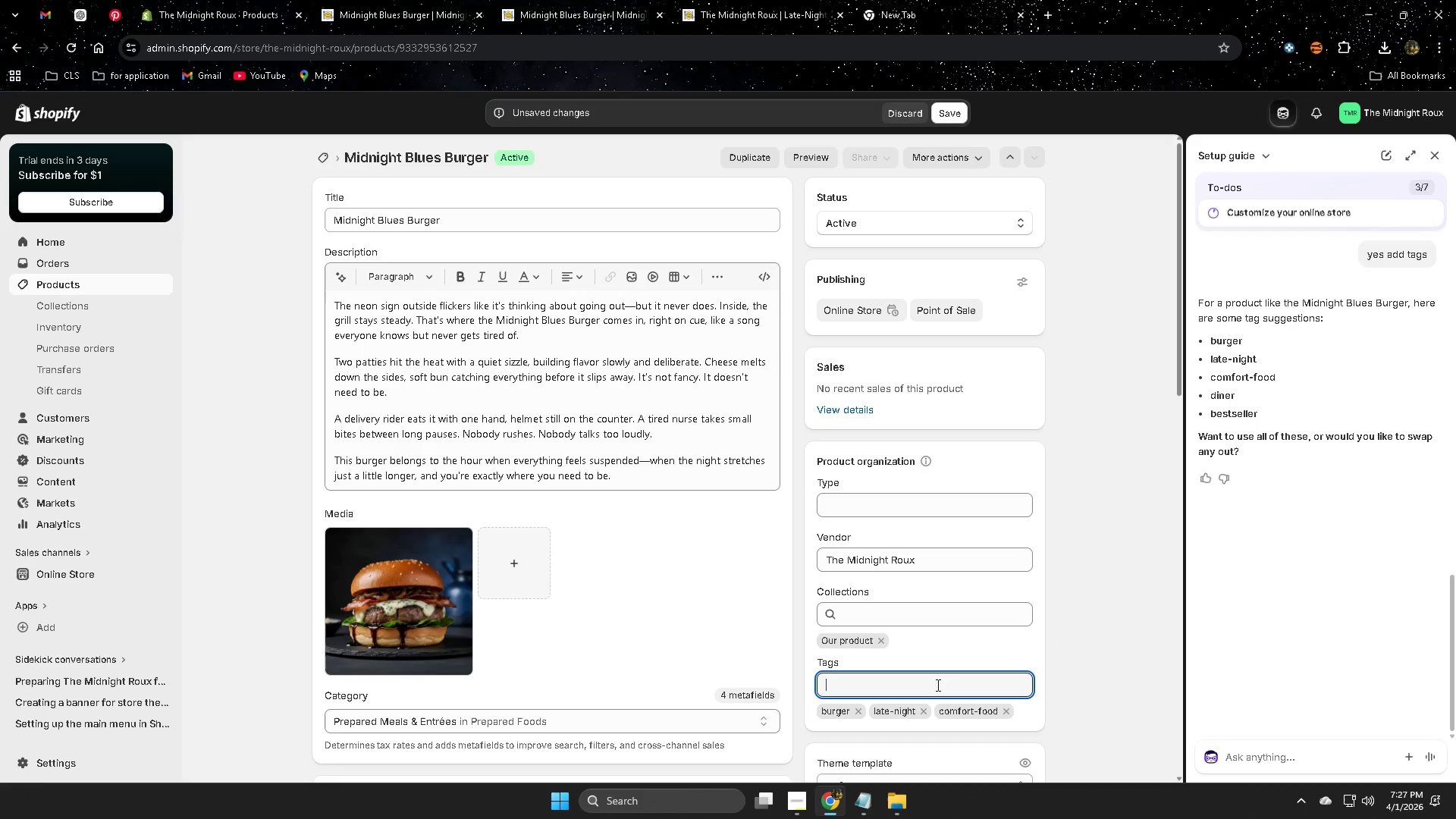 
key(Control+V)
 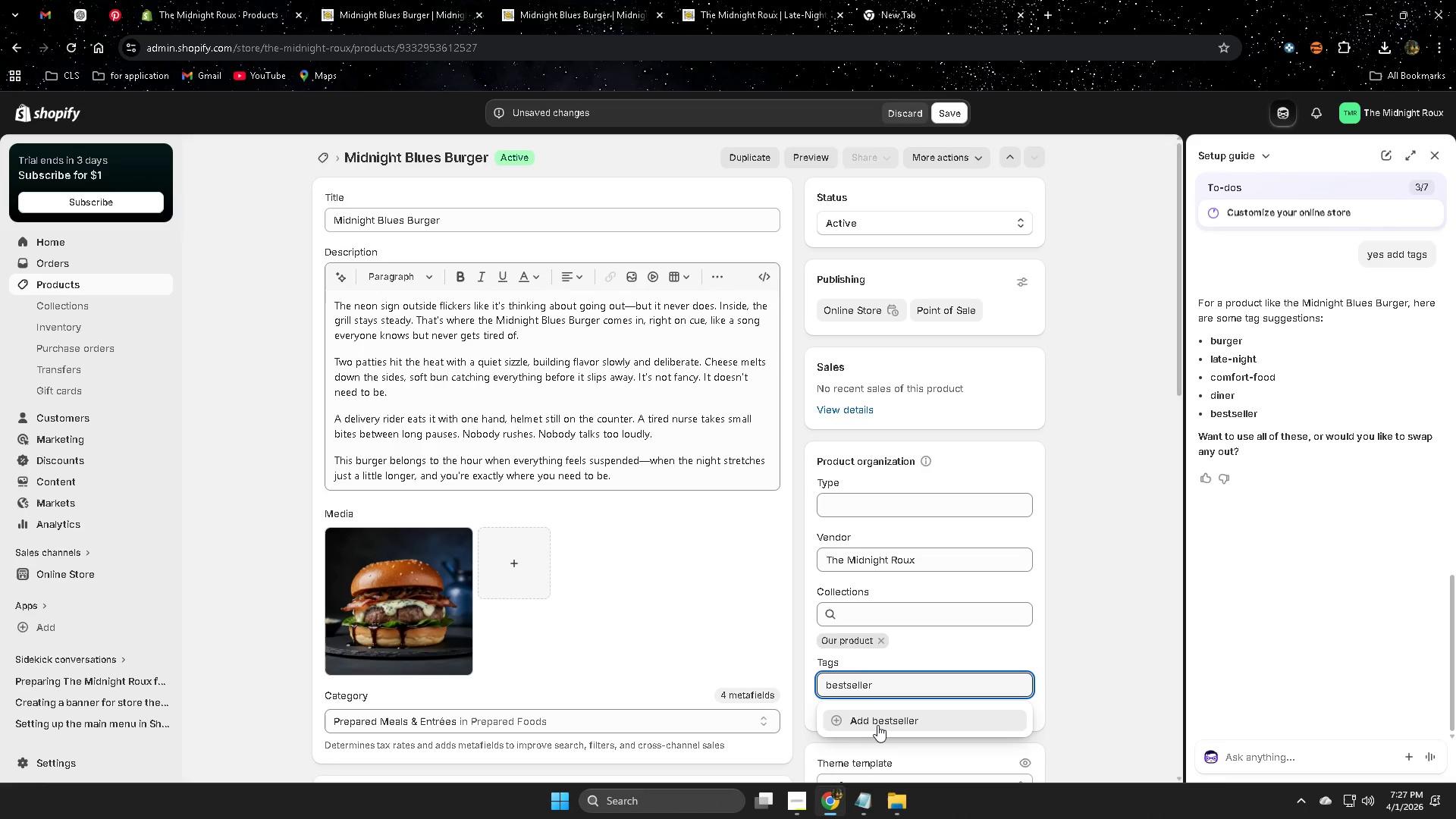 
left_click([874, 721])
 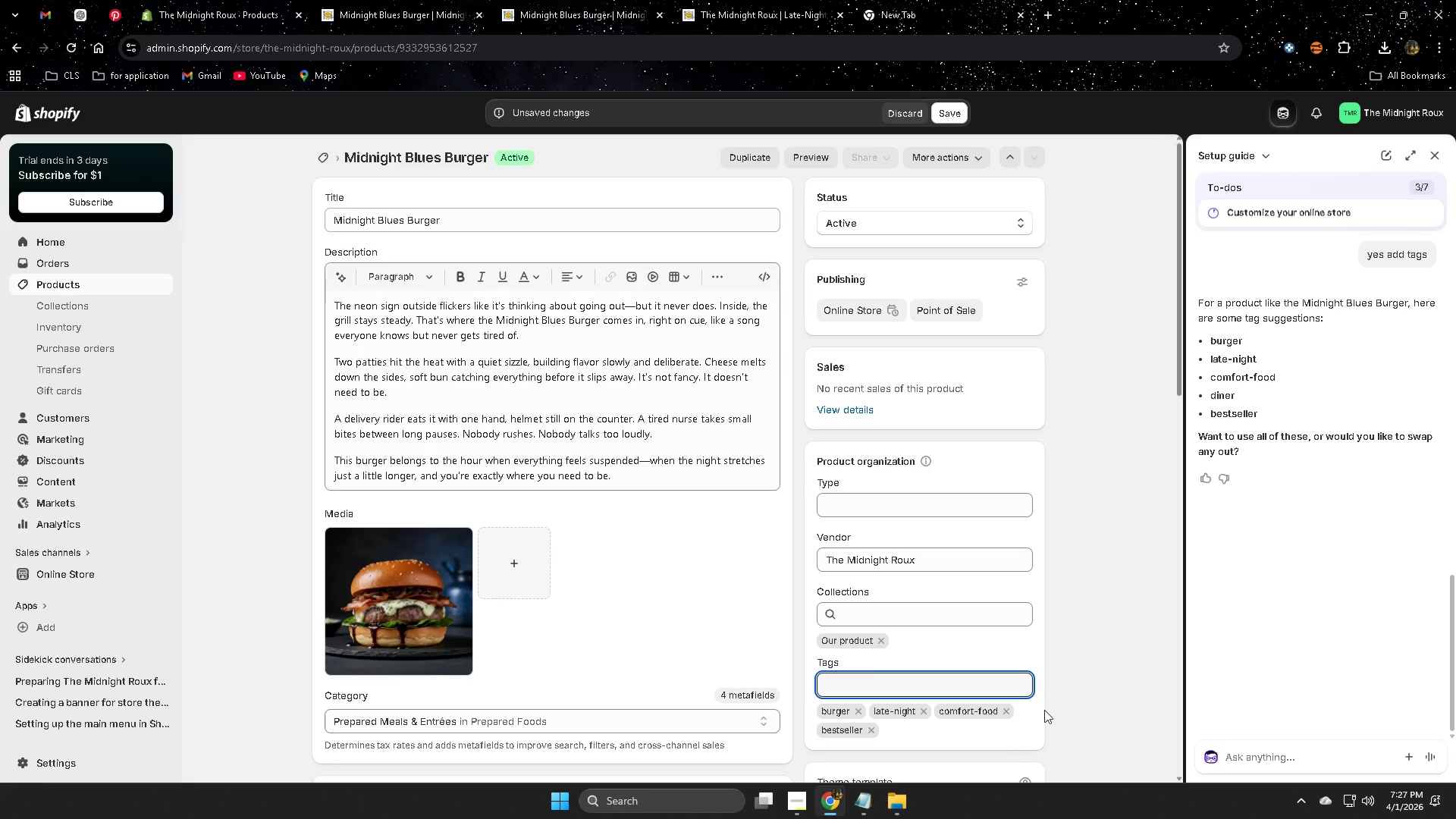 
scroll: coordinate [1097, 584], scroll_direction: down, amount: 2.0
 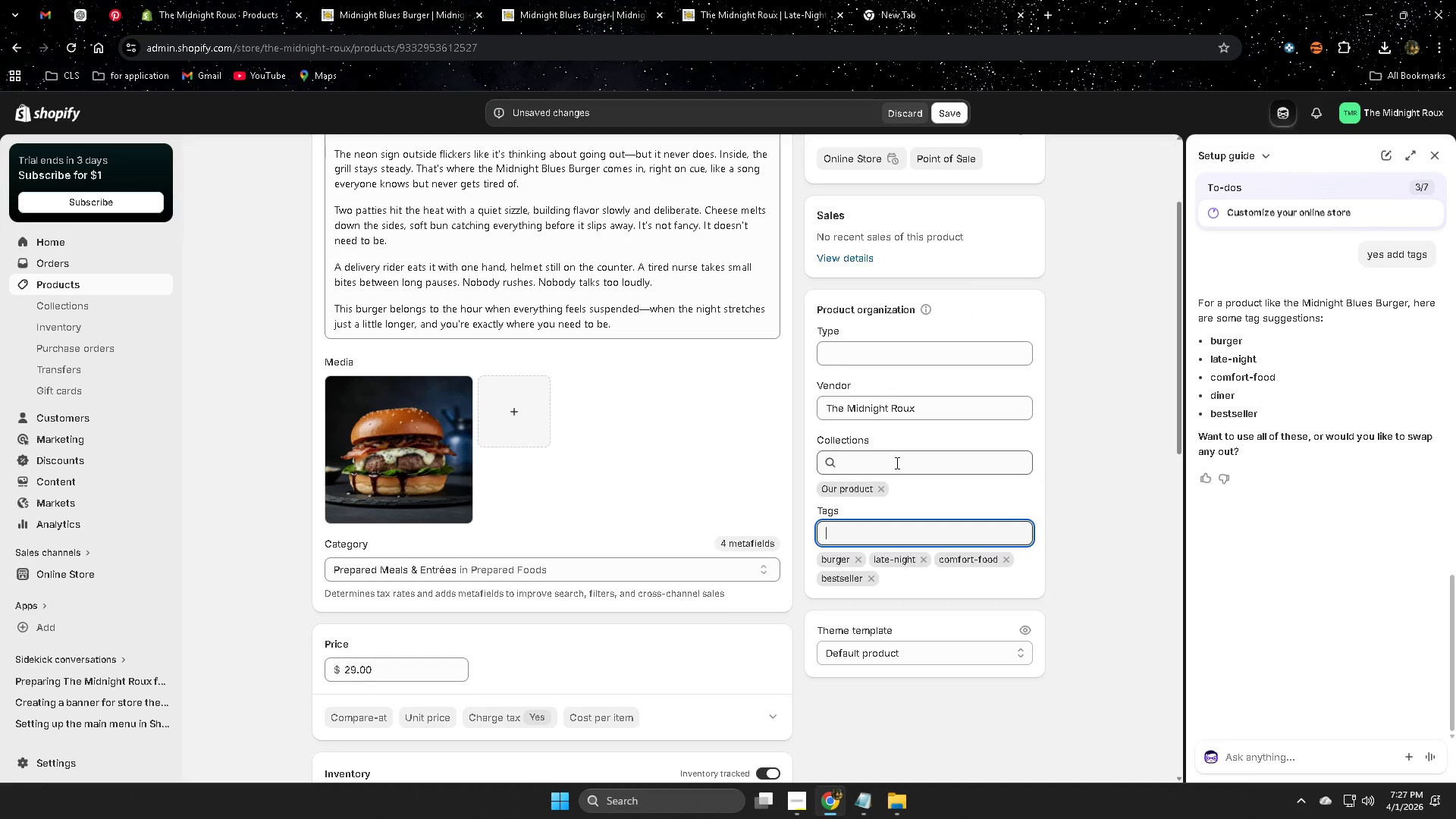 
left_click([893, 468])
 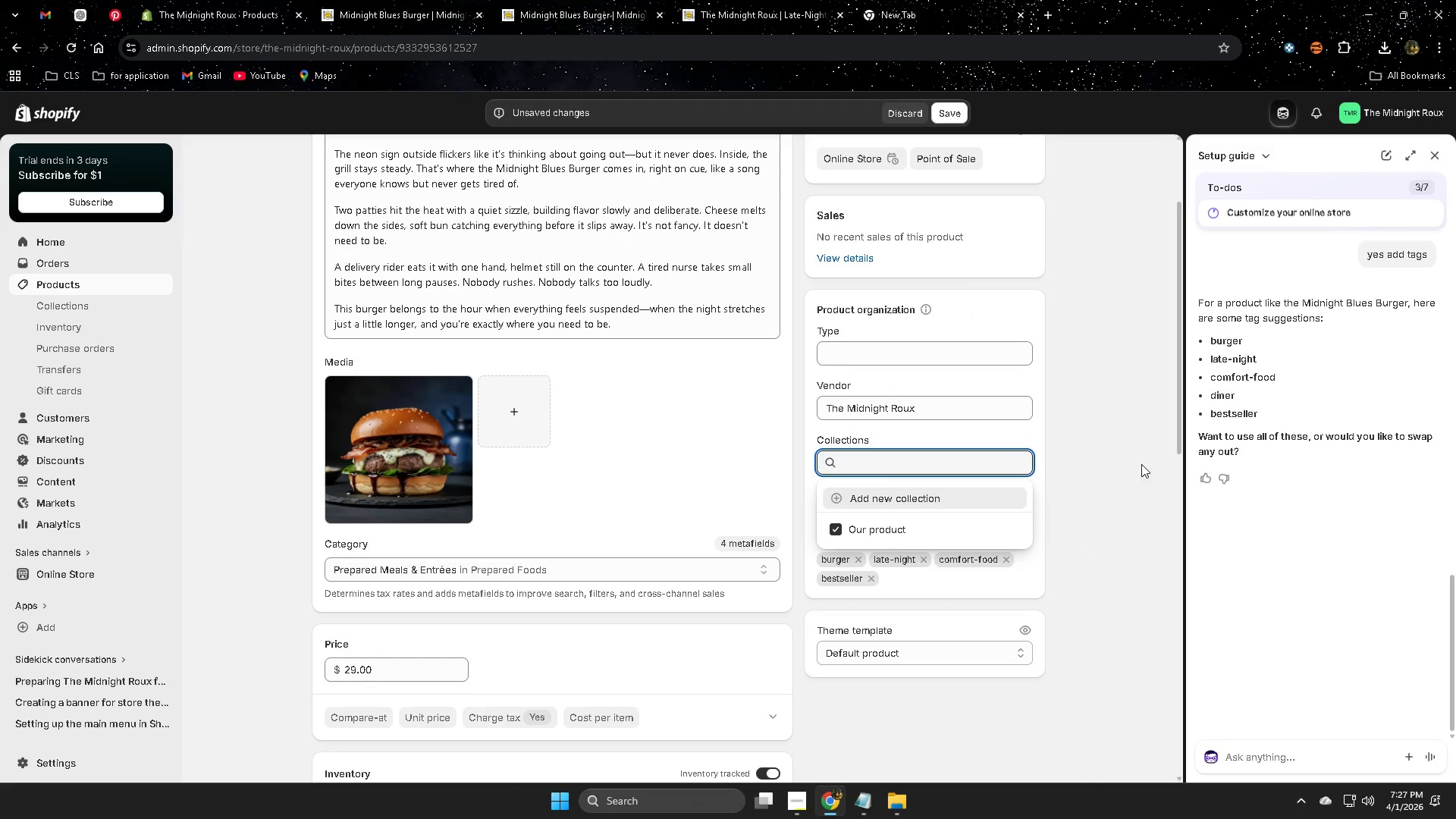 
left_click([1137, 463])
 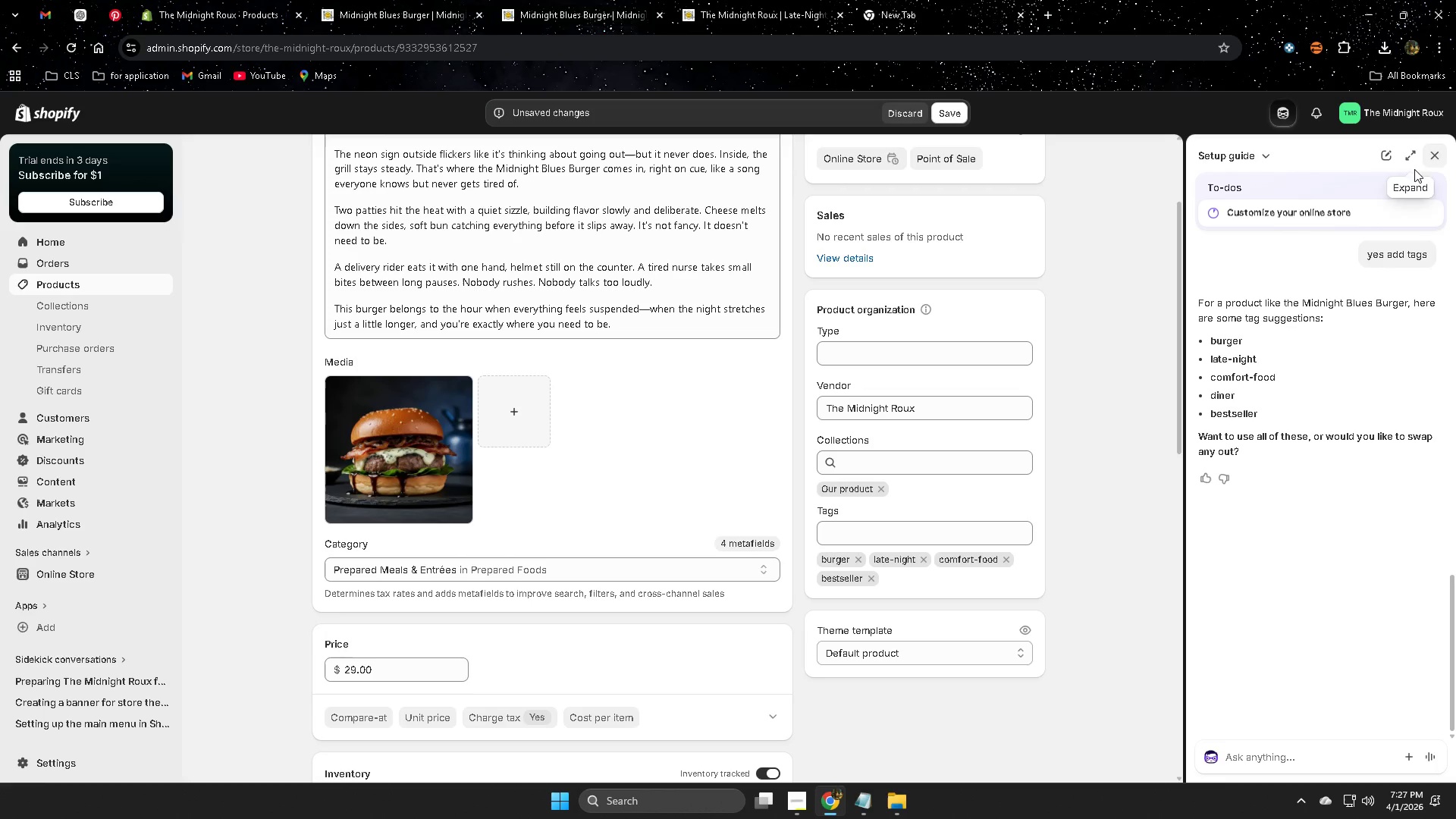 
scroll: coordinate [1078, 585], scroll_direction: up, amount: 3.0
 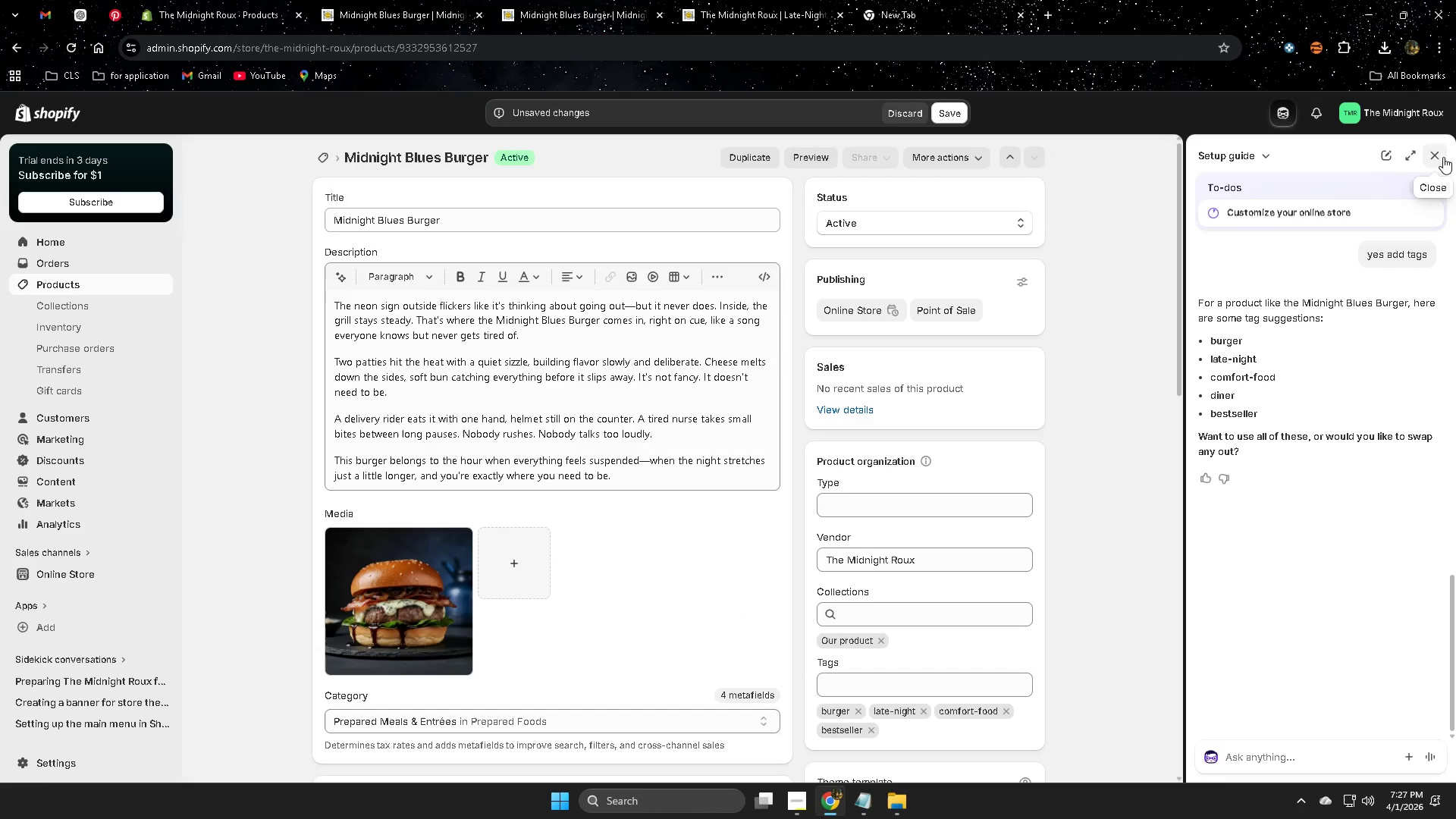 
left_click([1439, 155])
 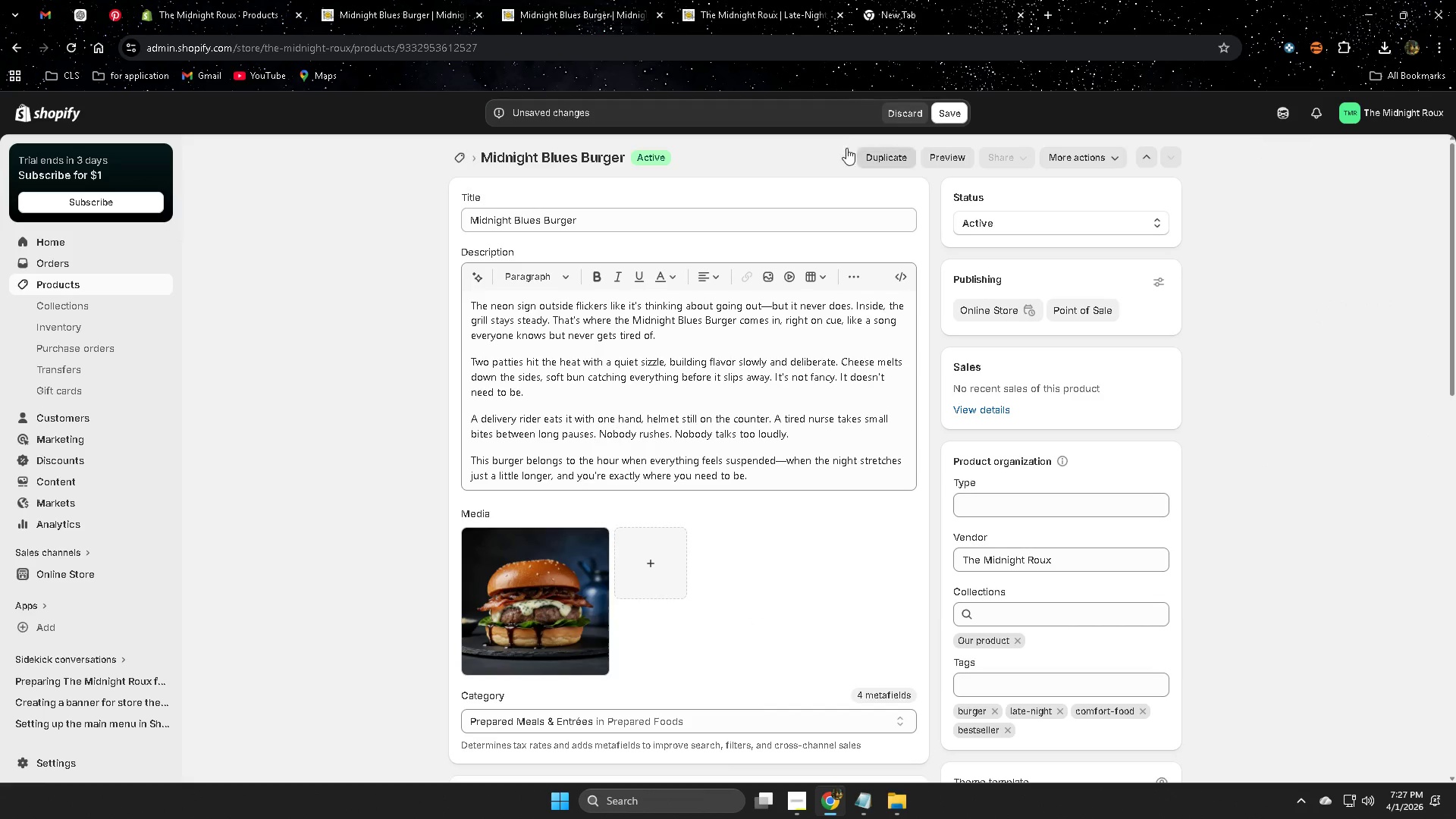 
left_click([965, 116])
 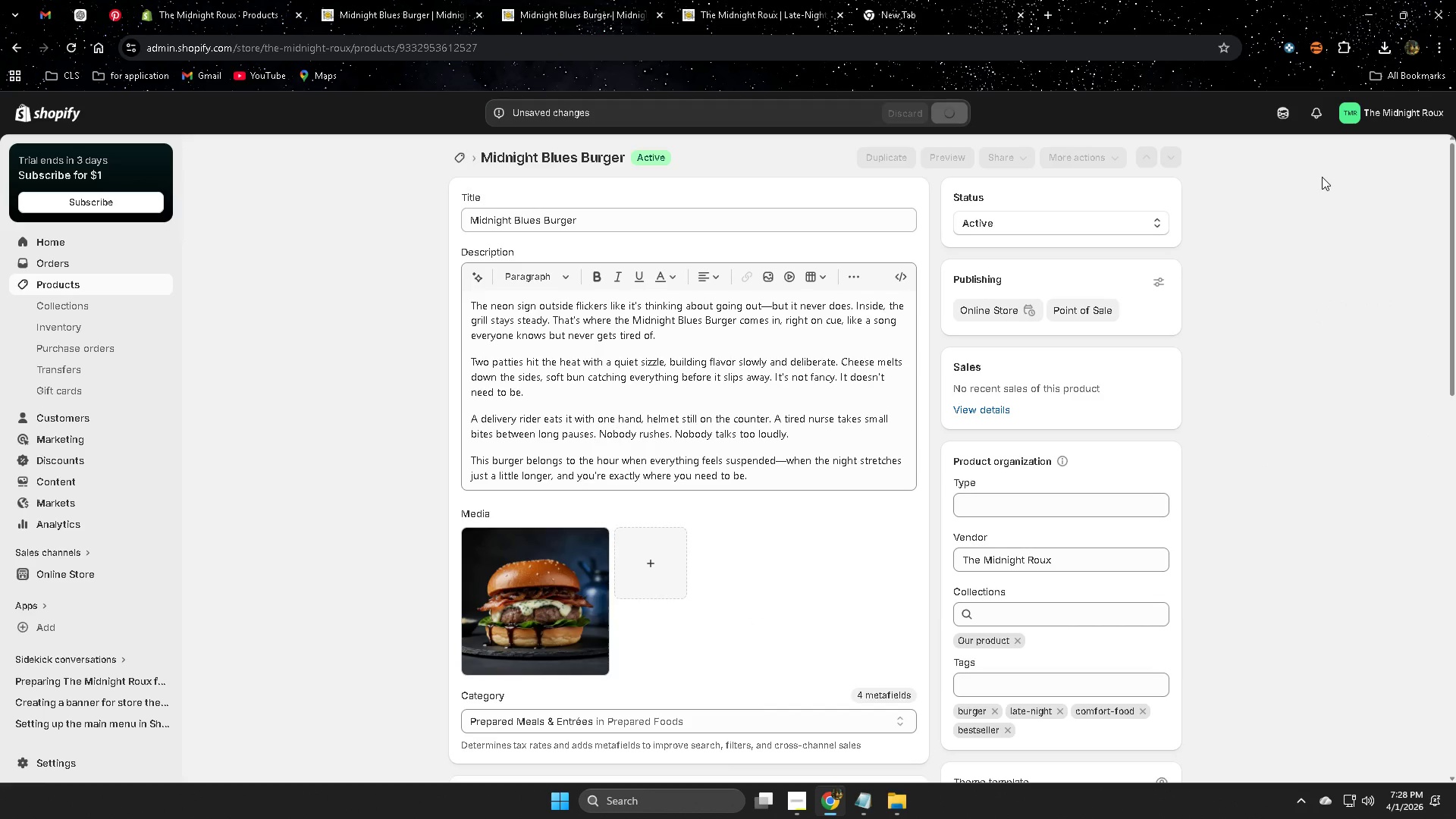 
left_click([1278, 114])
 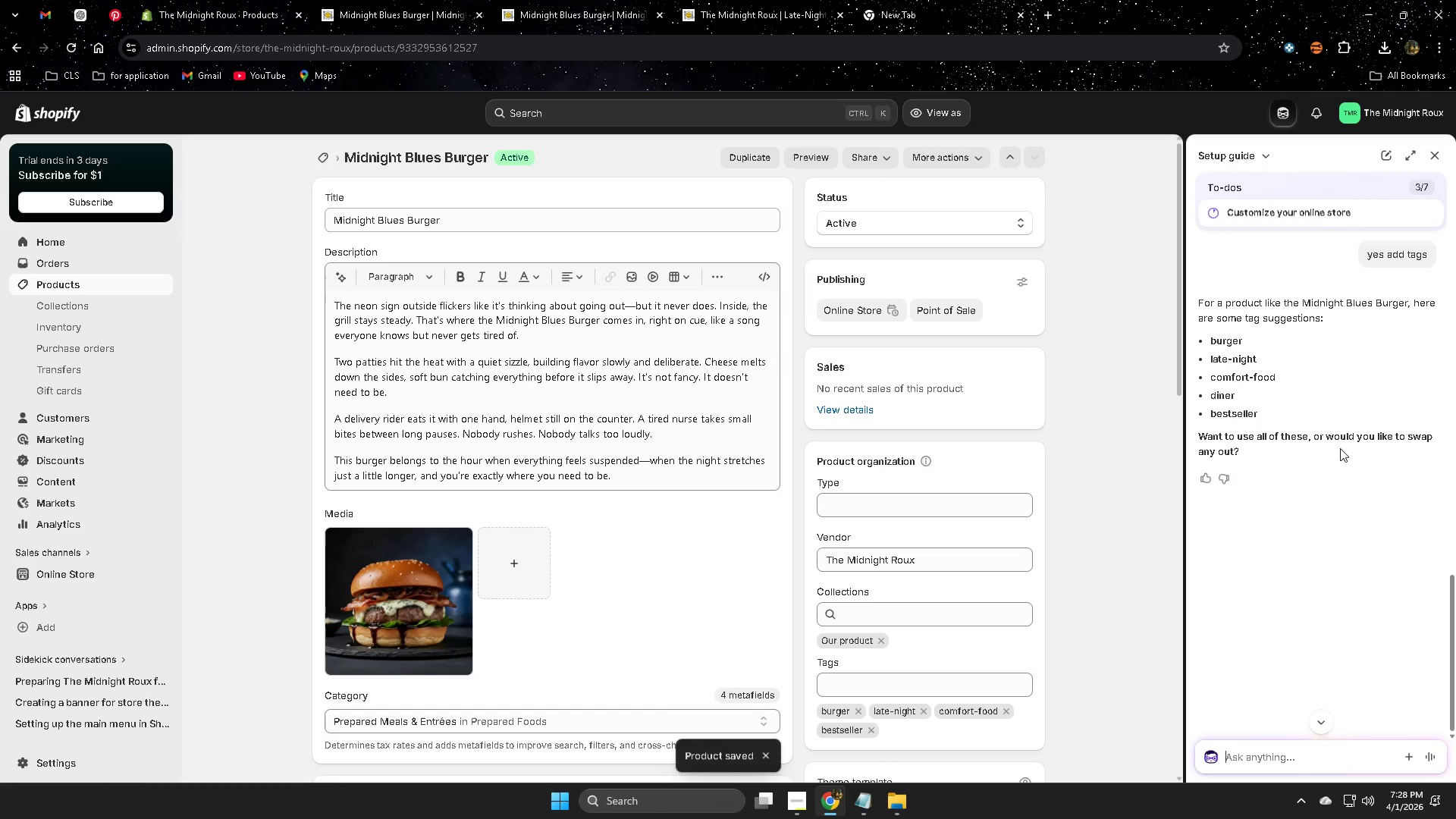 
scroll: coordinate [1310, 583], scroll_direction: up, amount: 6.0
 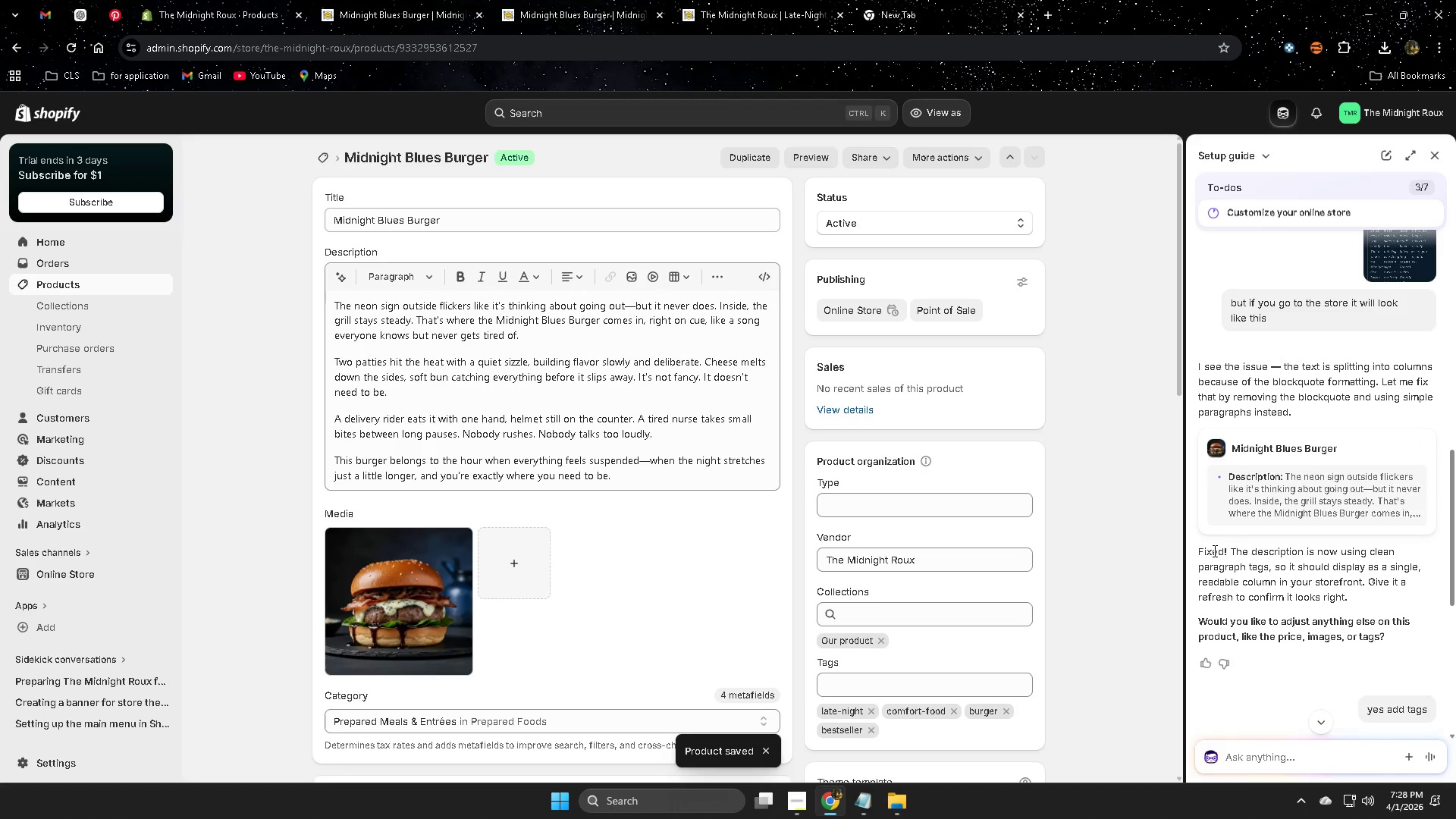 
left_click([1205, 553])
 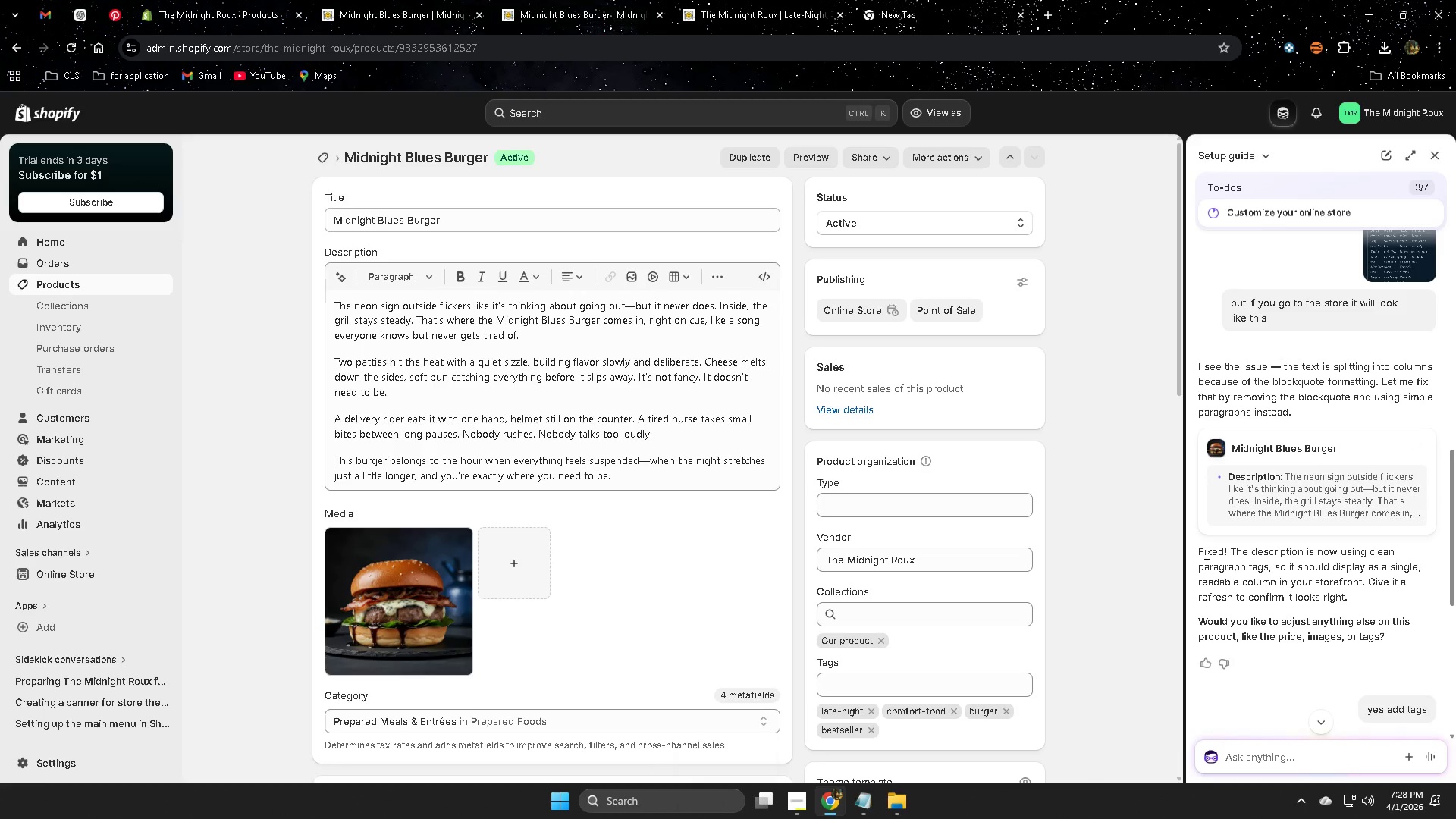 
left_click_drag(start_coordinate=[1205, 553], to_coordinate=[1378, 598])
 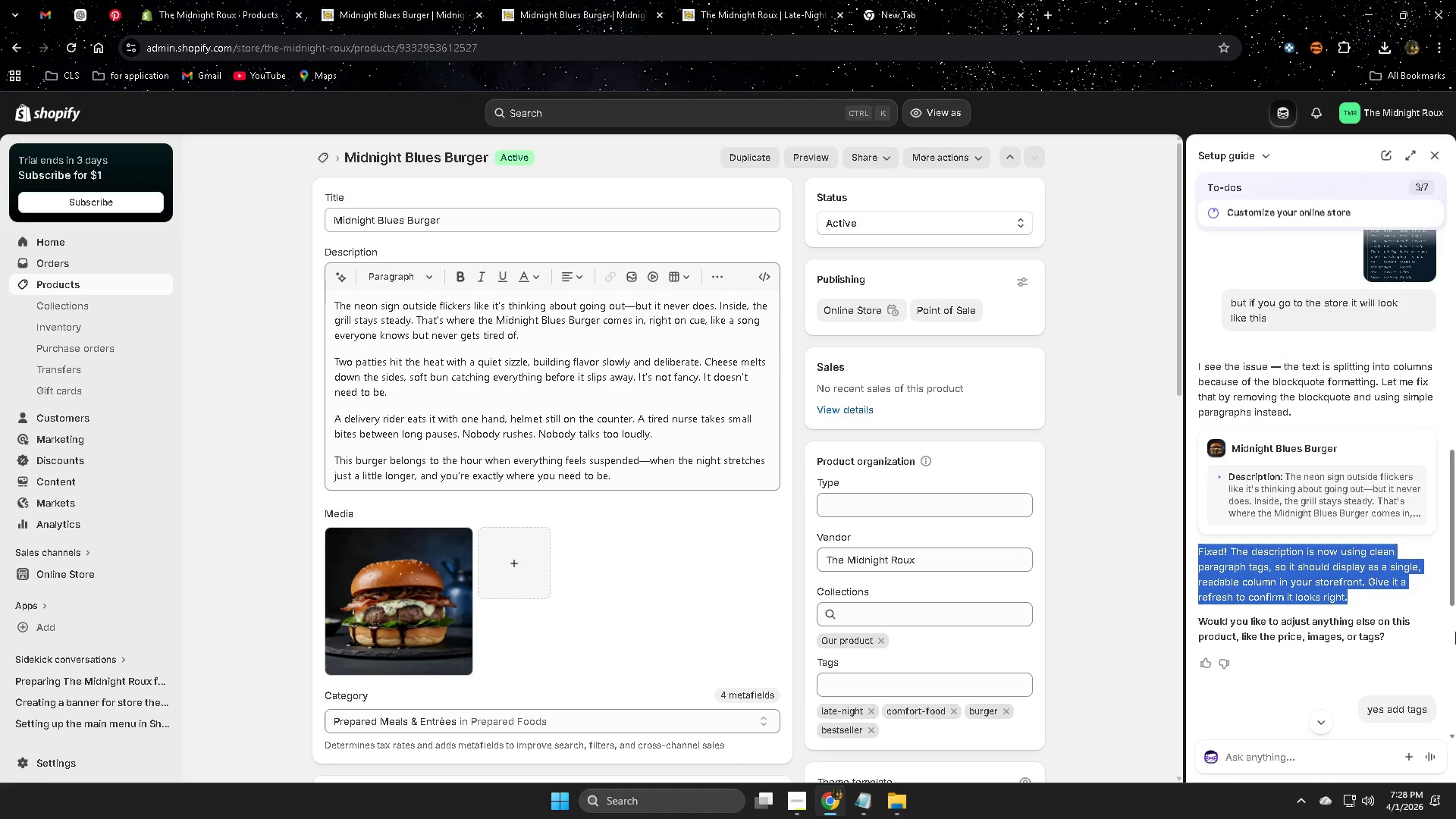 
key(Control+C)
 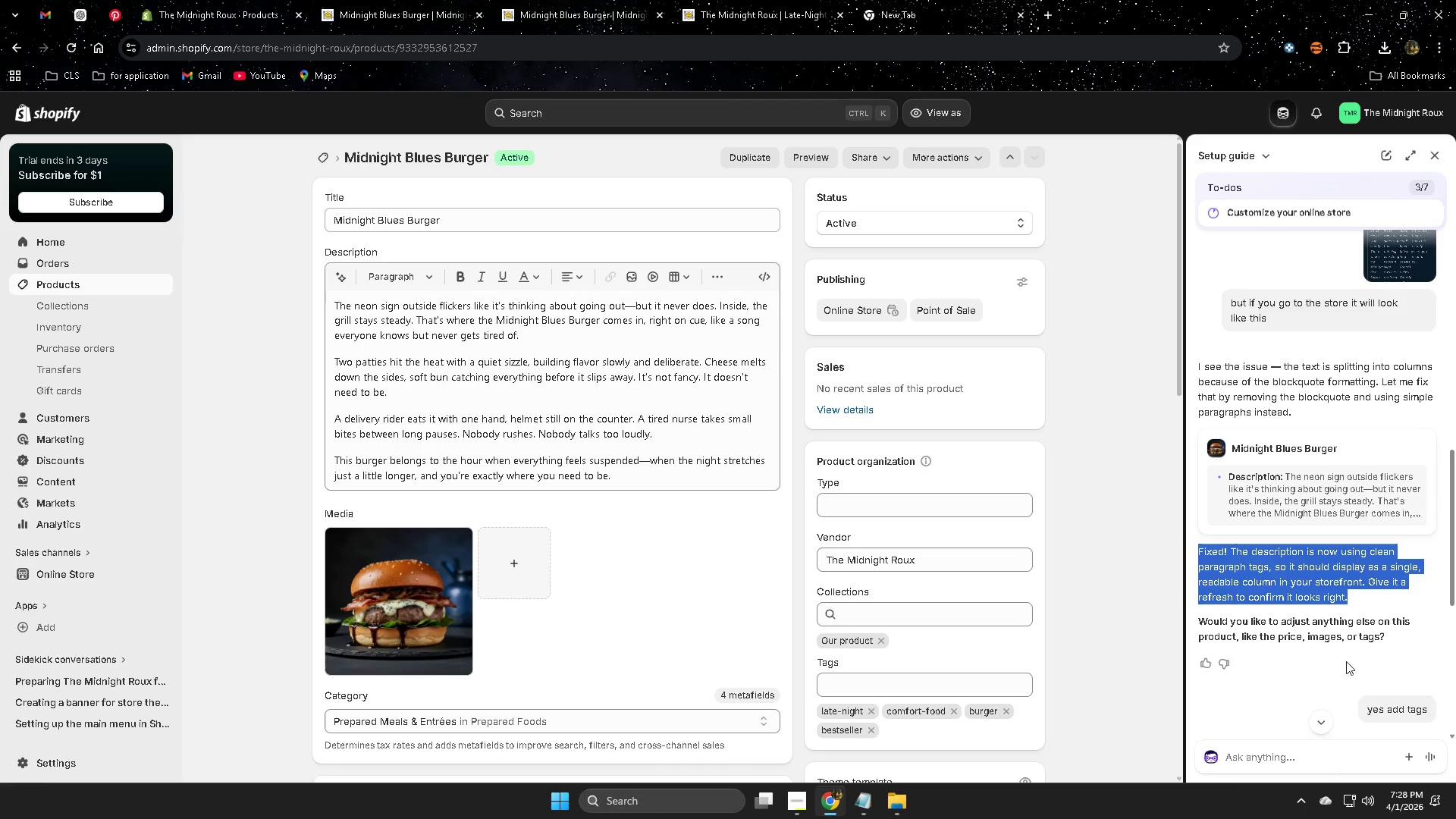 
scroll: coordinate [1310, 703], scroll_direction: down, amount: 5.0
 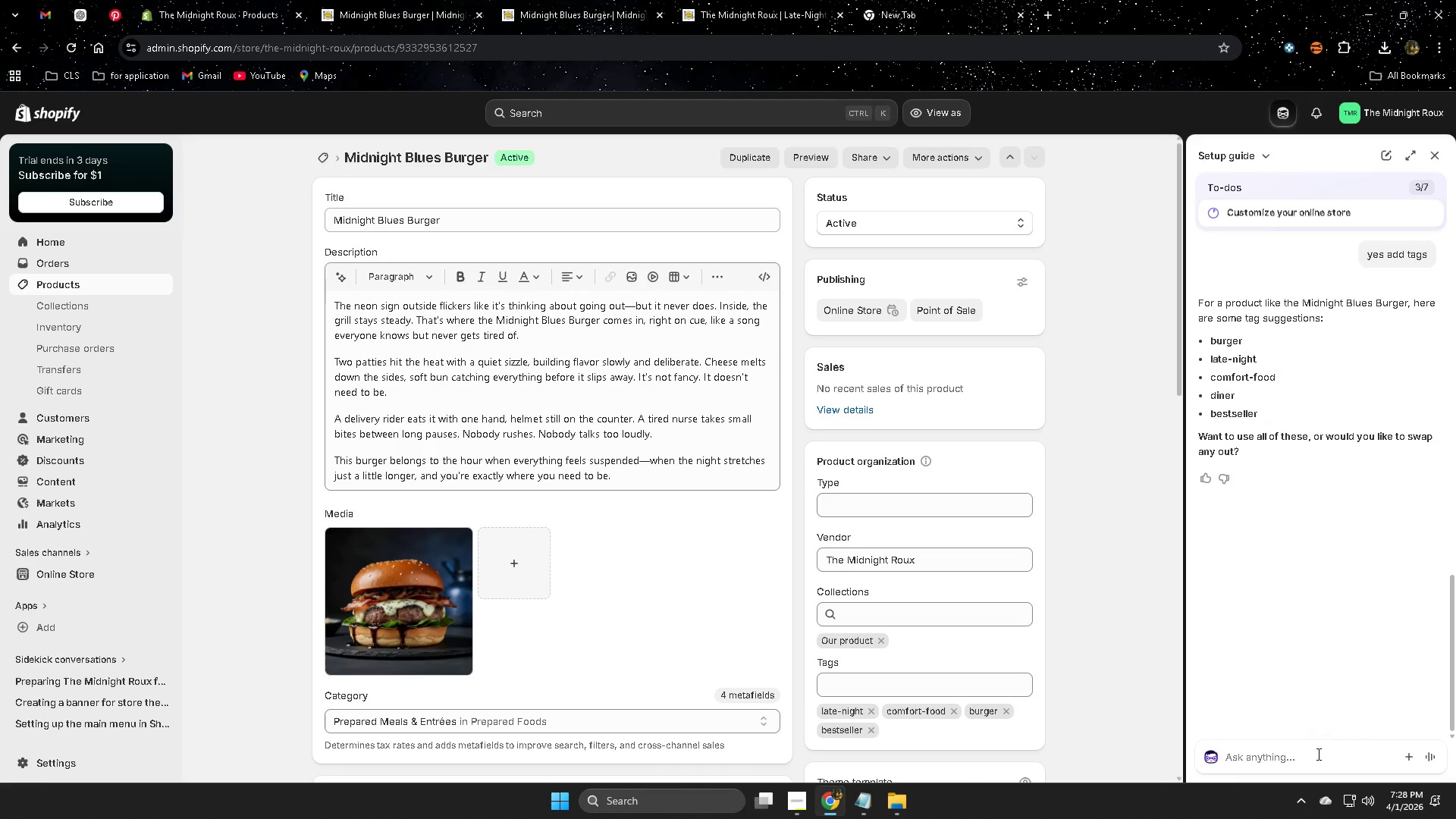 
double_click([1307, 753])
 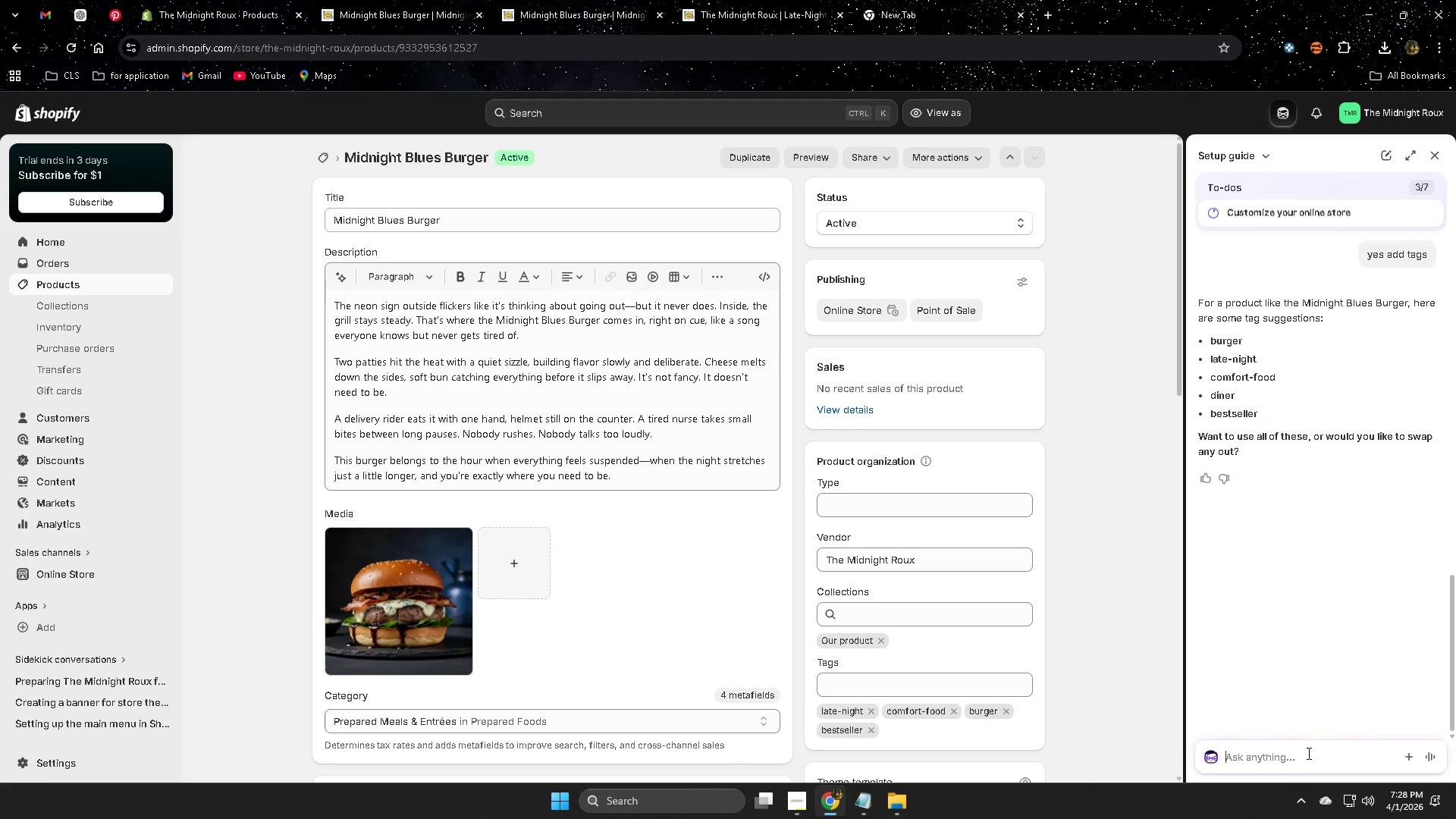 
key(Control+ControlLeft)
 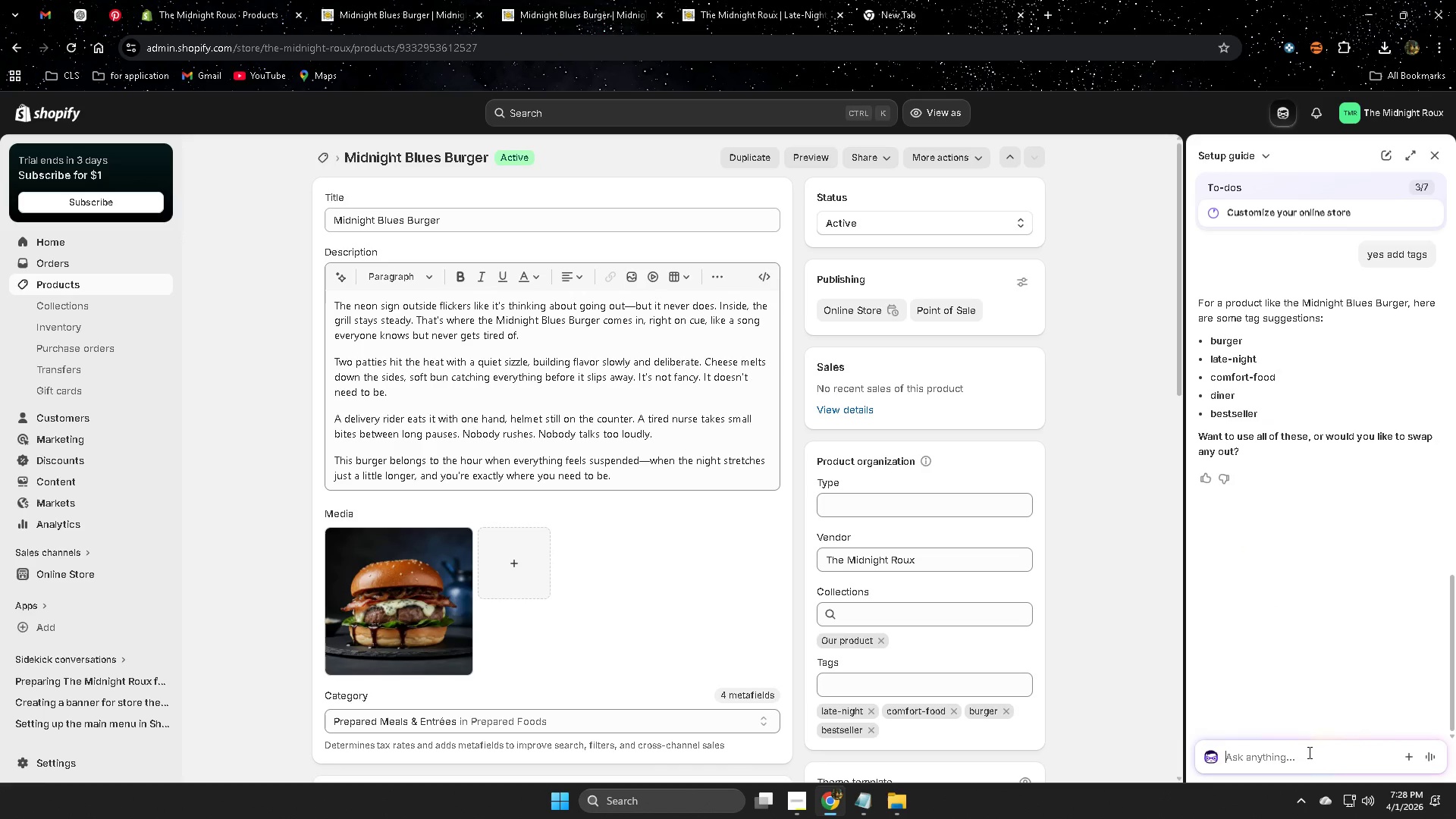 
key(Control+V)
 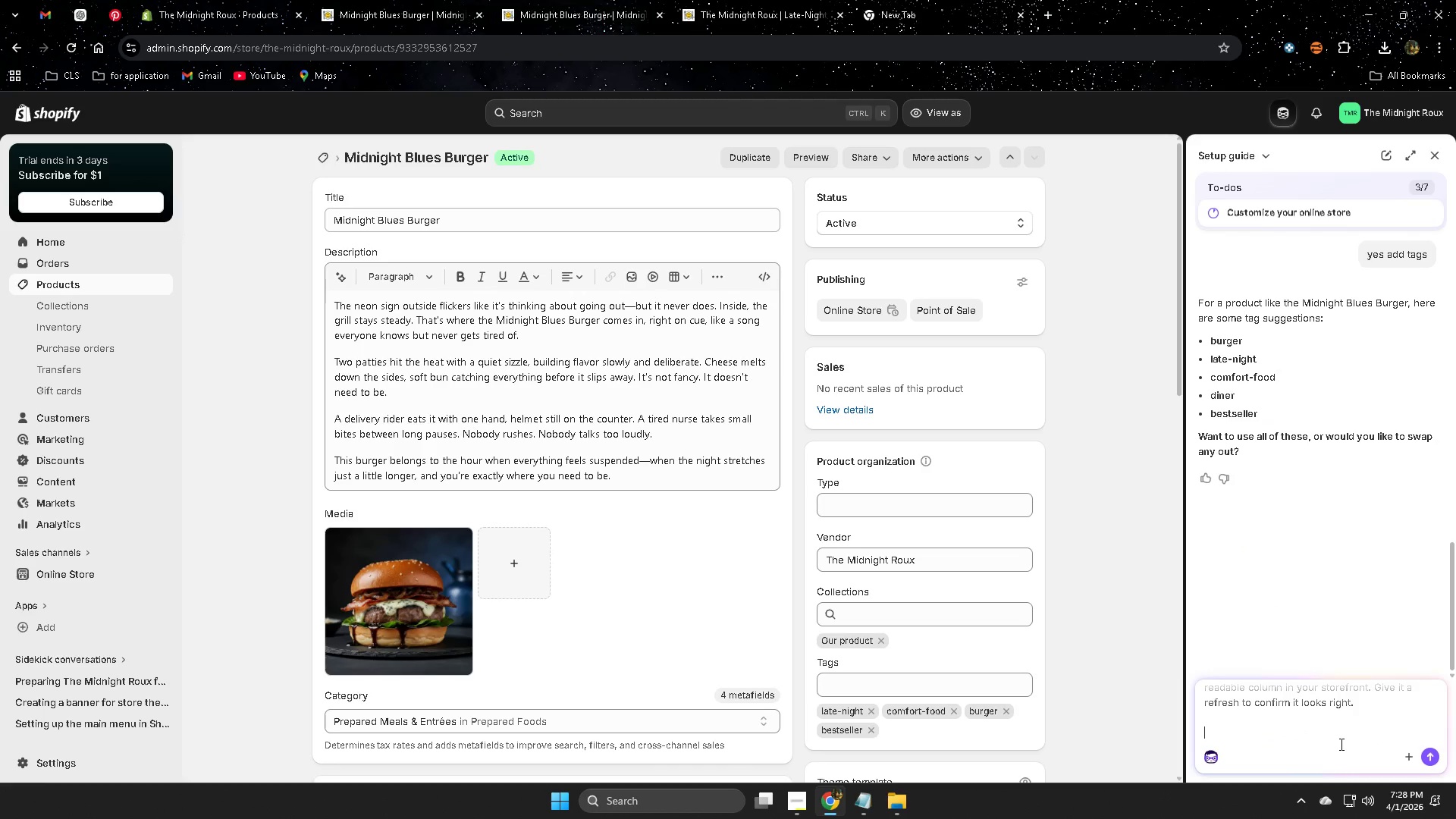 
type(can oui )
key(Backspace)
key(Backspace)
key(Backspace)
key(Backspace)
type(you all)
key(Backspace)
type(so do this to lla)
key(Backspace)
key(Backspace)
type(ap)
key(Backspace)
key(Backspace)
key(Backspace)
type(all thg)
key(Backspace)
type(e prodcu)
key(Backspace)
key(Backspace)
type(uct descreption)
 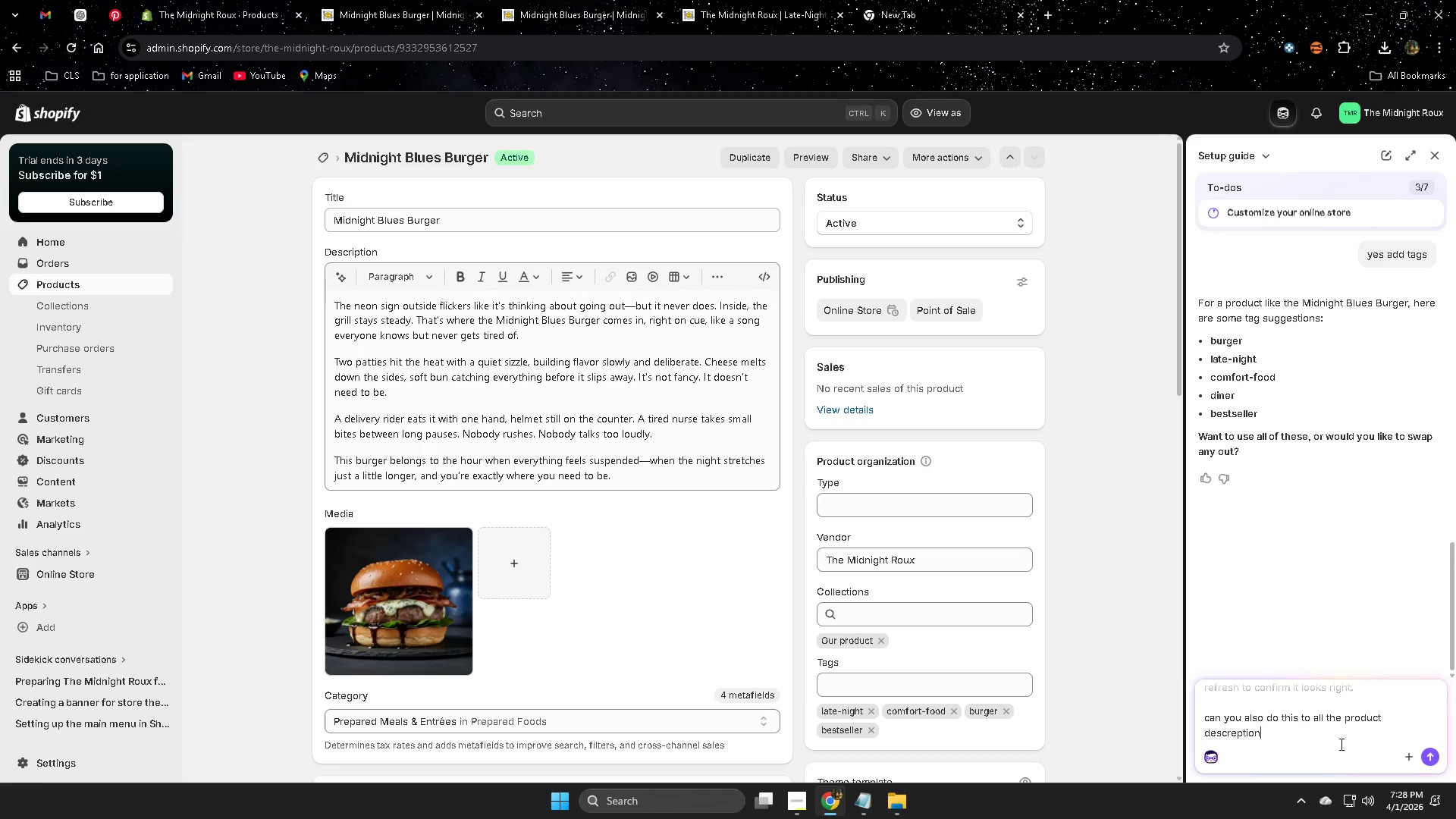 
key(Enter)
 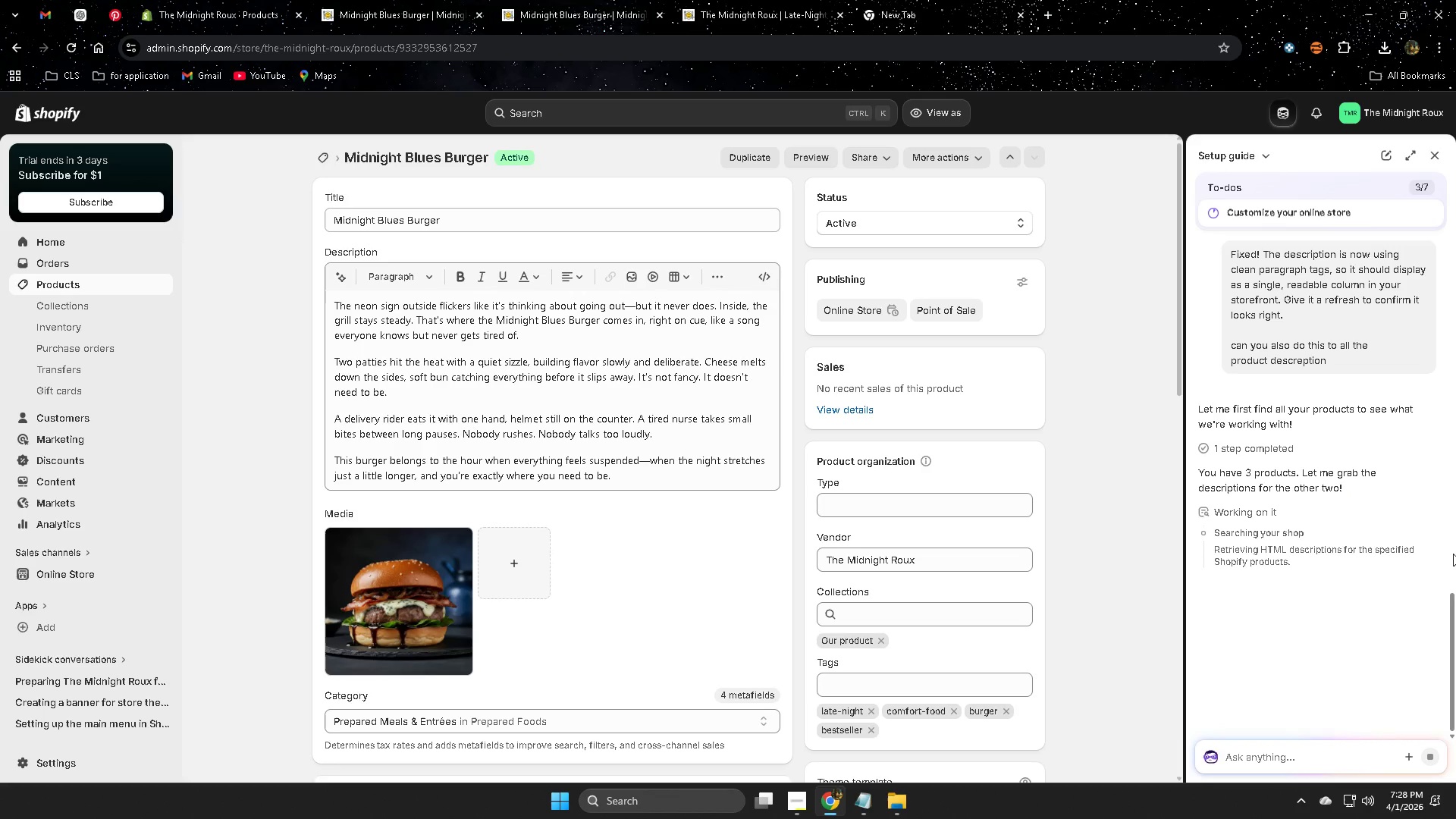 
wait(16.0)
 